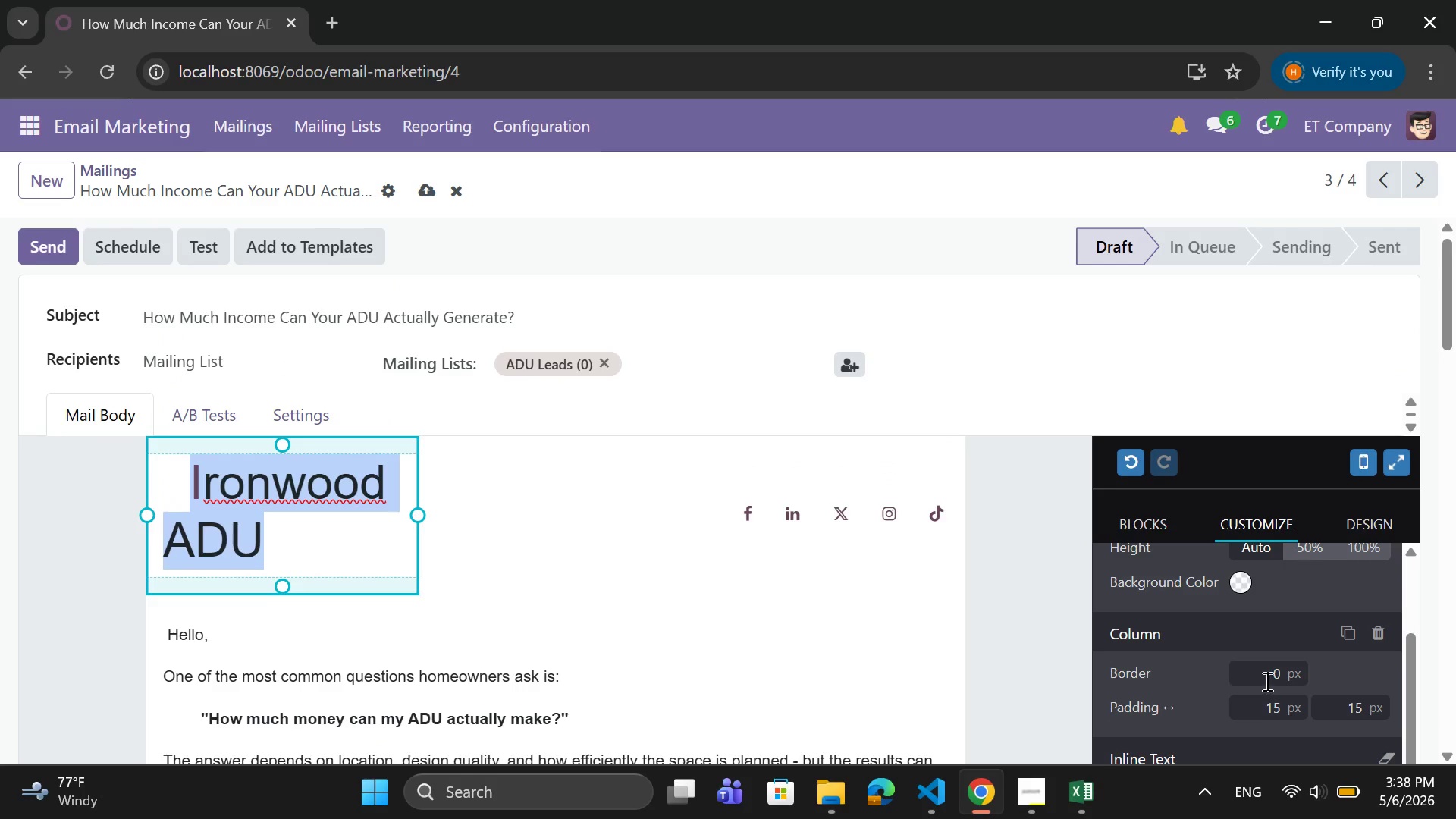 
scroll: coordinate [1281, 683], scroll_direction: down, amount: 2.0
 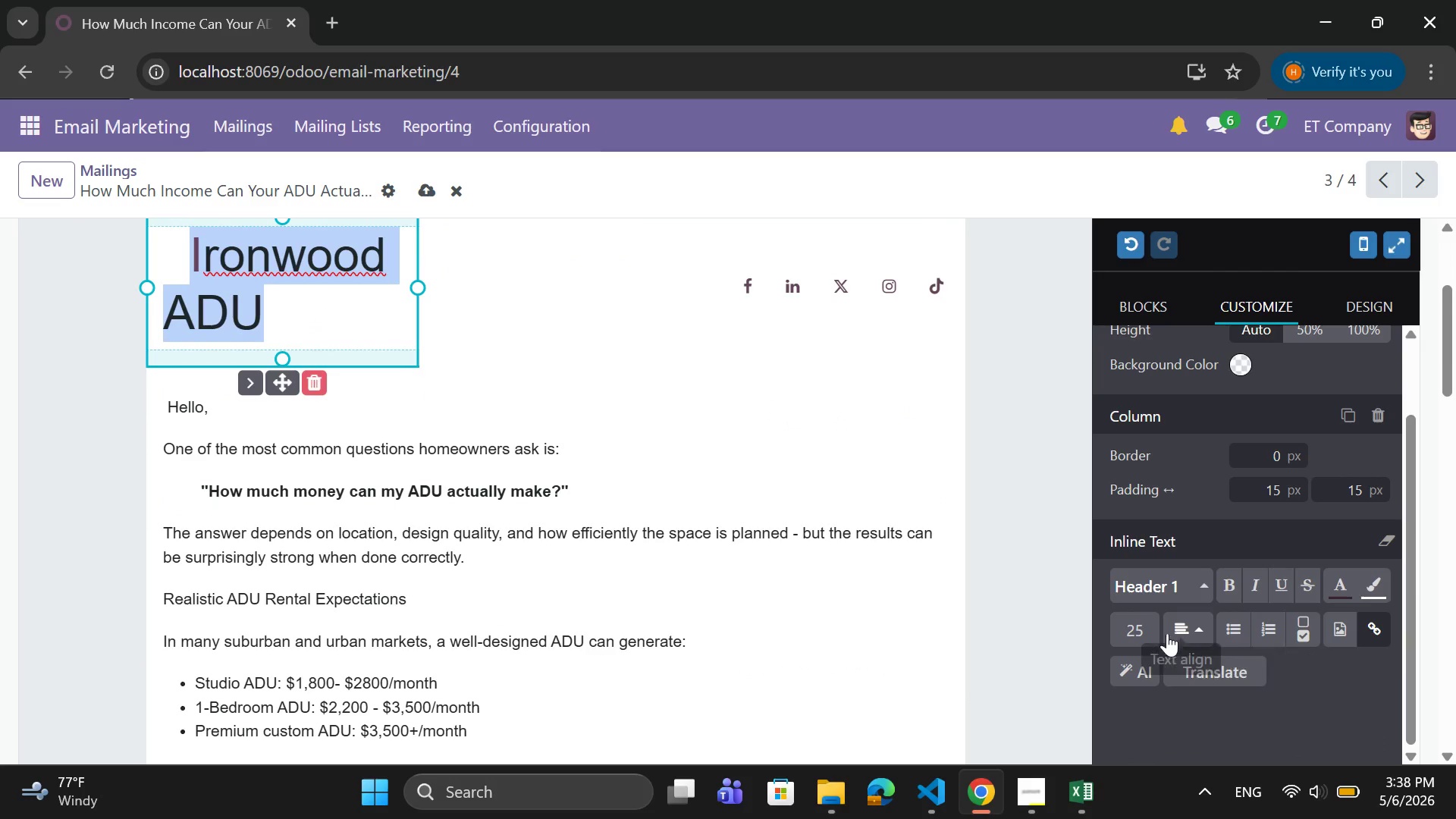 
left_click([1144, 628])
 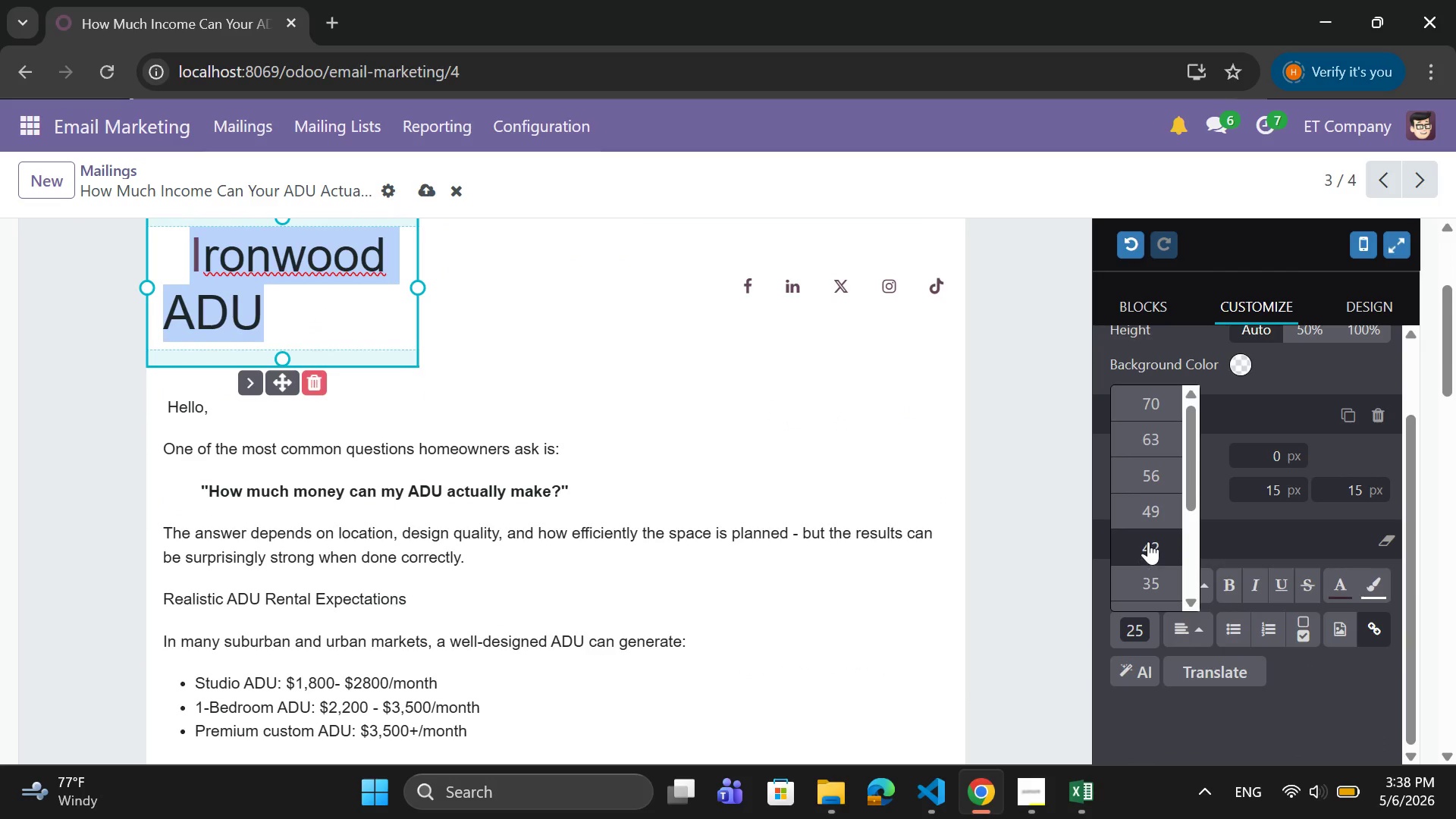 
scroll: coordinate [1148, 541], scroll_direction: down, amount: 2.0
 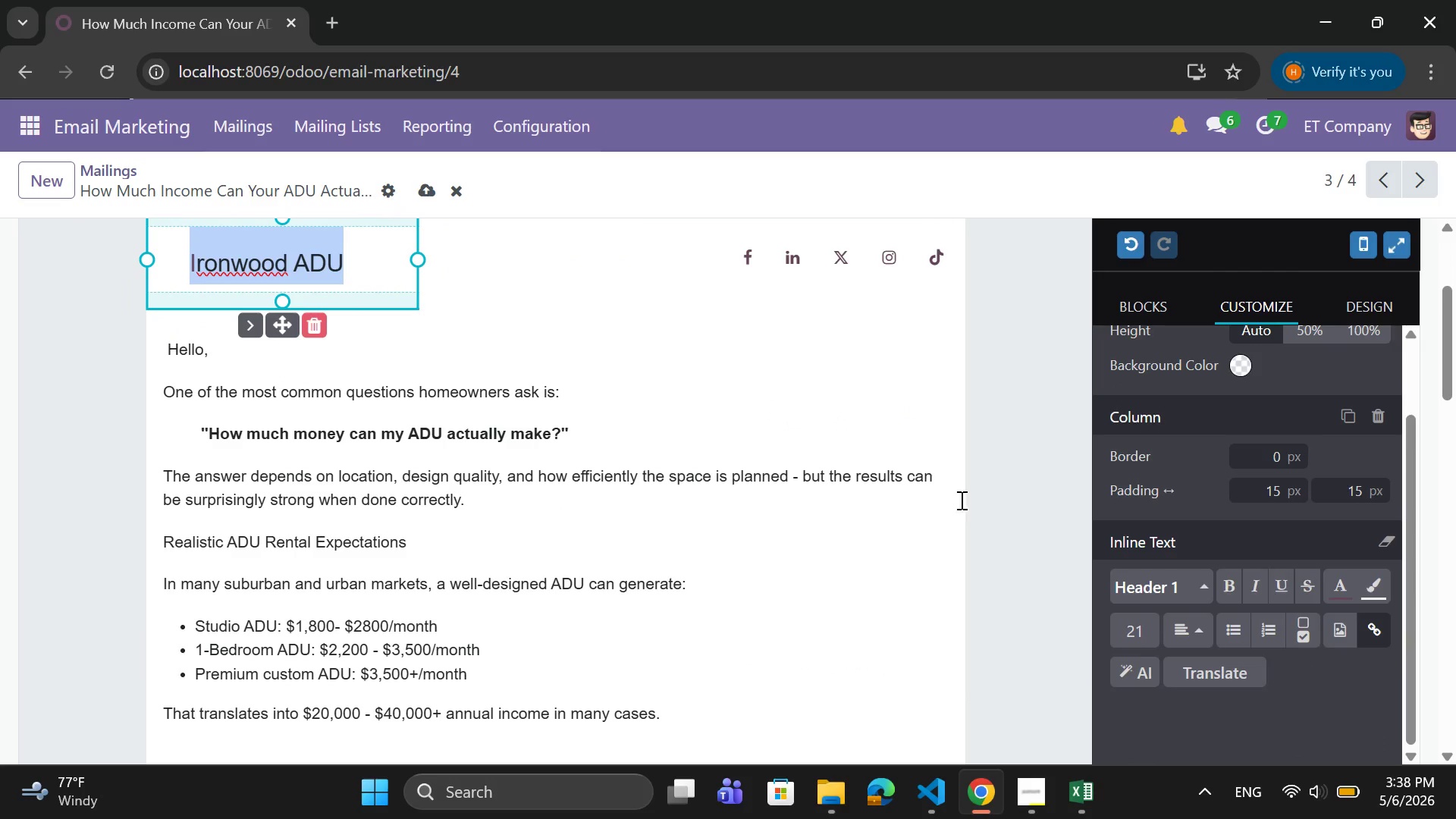 
wait(5.05)
 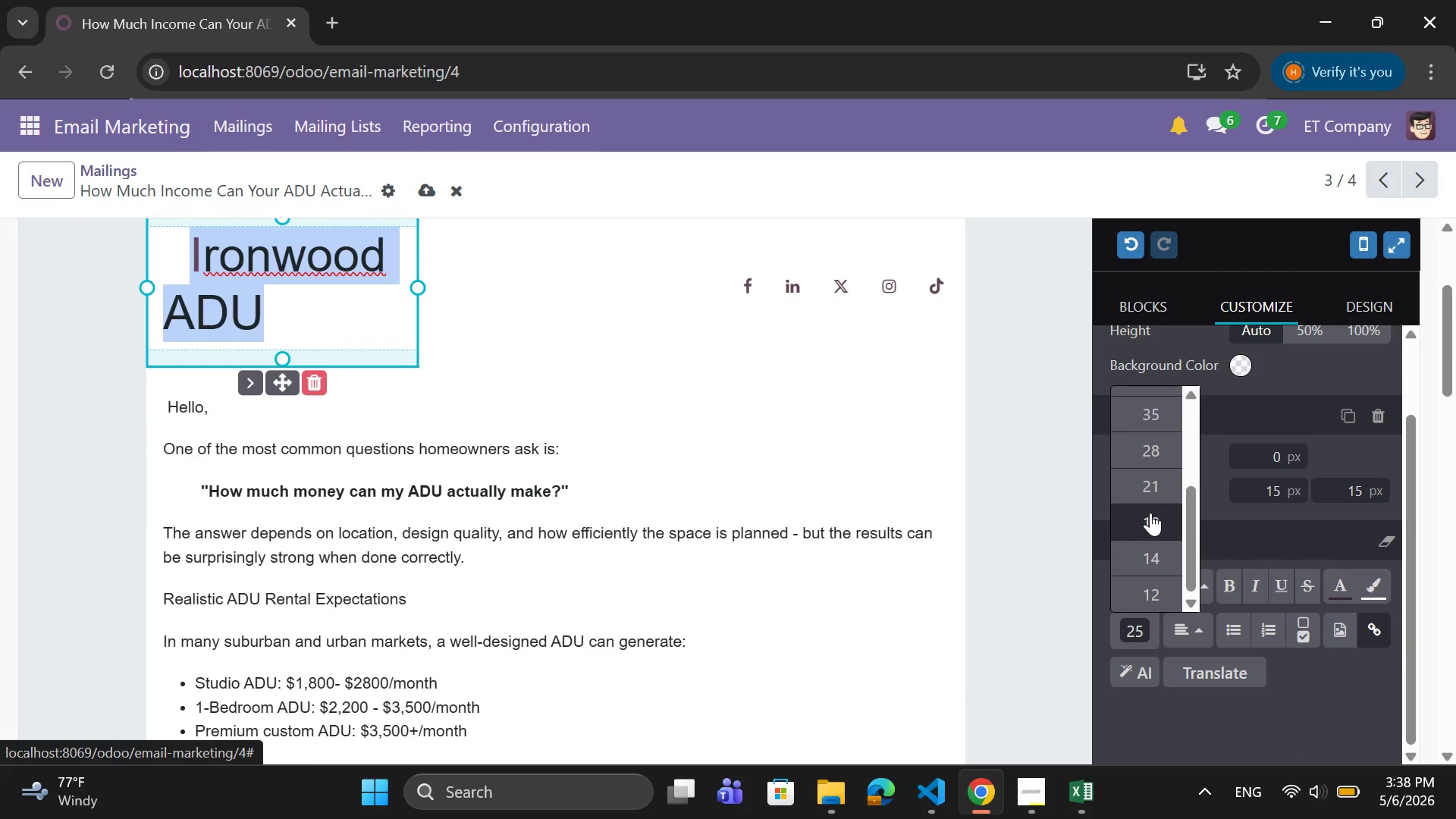 
left_click([659, 273])
 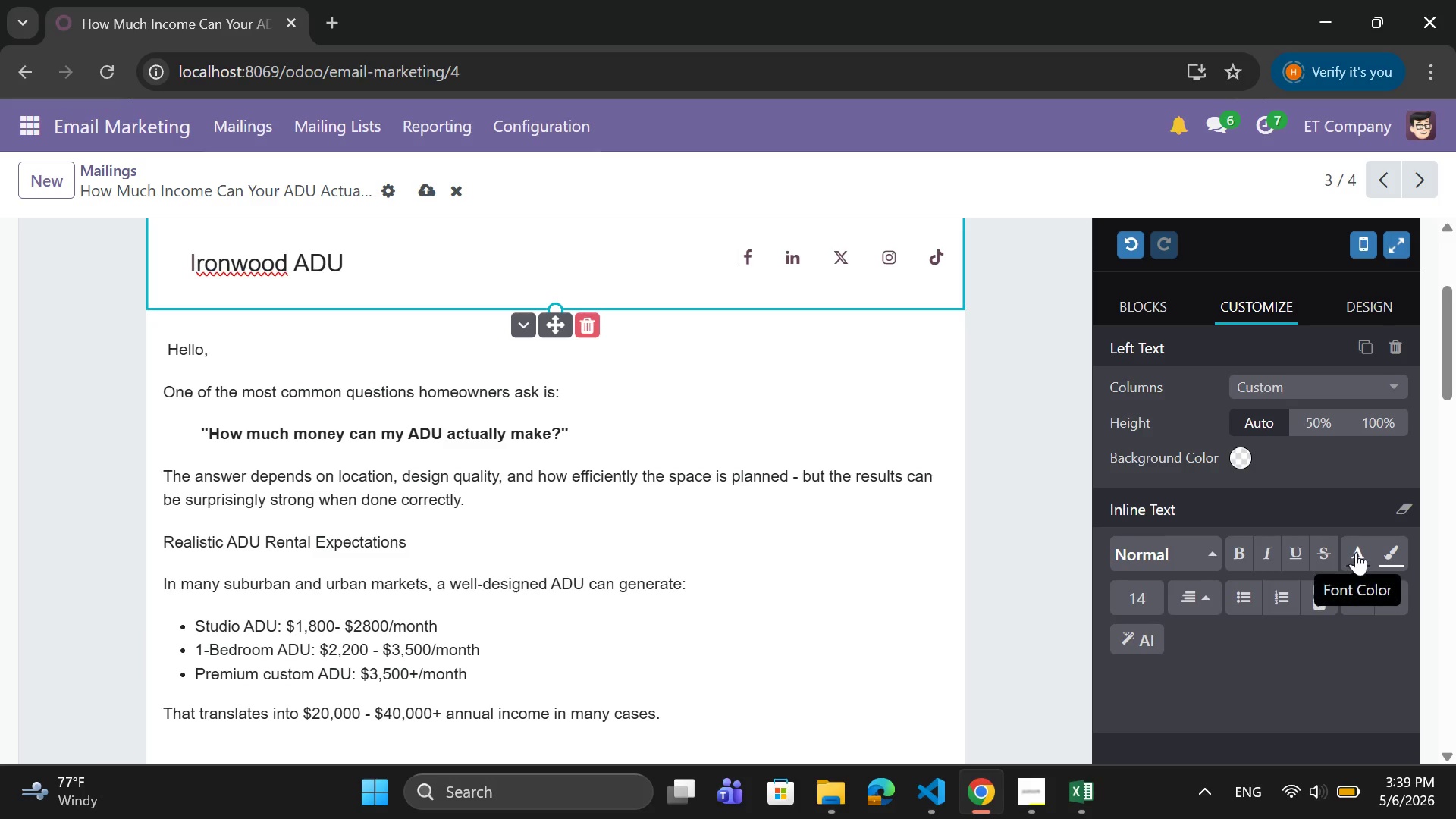 
left_click([1386, 550])
 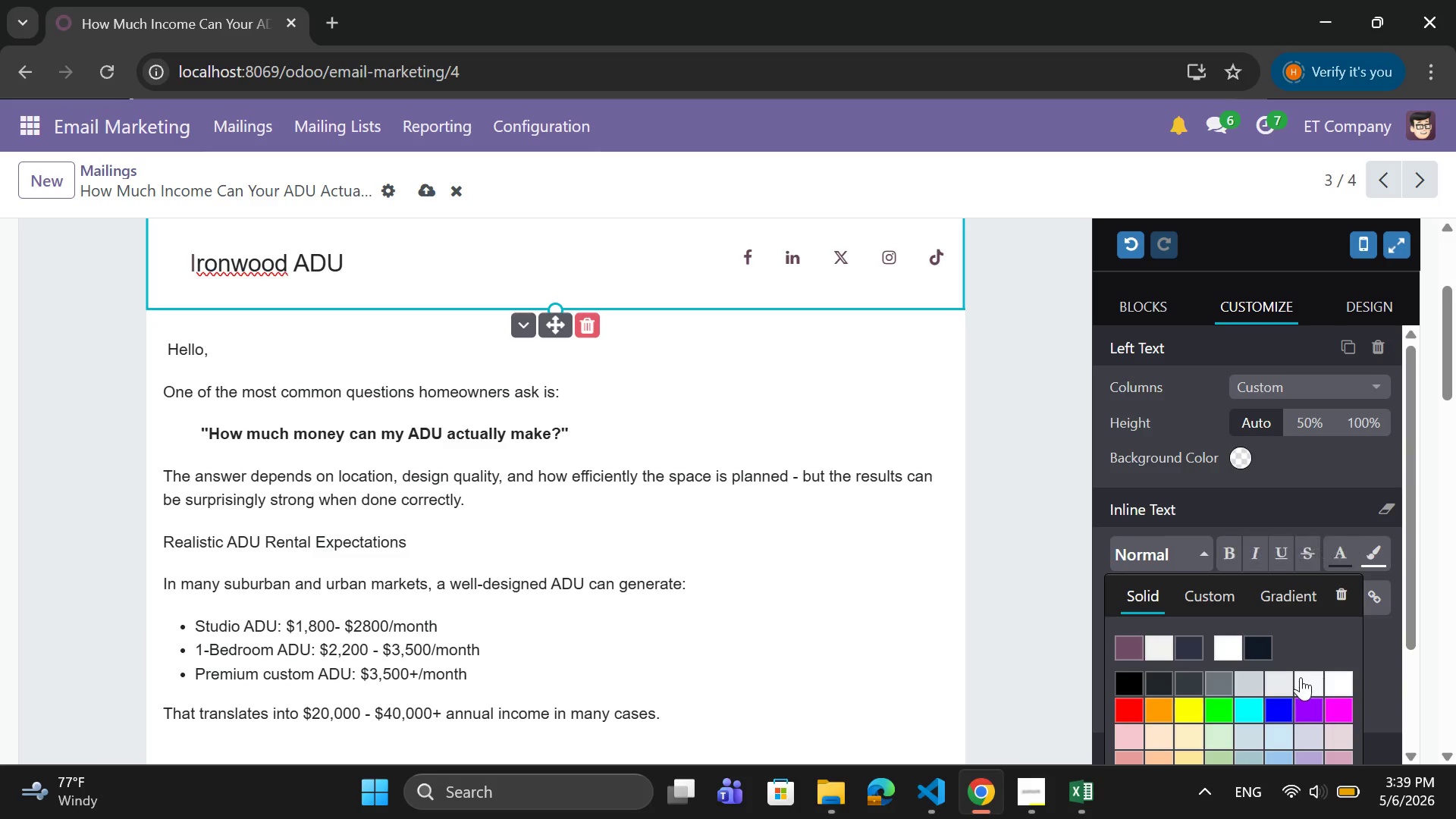 
scroll: coordinate [1287, 682], scroll_direction: down, amount: 2.0
 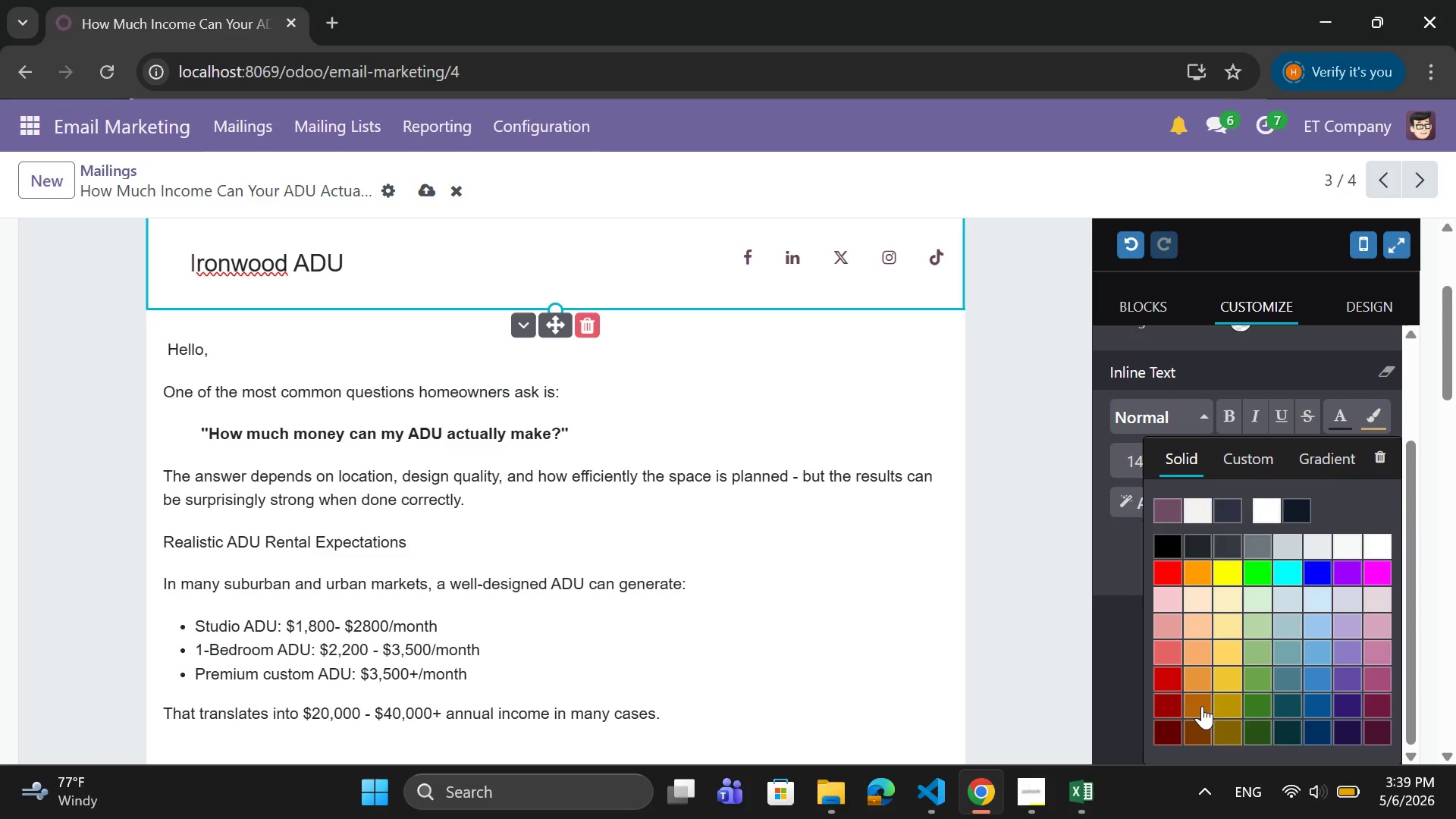 
left_click([1202, 706])
 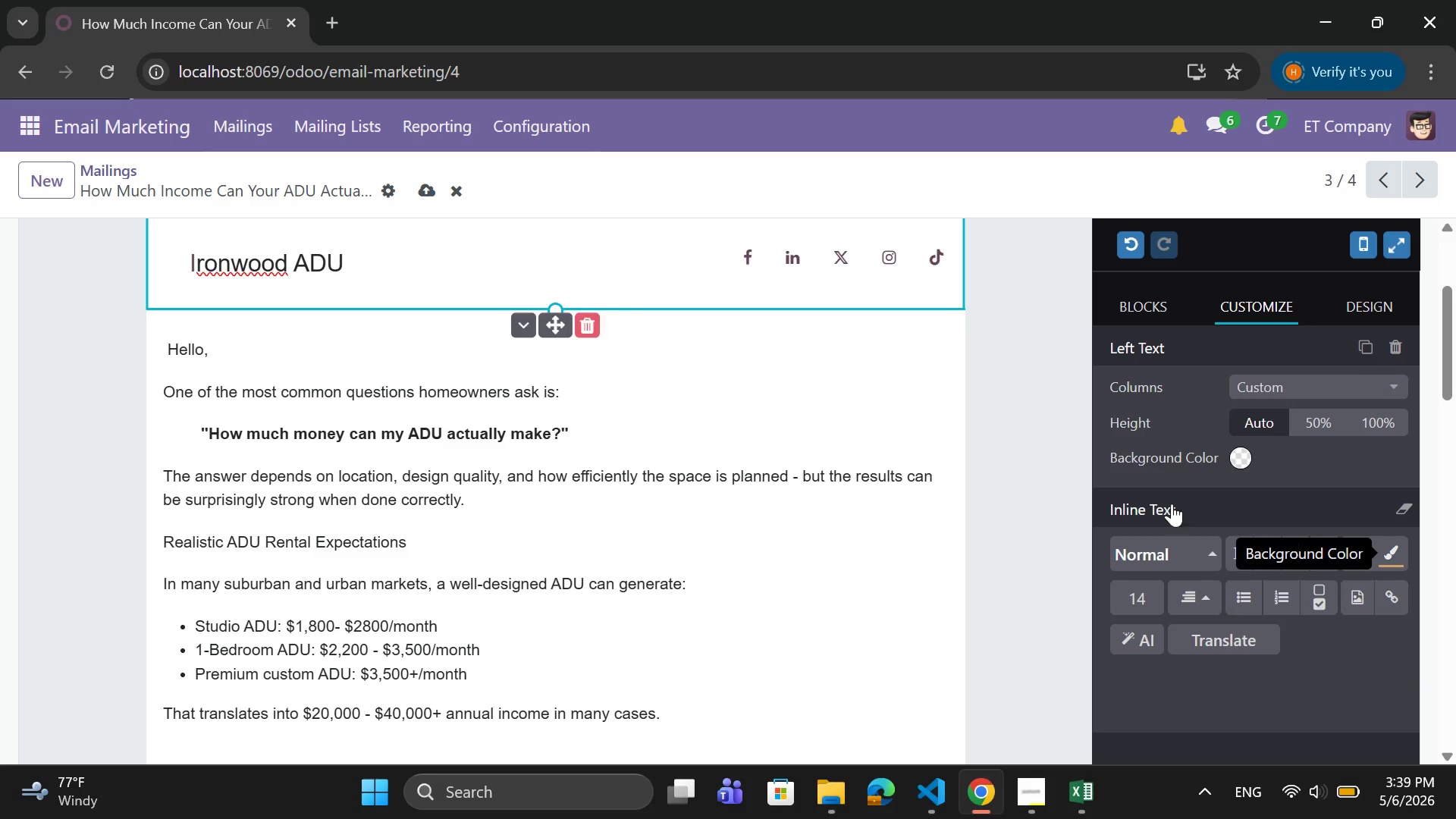 
left_click_drag(start_coordinate=[657, 257], to_coordinate=[670, 269])
 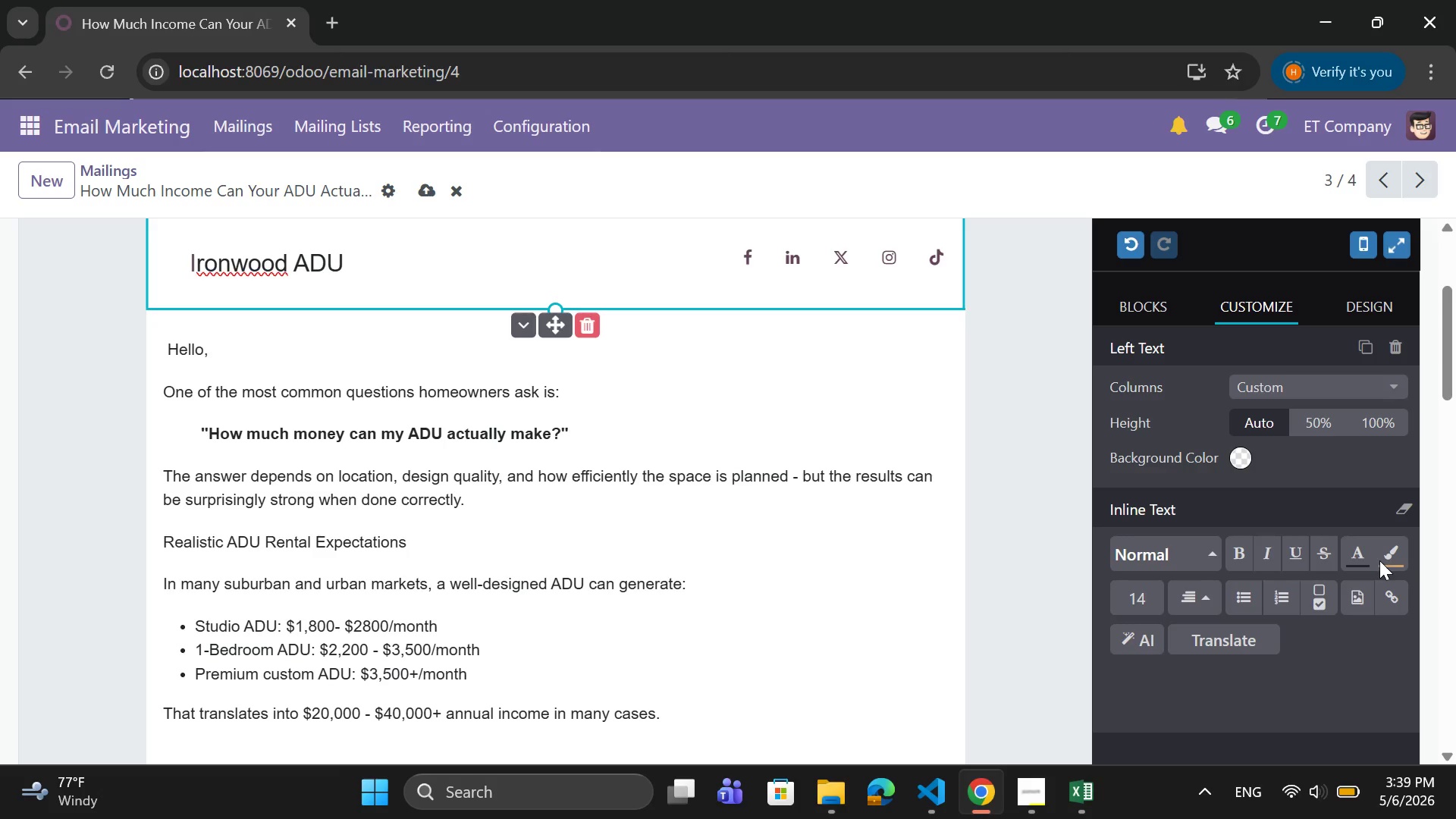 
left_click([1389, 558])
 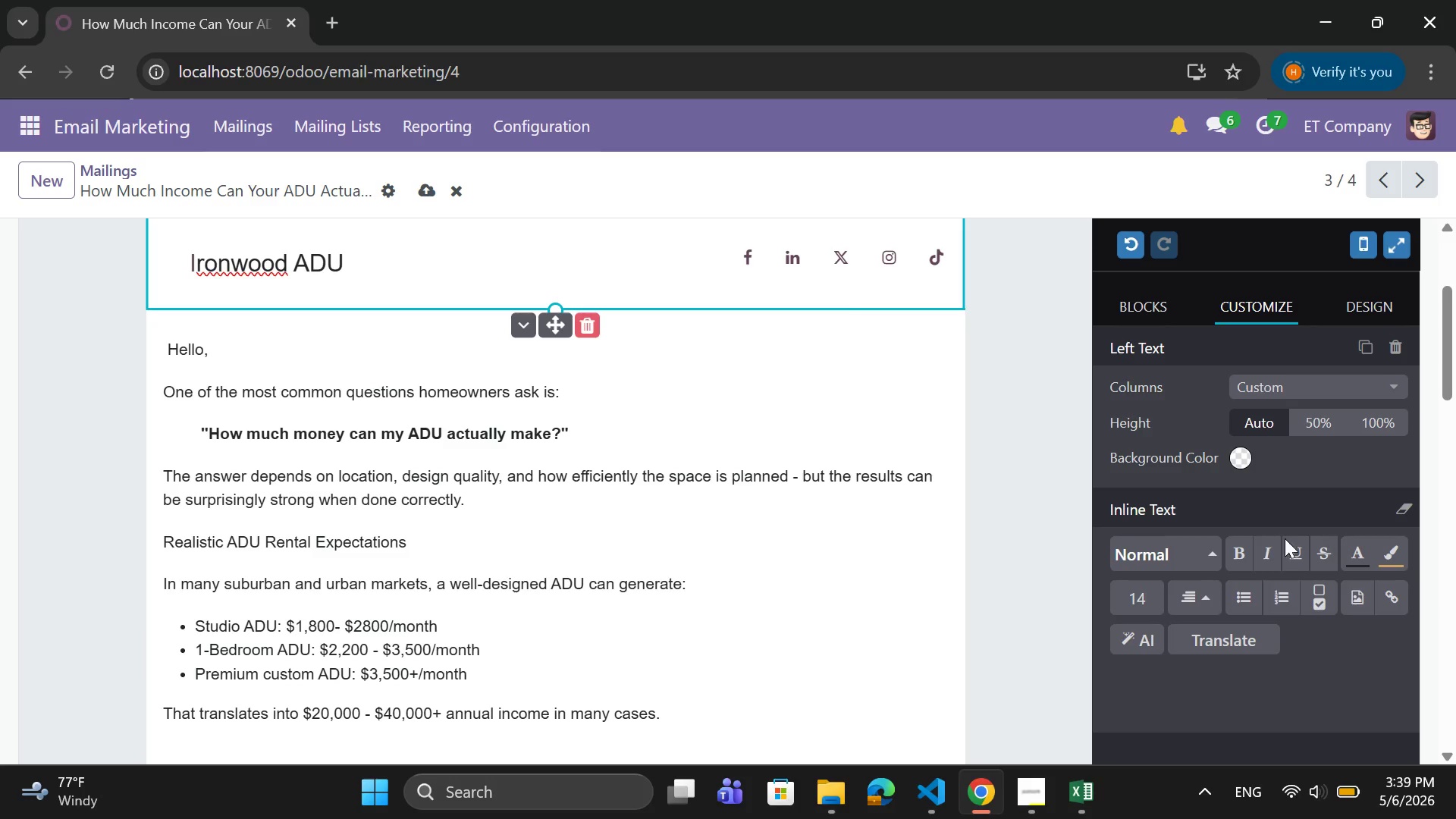 
left_click([685, 259])
 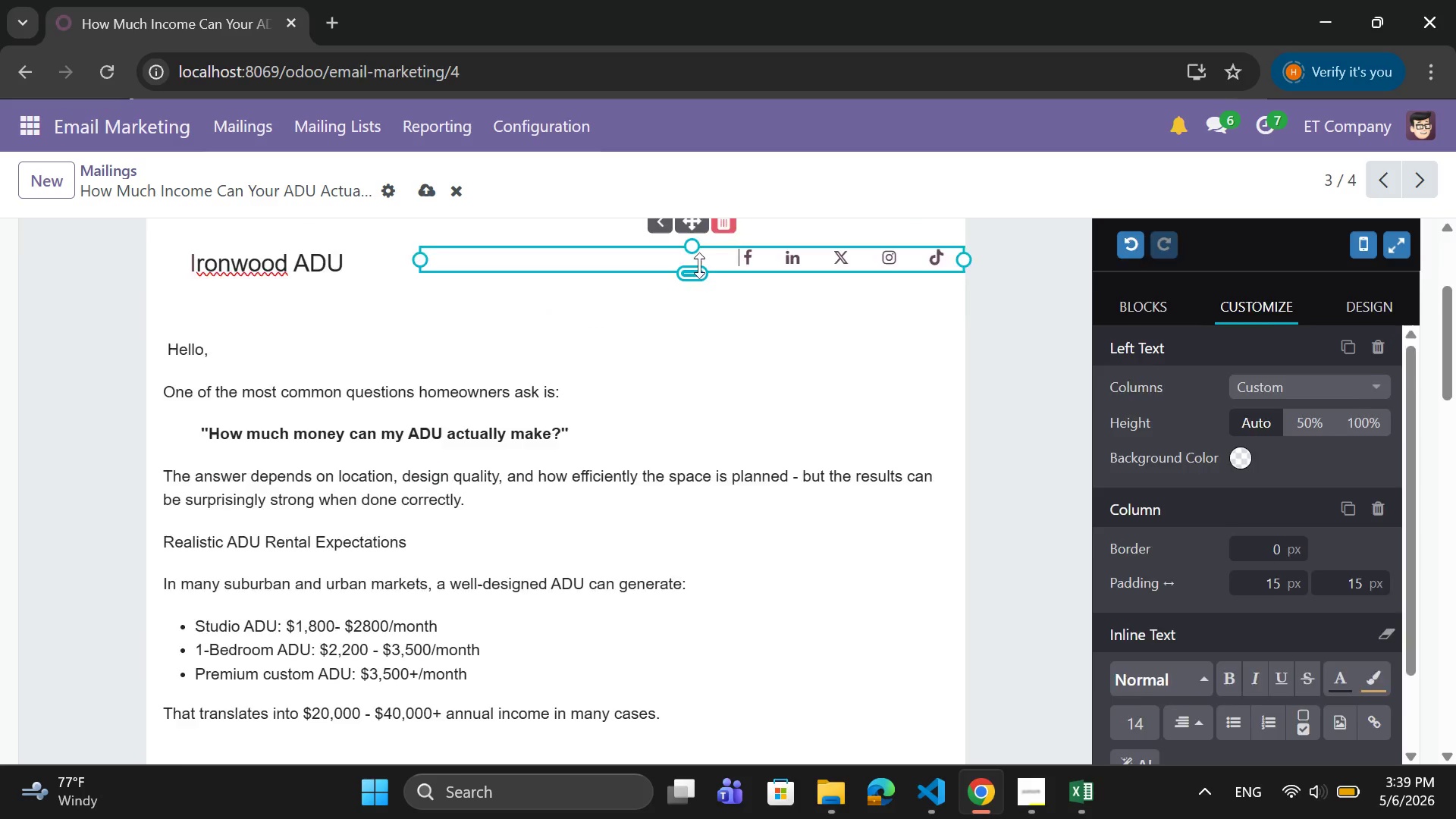 
scroll: coordinate [699, 265], scroll_direction: up, amount: 1.0
 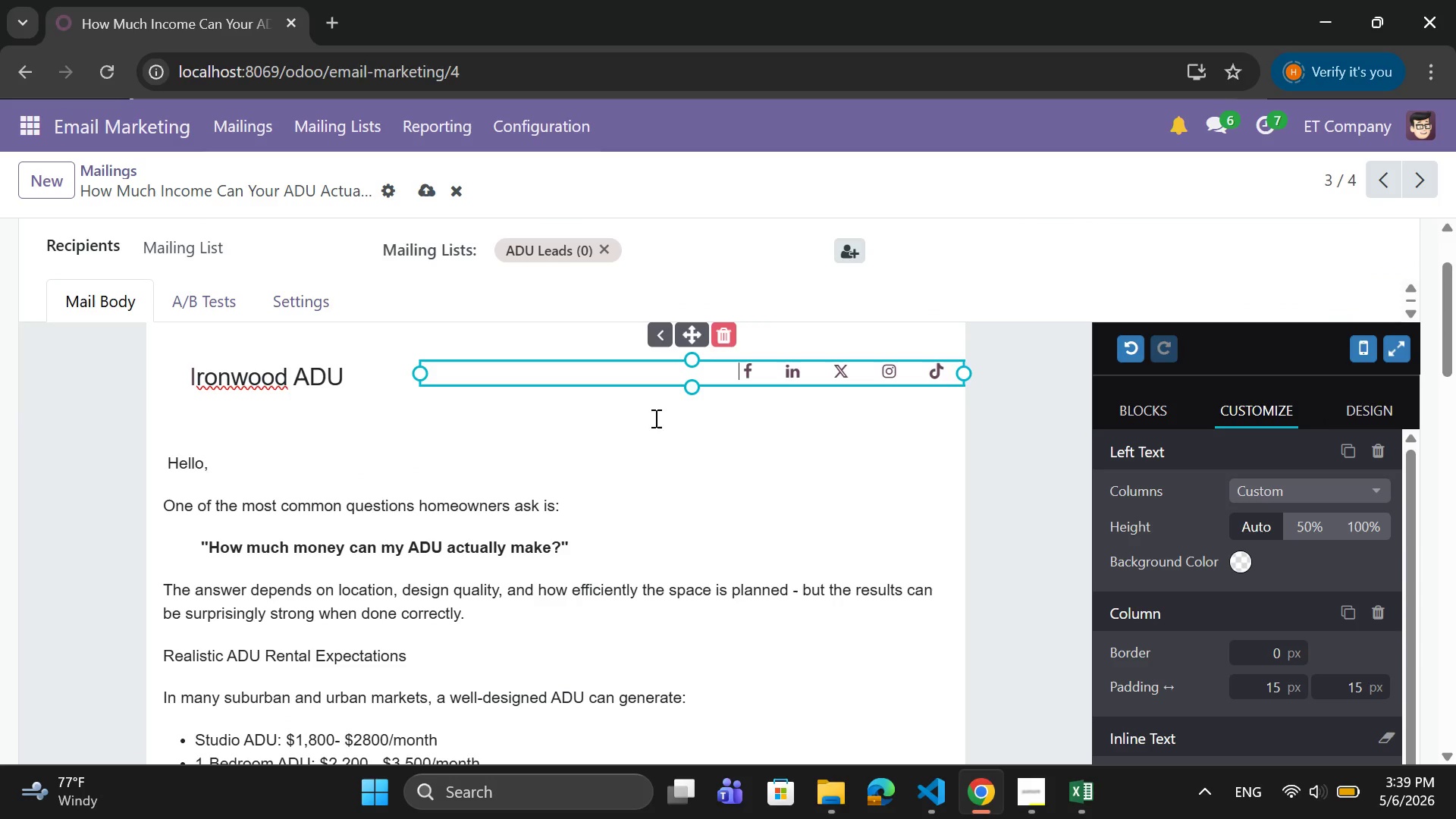 
left_click([651, 426])
 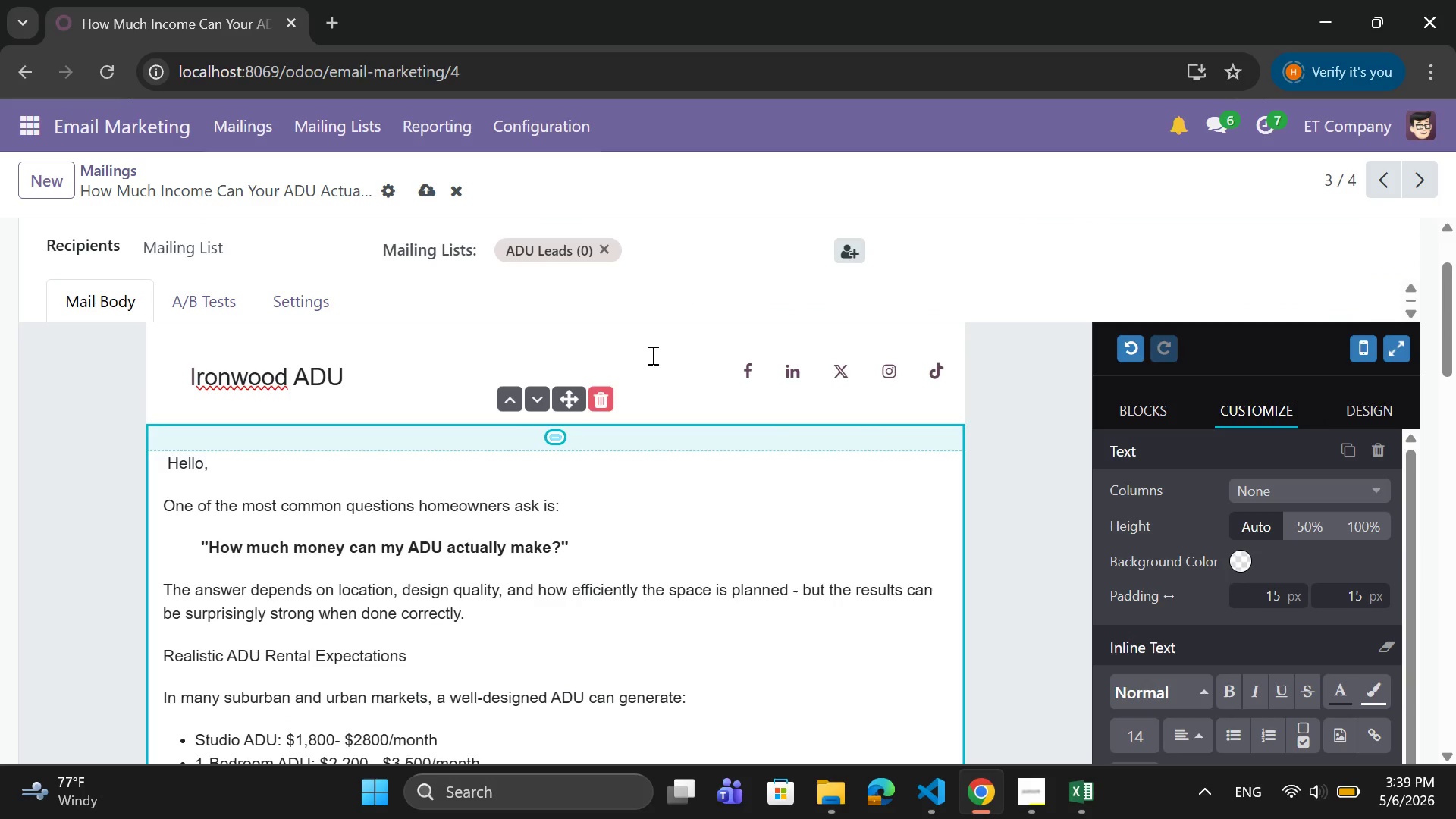 
left_click([651, 355])
 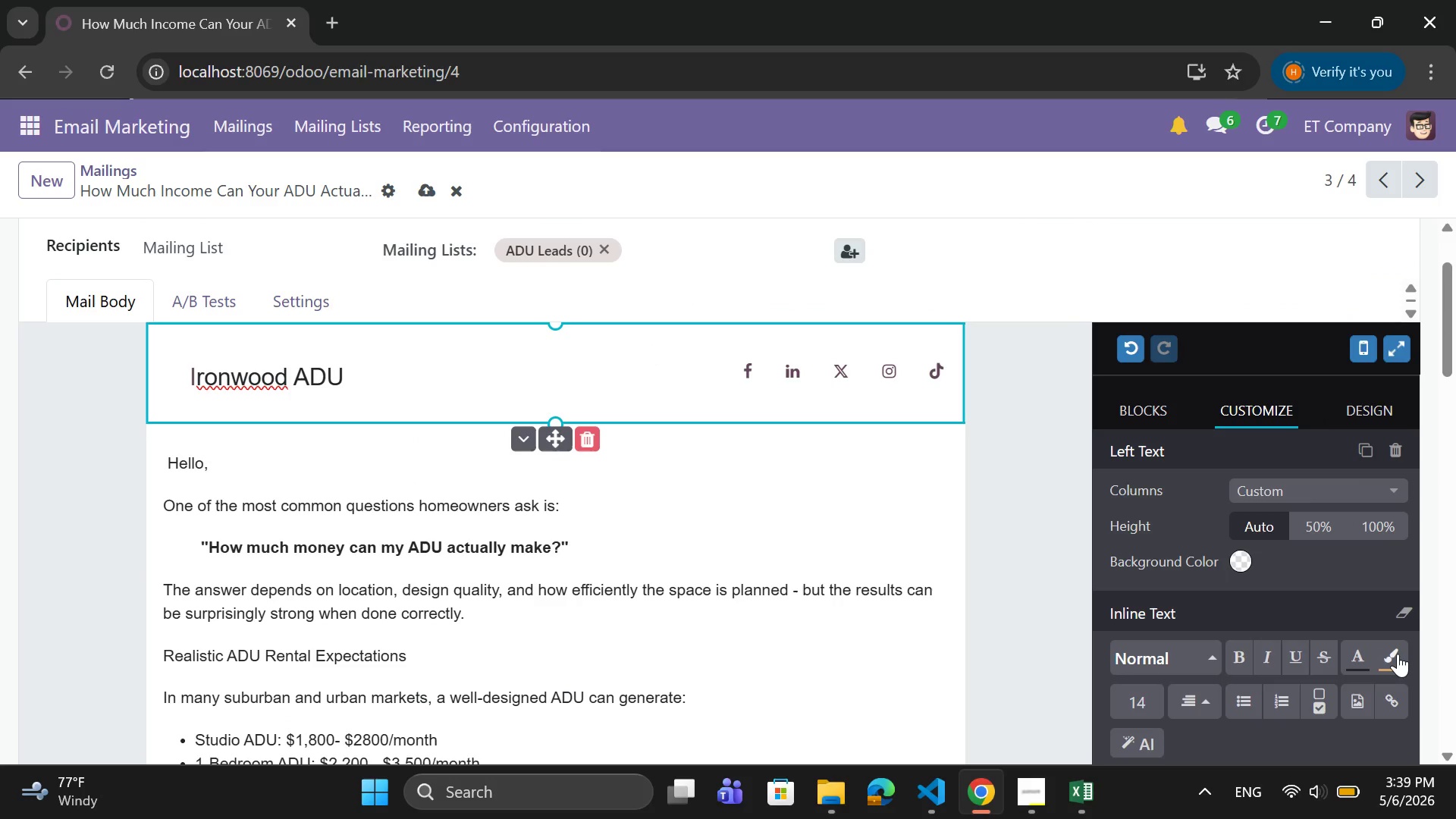 
left_click([1393, 652])
 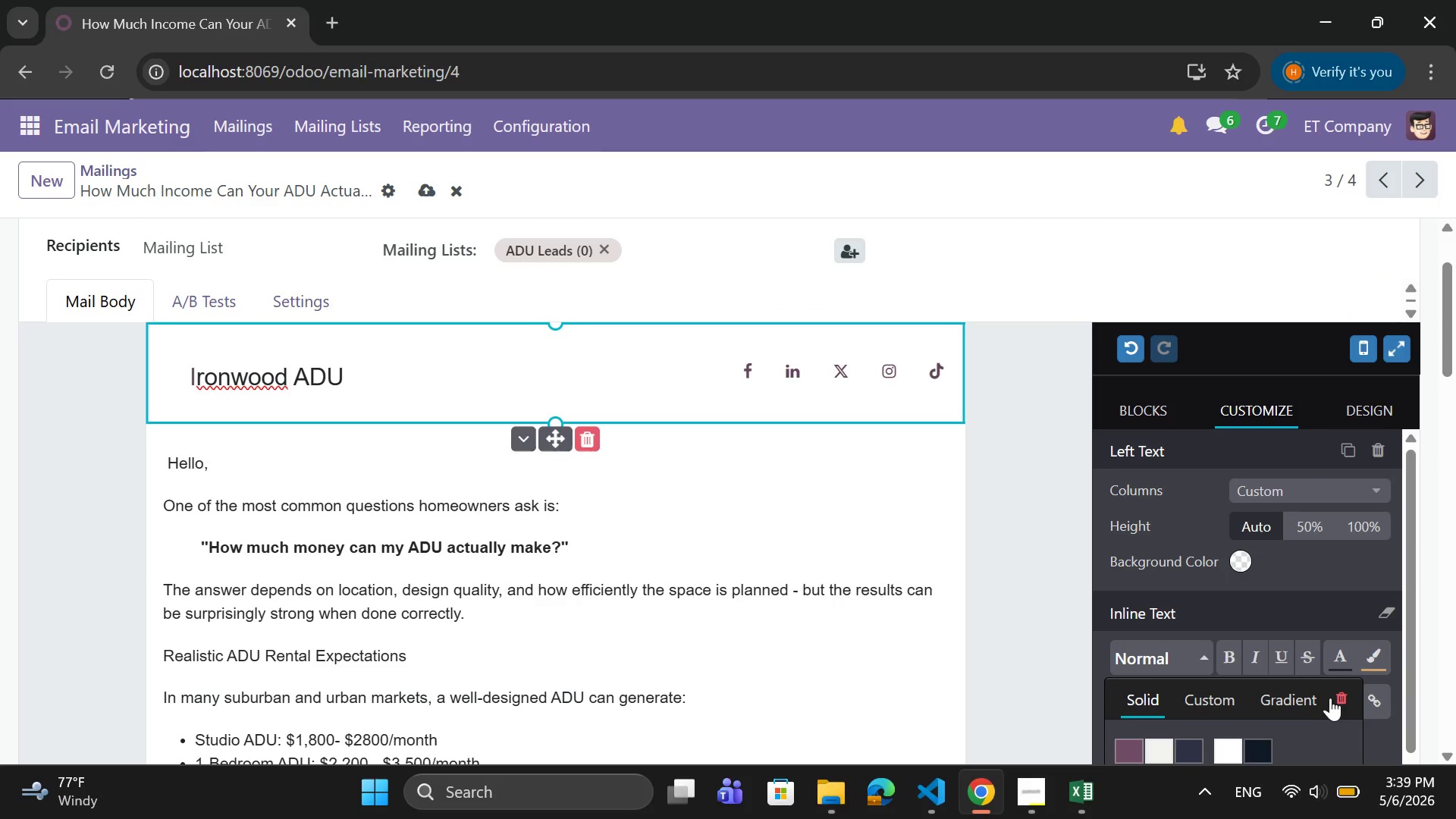 
scroll: coordinate [1229, 693], scroll_direction: down, amount: 3.0
 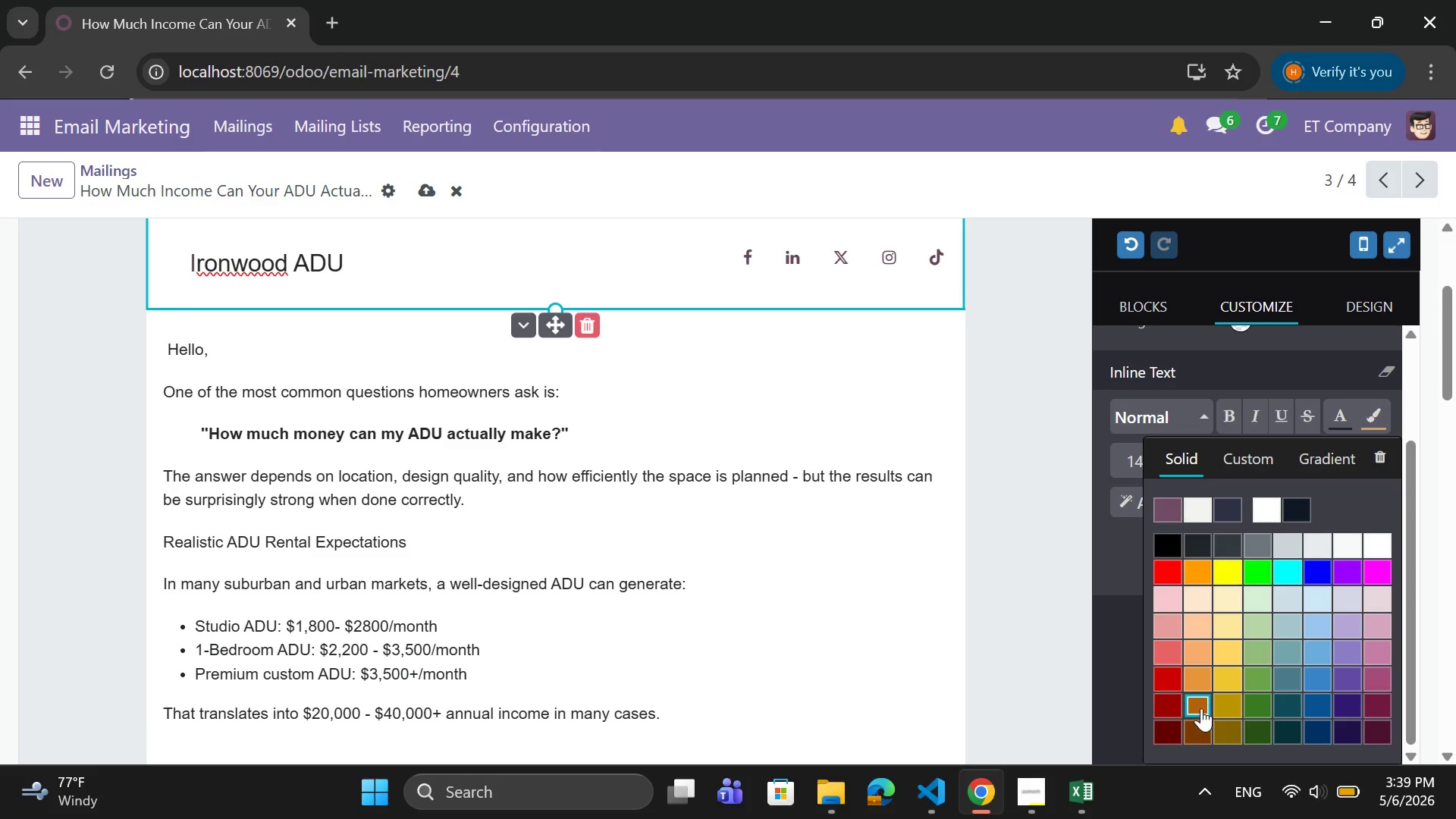 
left_click([1197, 717])
 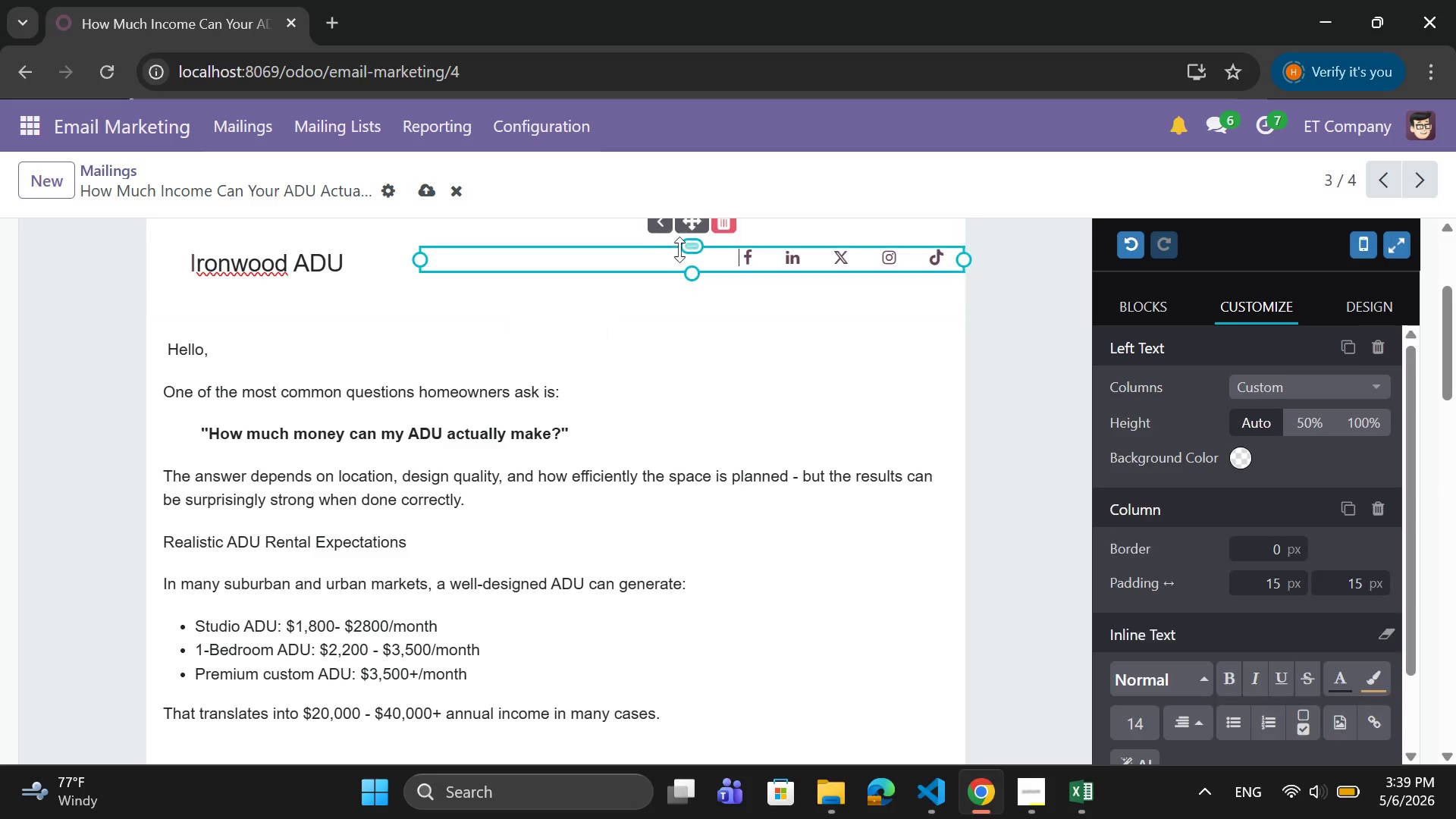 
left_click([501, 287])
 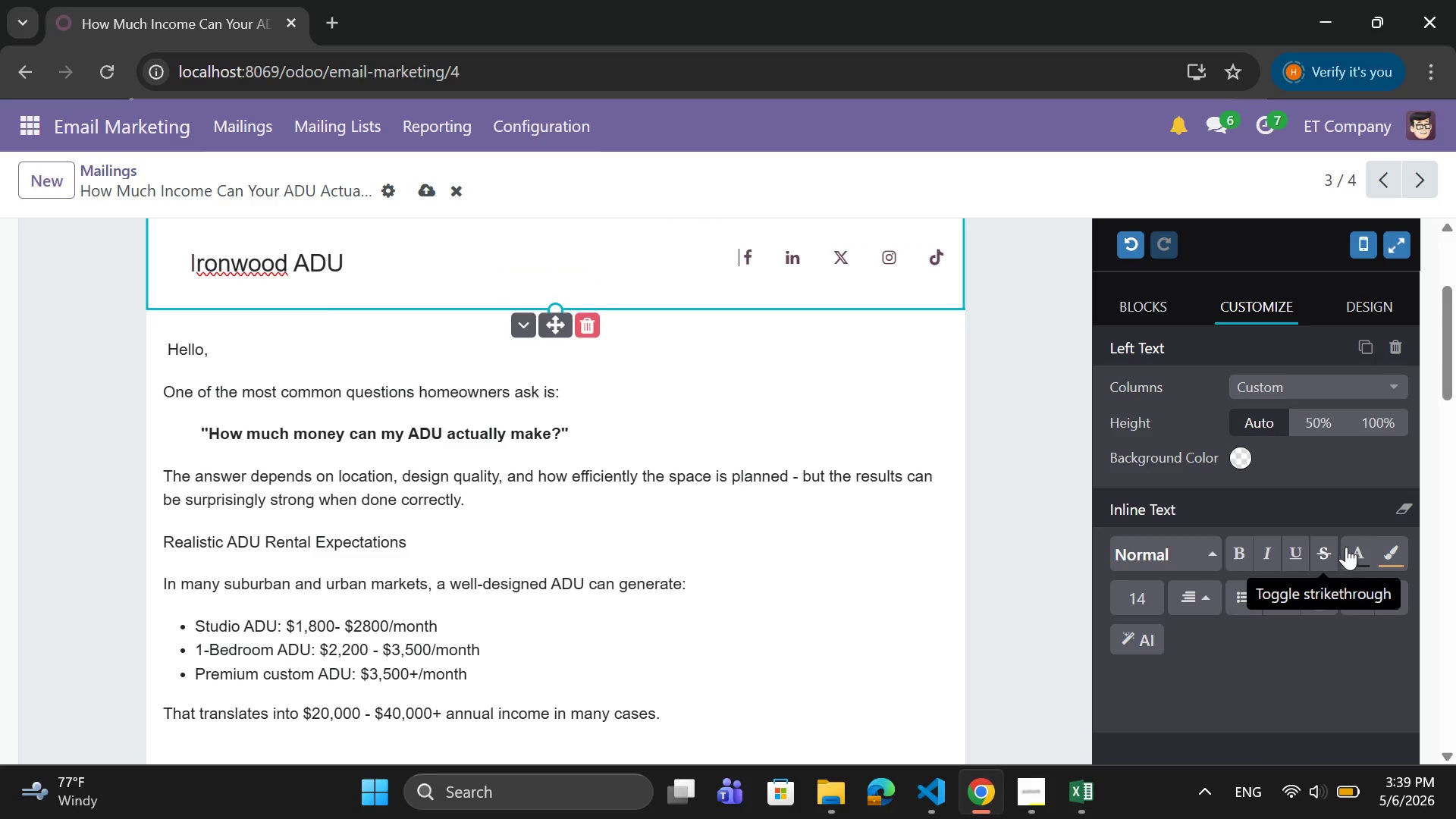 
scroll: coordinate [1392, 541], scroll_direction: up, amount: 2.0
 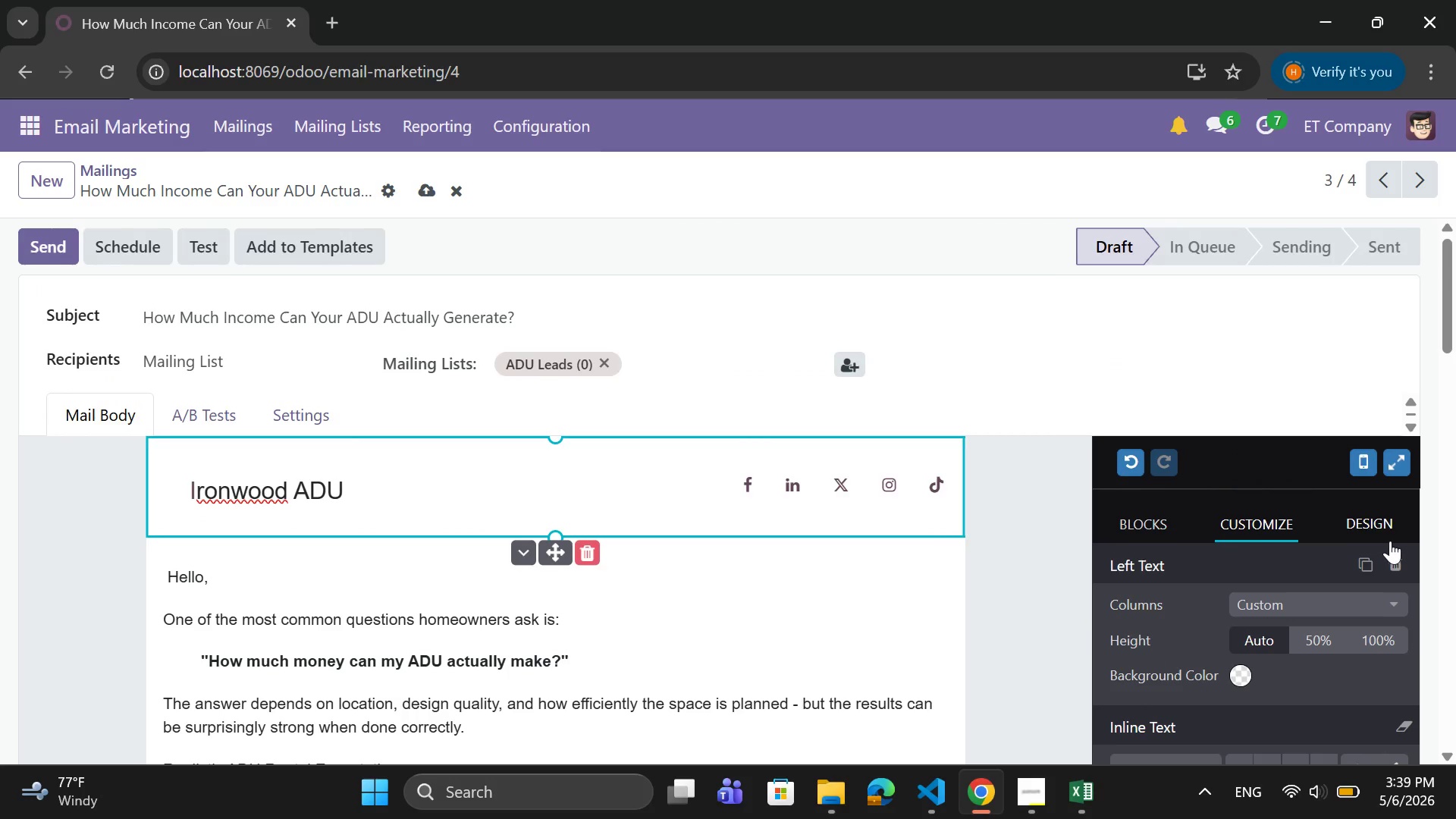 
scroll: coordinate [1389, 541], scroll_direction: down, amount: 2.0
 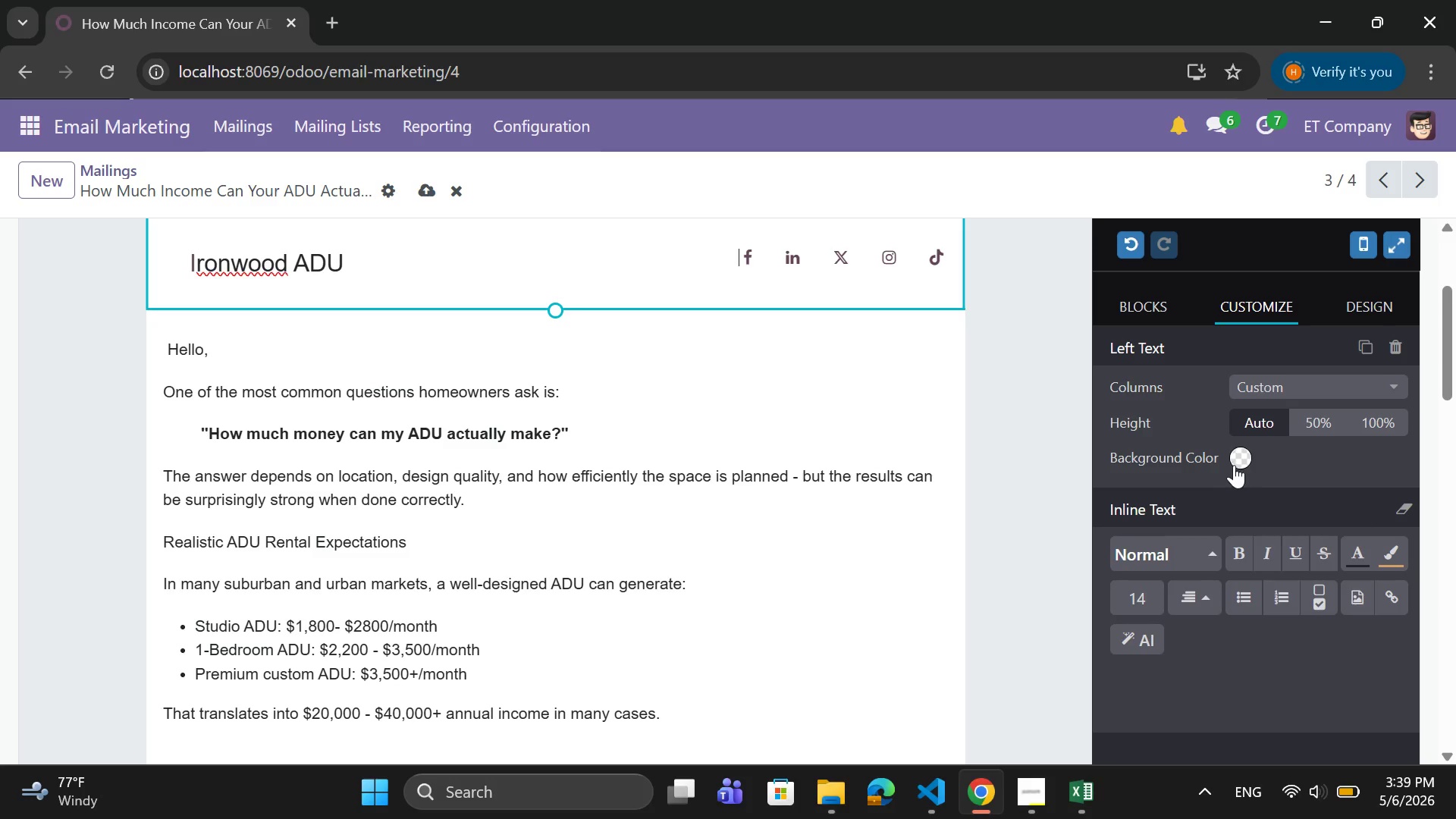 
left_click([1238, 456])
 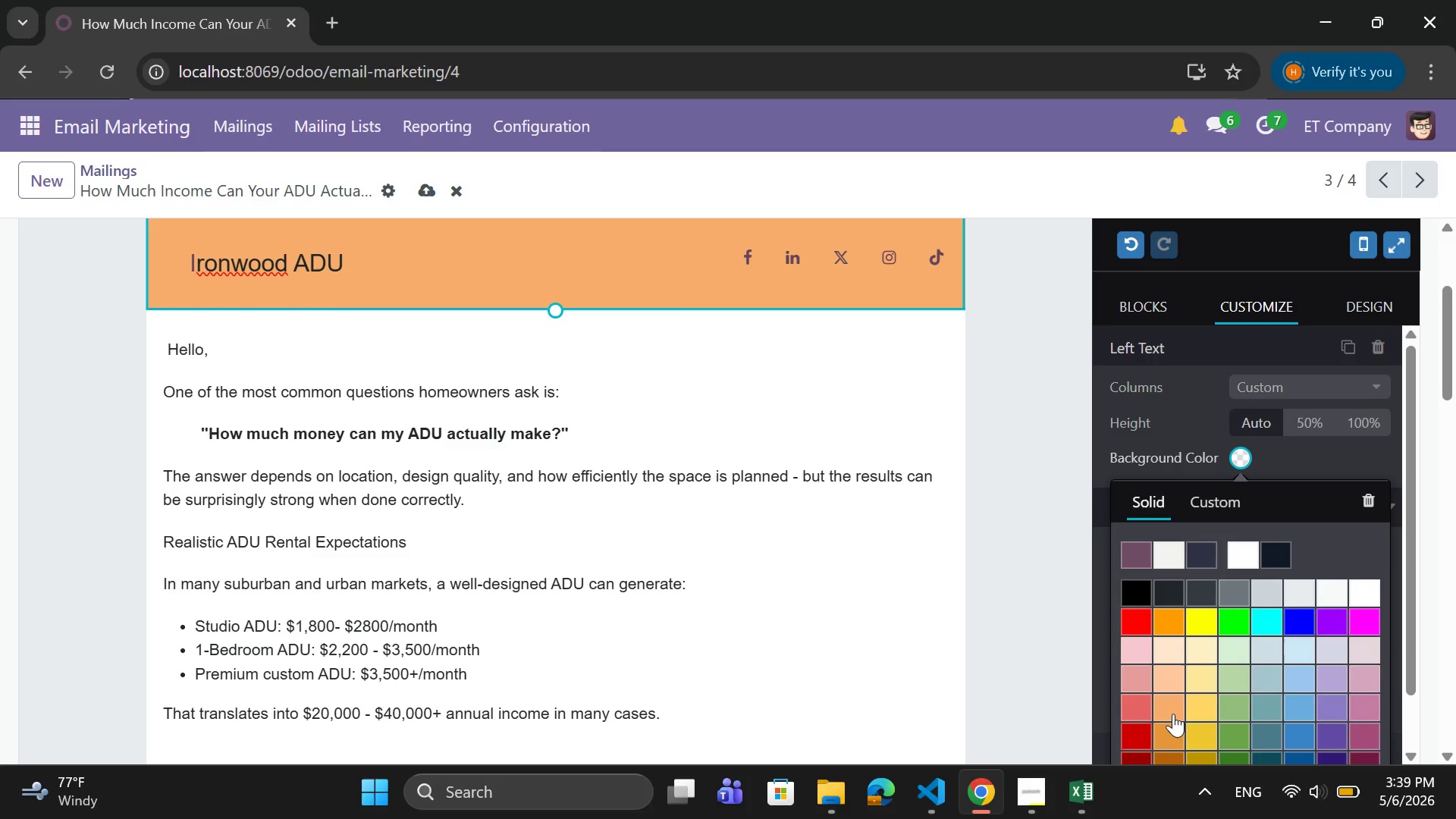 
scroll: coordinate [1172, 720], scroll_direction: down, amount: 1.0
 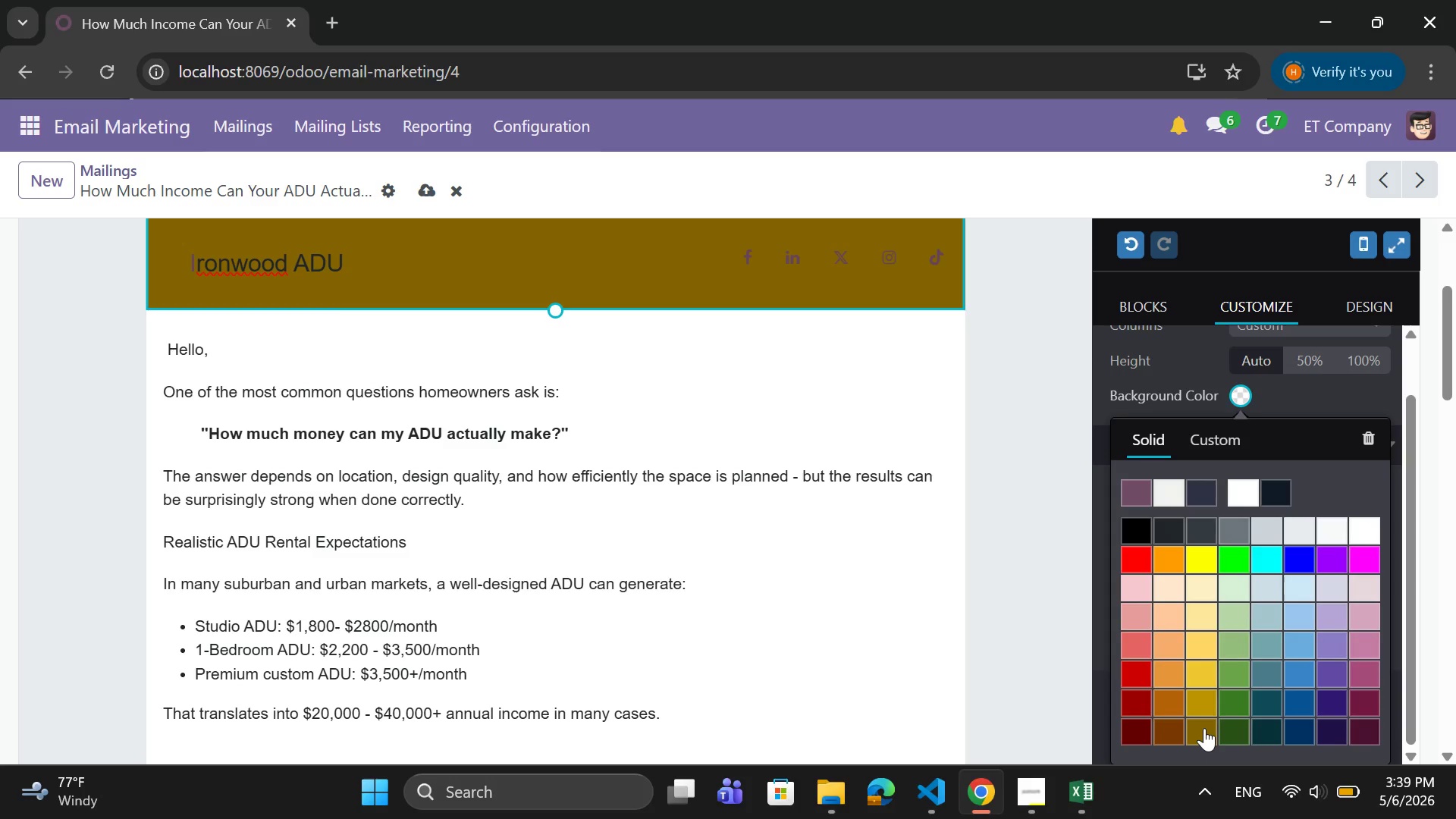 
wait(5.49)
 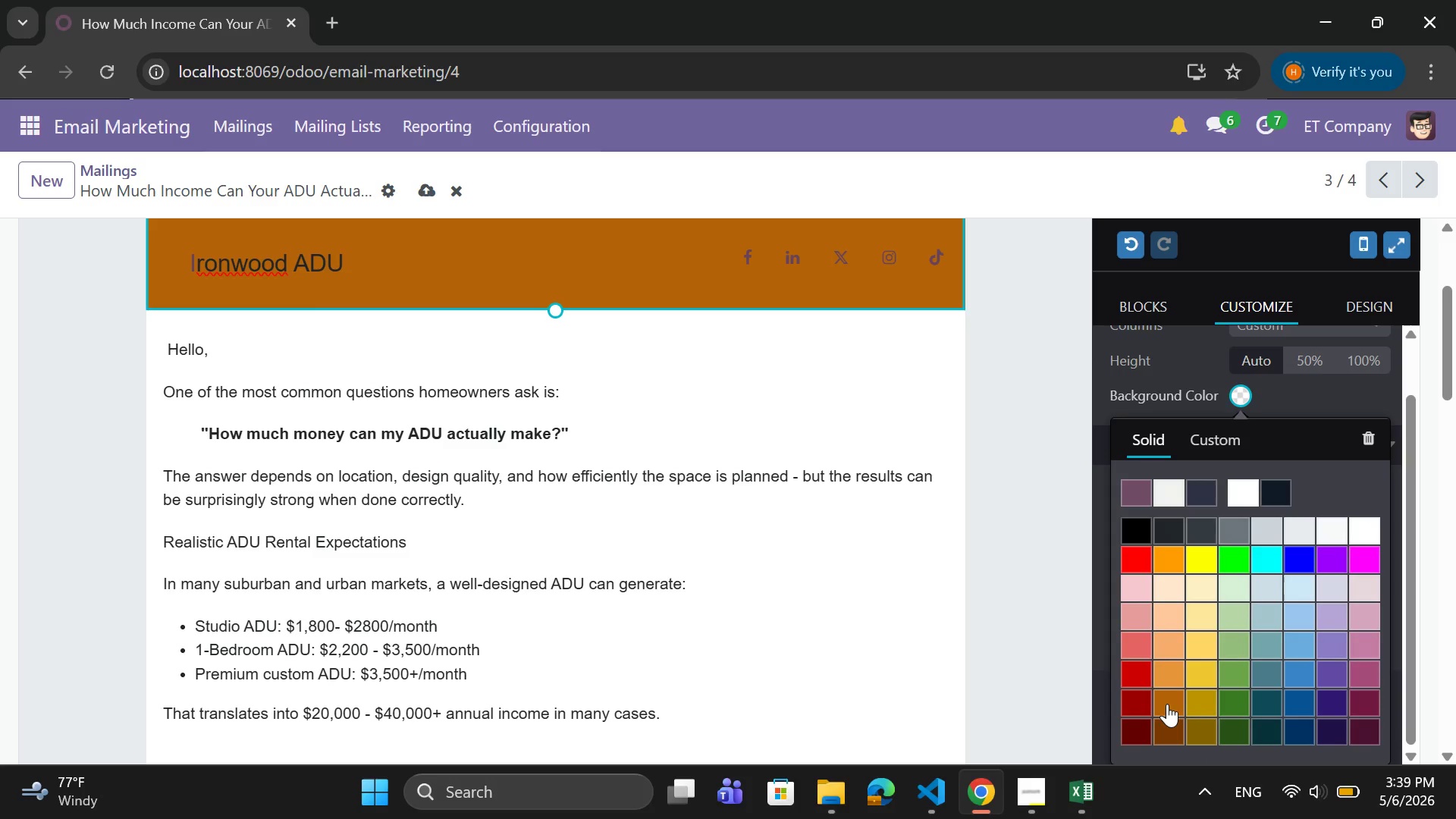 
left_click([1178, 702])
 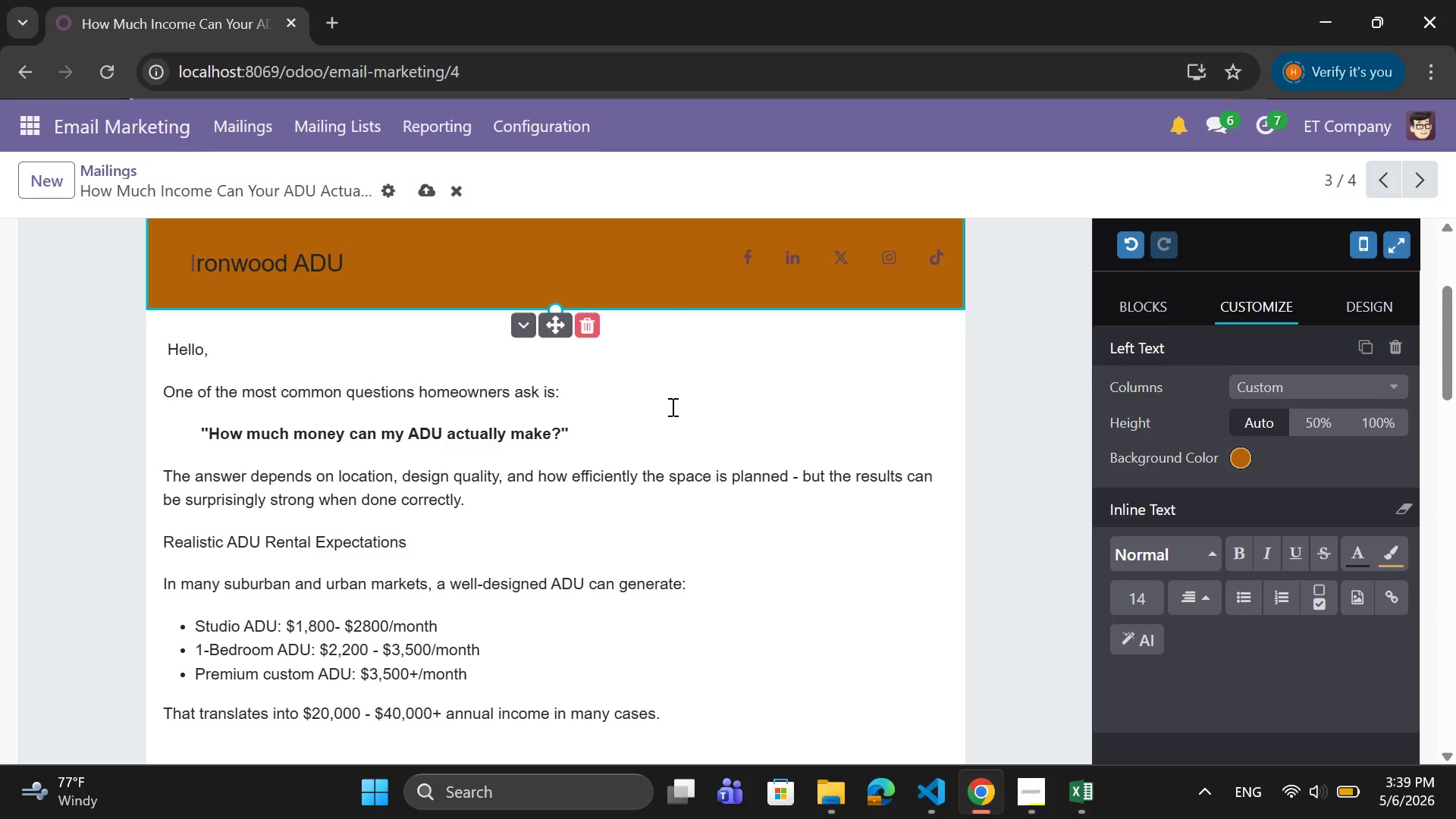 
scroll: coordinate [672, 406], scroll_direction: up, amount: 1.0
 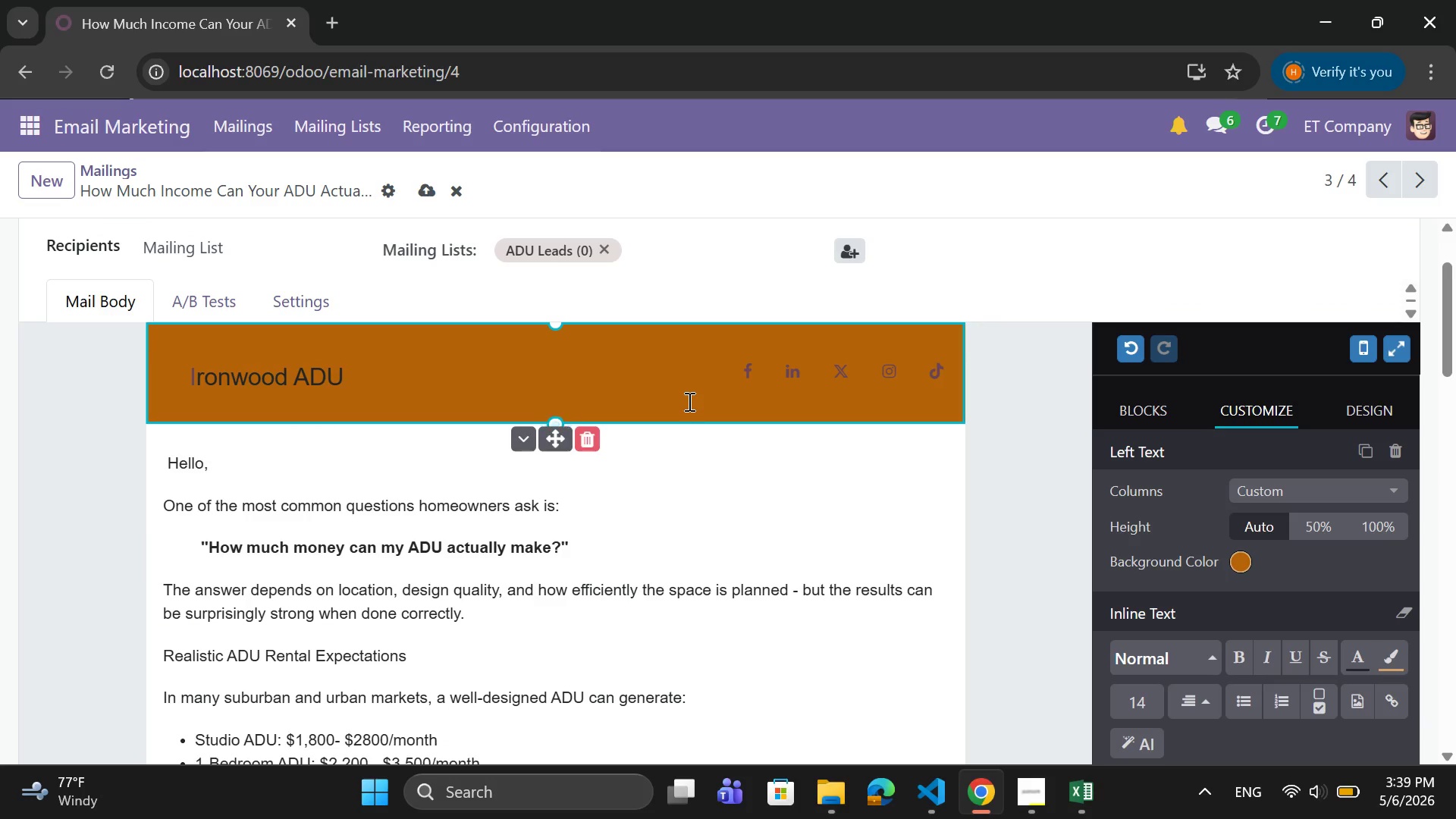 
left_click([688, 401])
 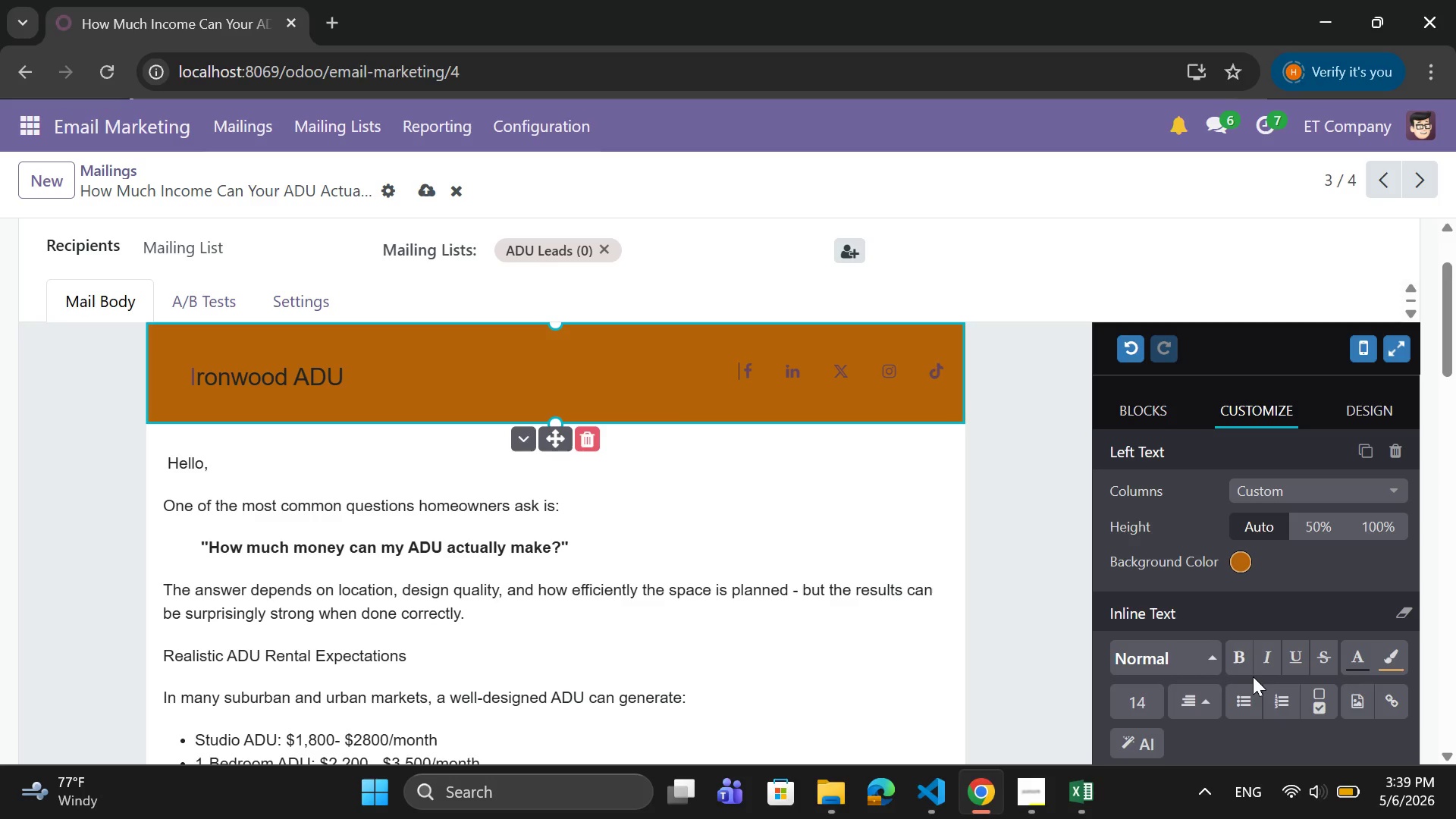 
scroll: coordinate [1254, 677], scroll_direction: down, amount: 1.0
 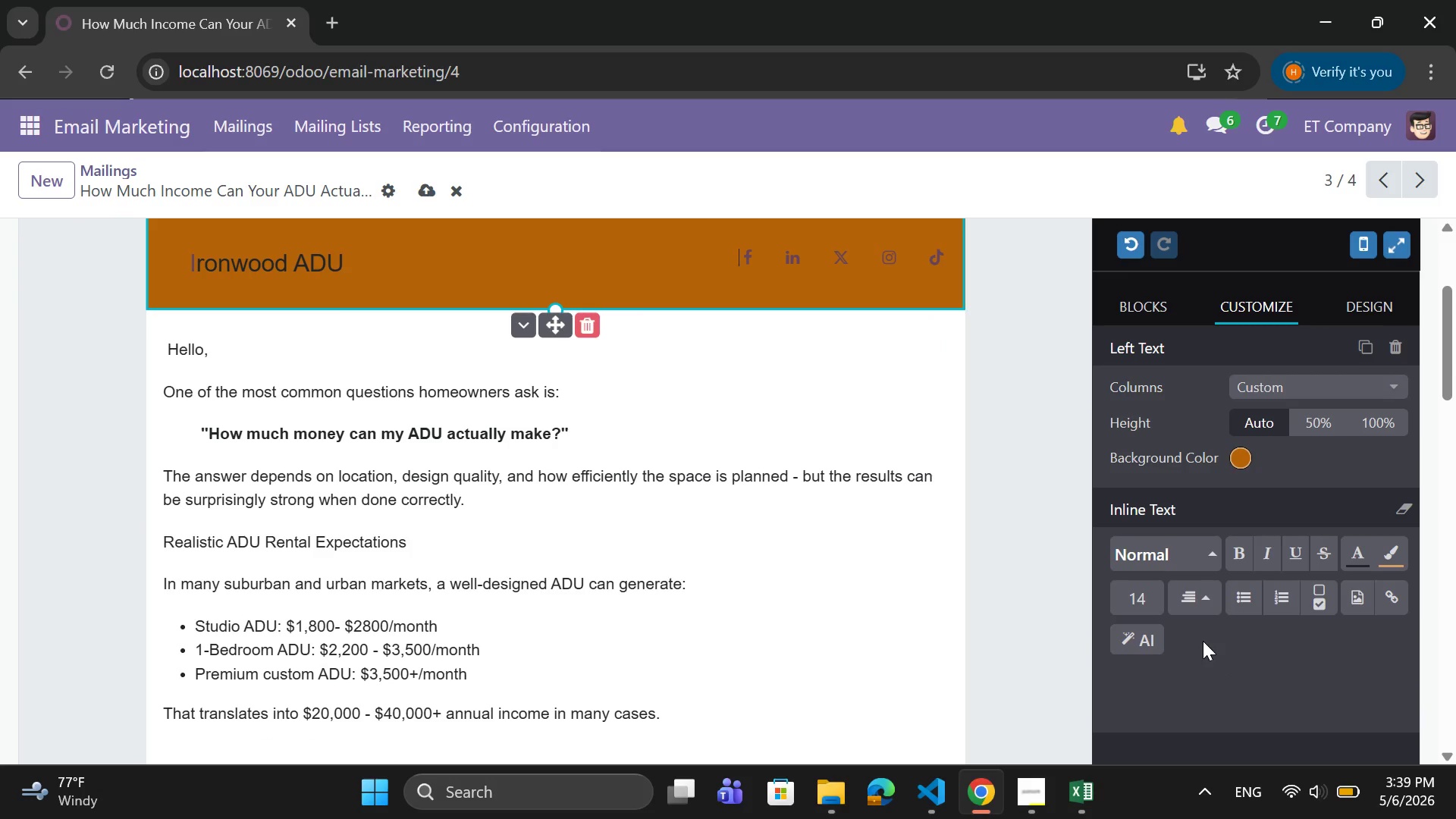 
scroll: coordinate [1203, 641], scroll_direction: none, amount: 0.0
 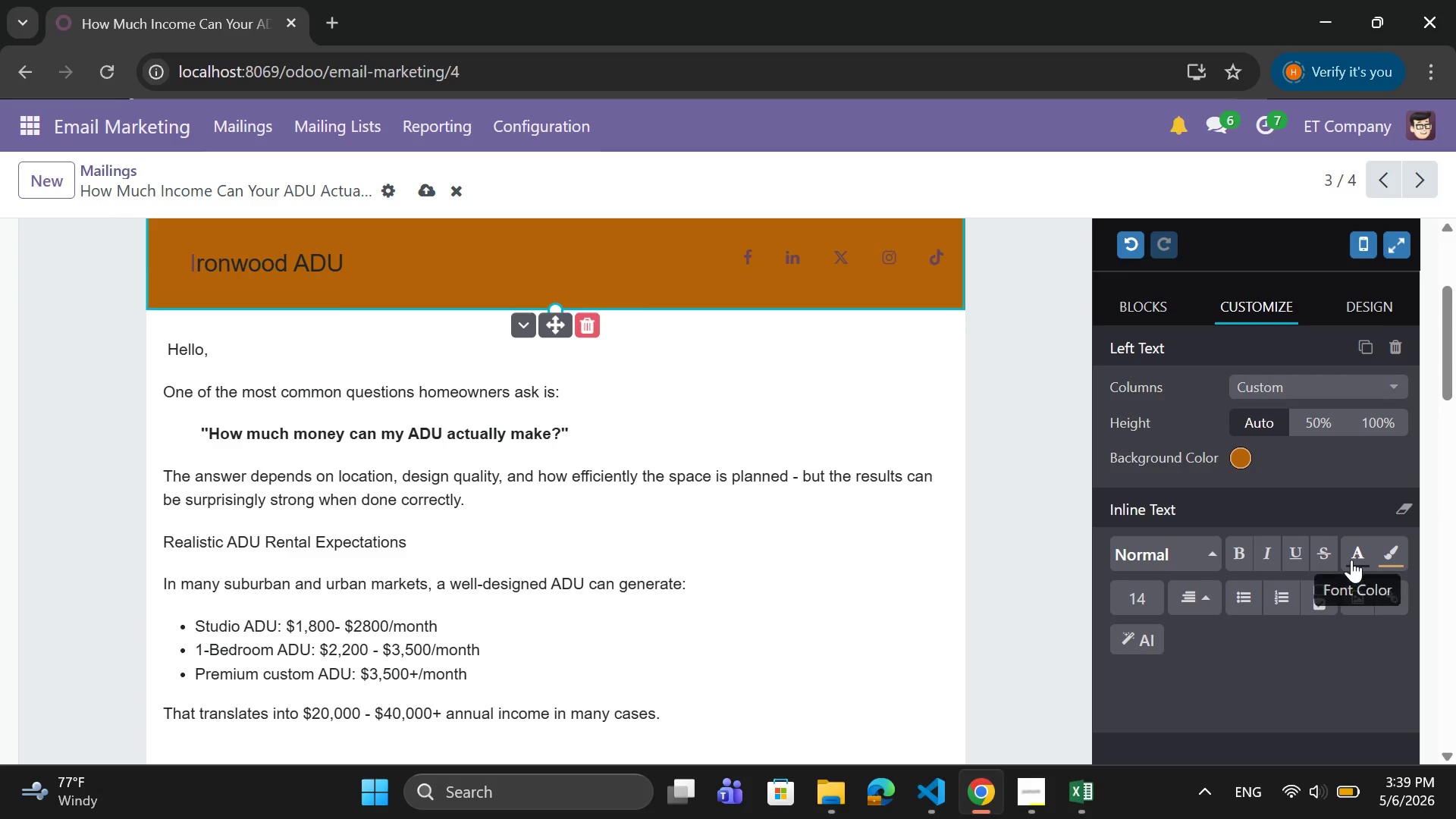 
left_click([1351, 560])
 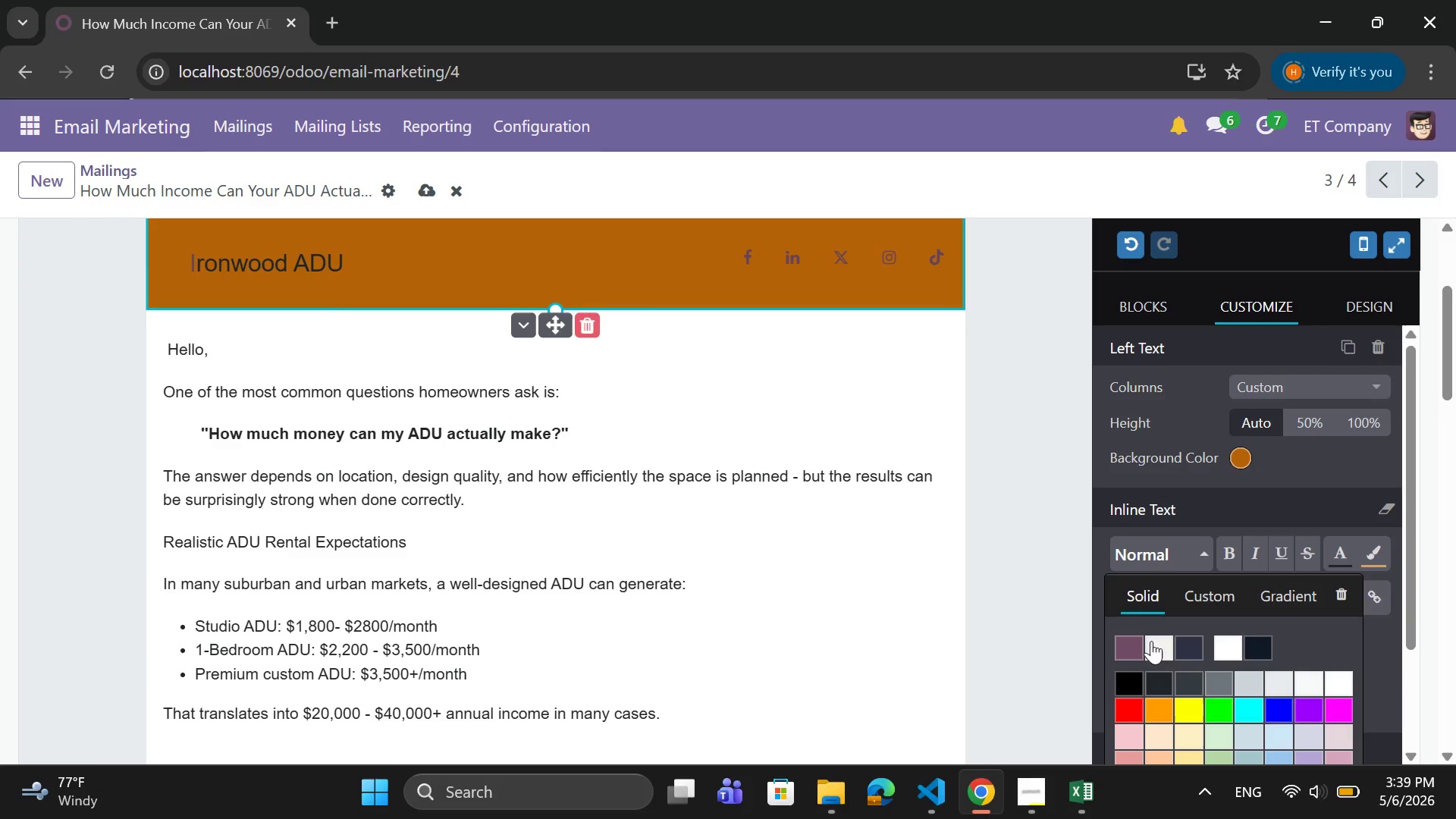 
left_click([1219, 639])
 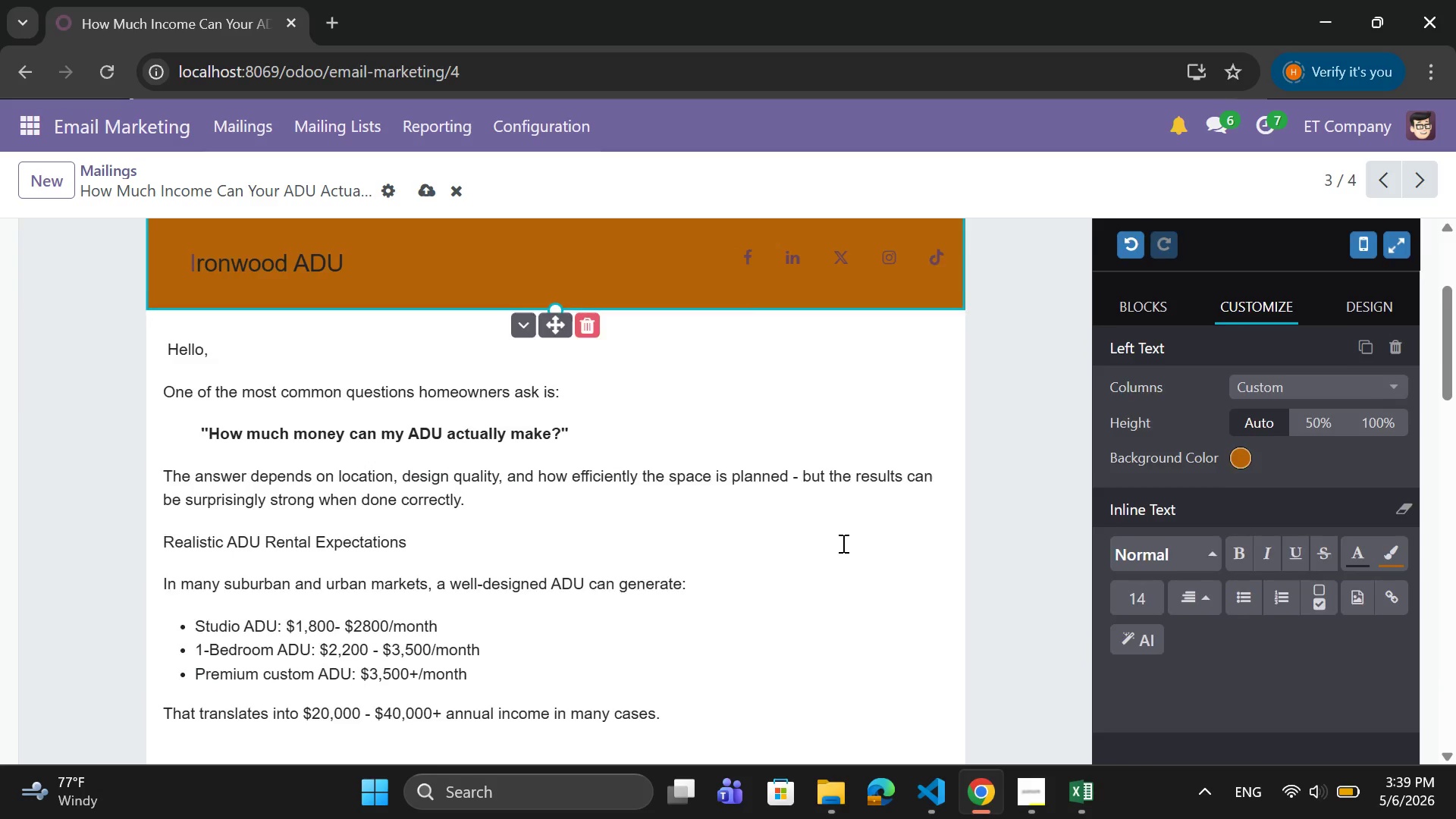 
scroll: coordinate [842, 543], scroll_direction: up, amount: 2.0
 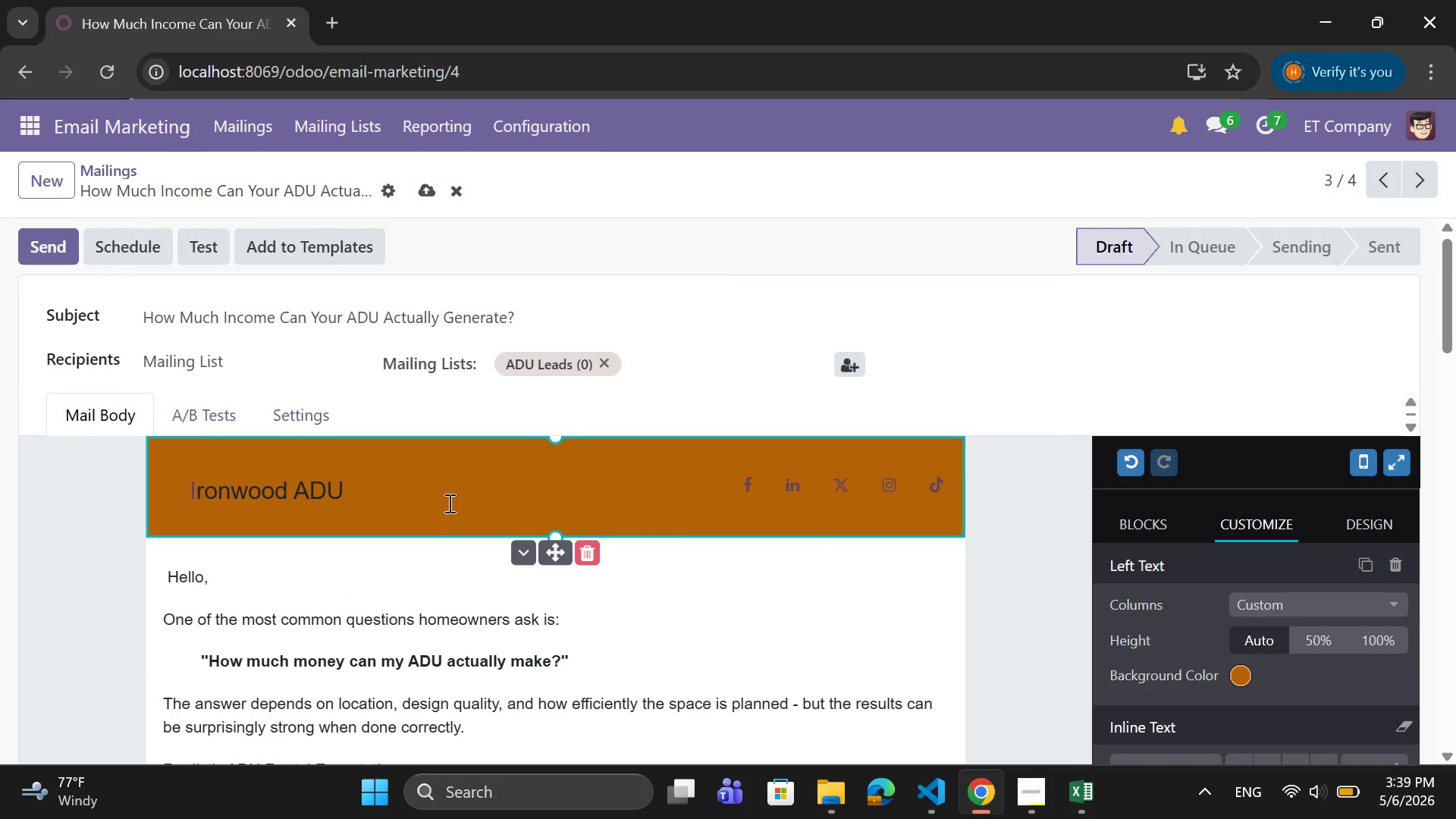 
left_click_drag(start_coordinate=[359, 489], to_coordinate=[184, 488])
 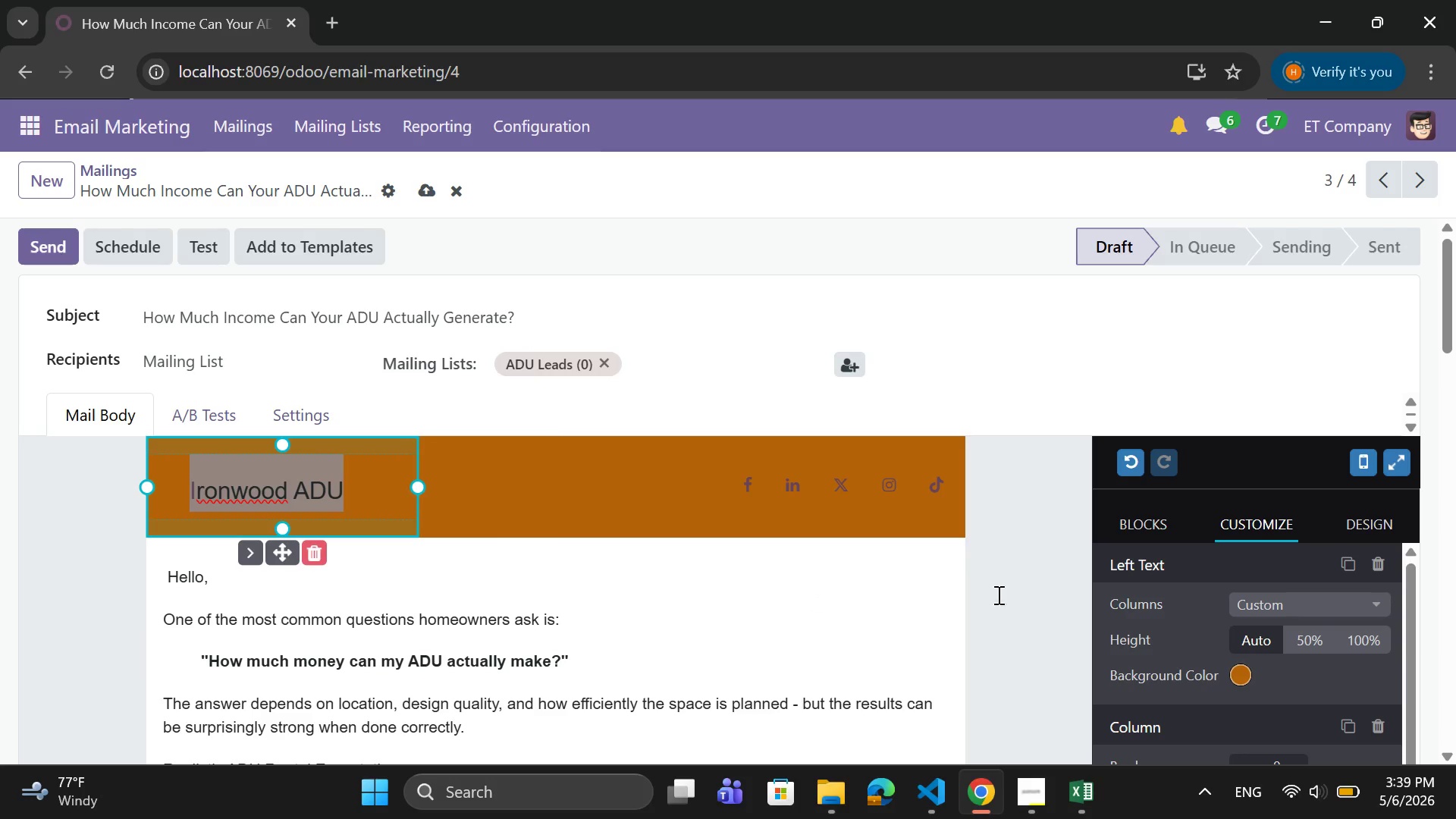 
scroll: coordinate [1225, 680], scroll_direction: down, amount: 6.0
 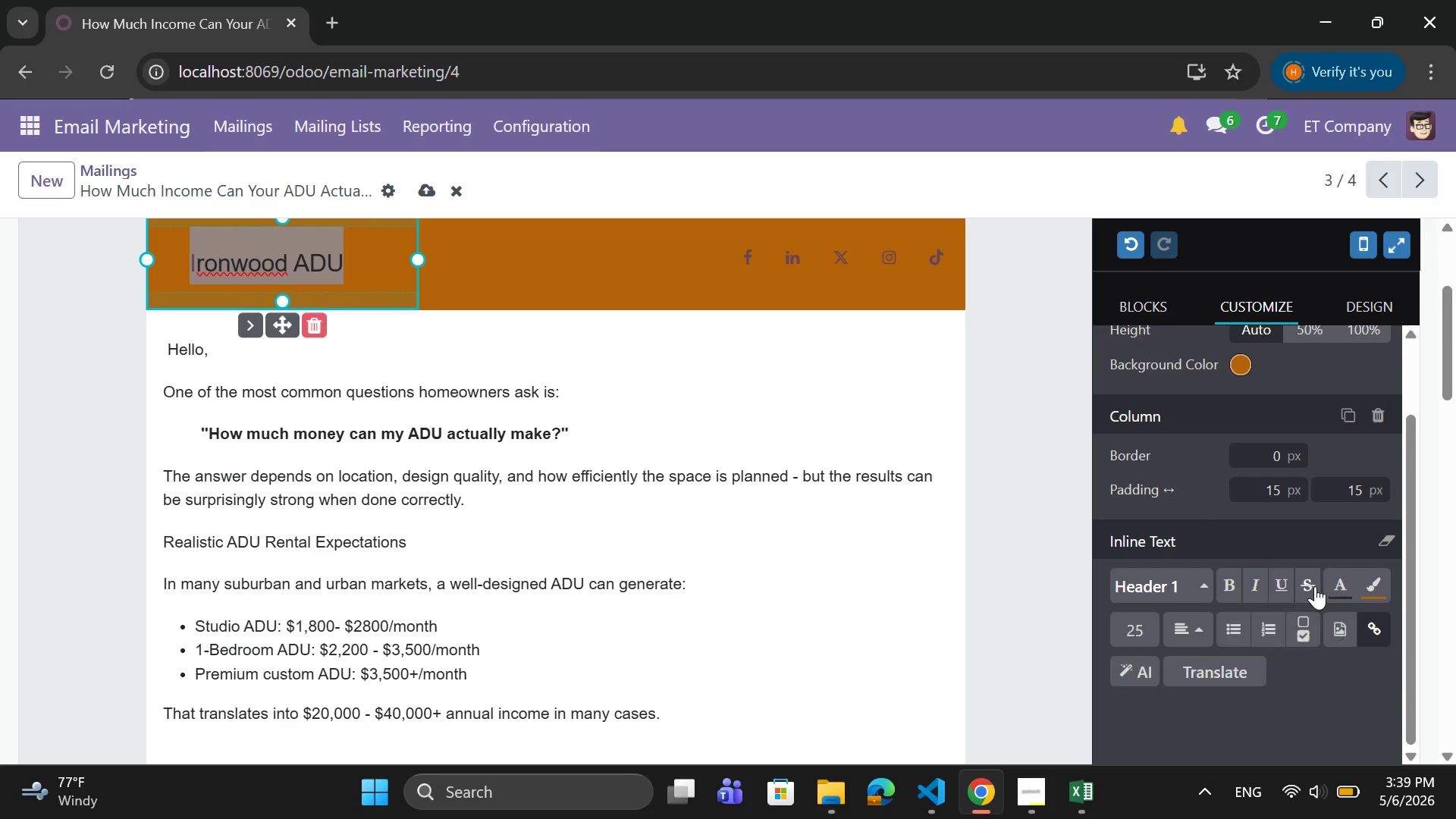 
left_click([1346, 582])
 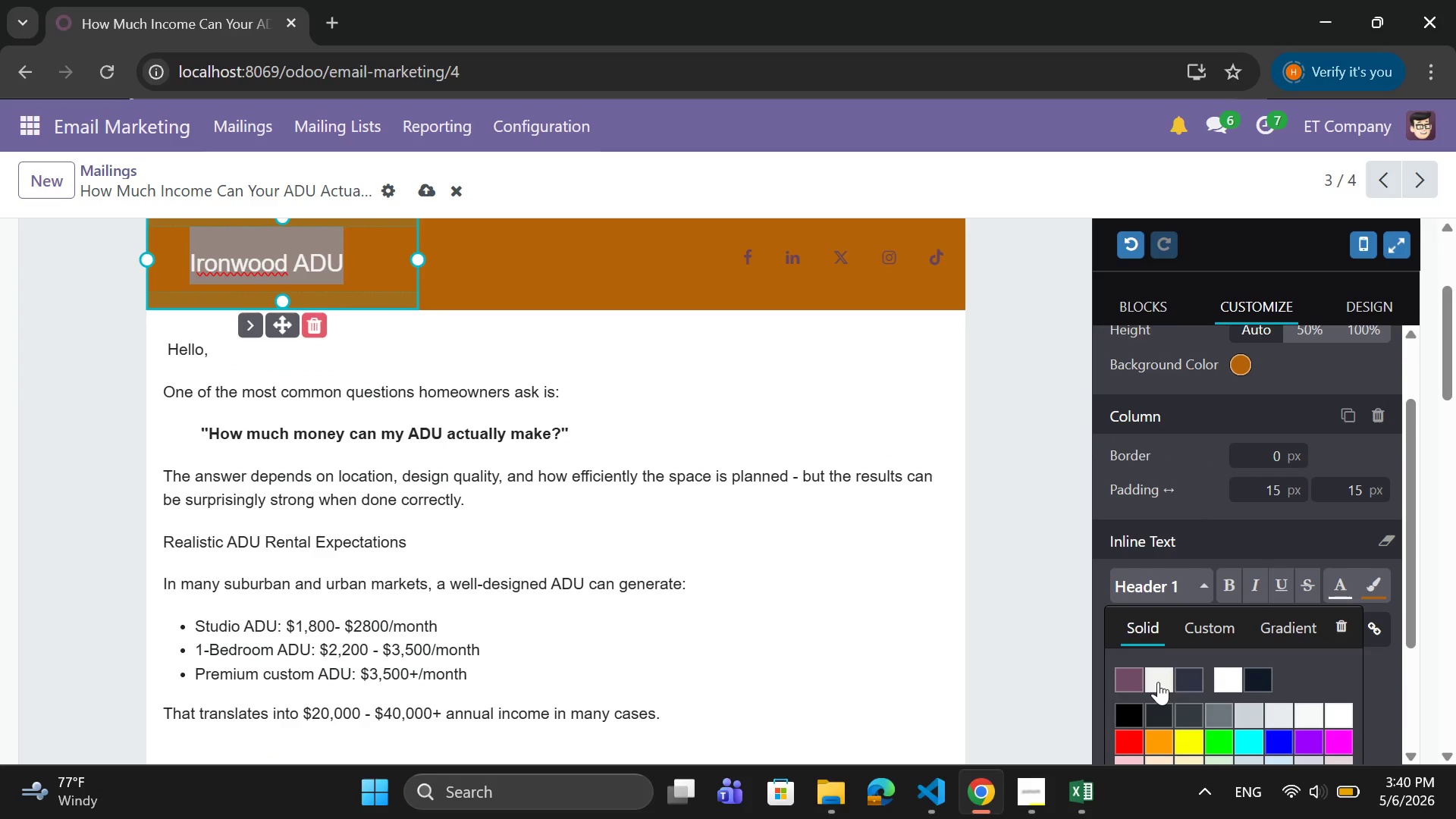 
left_click([1228, 670])
 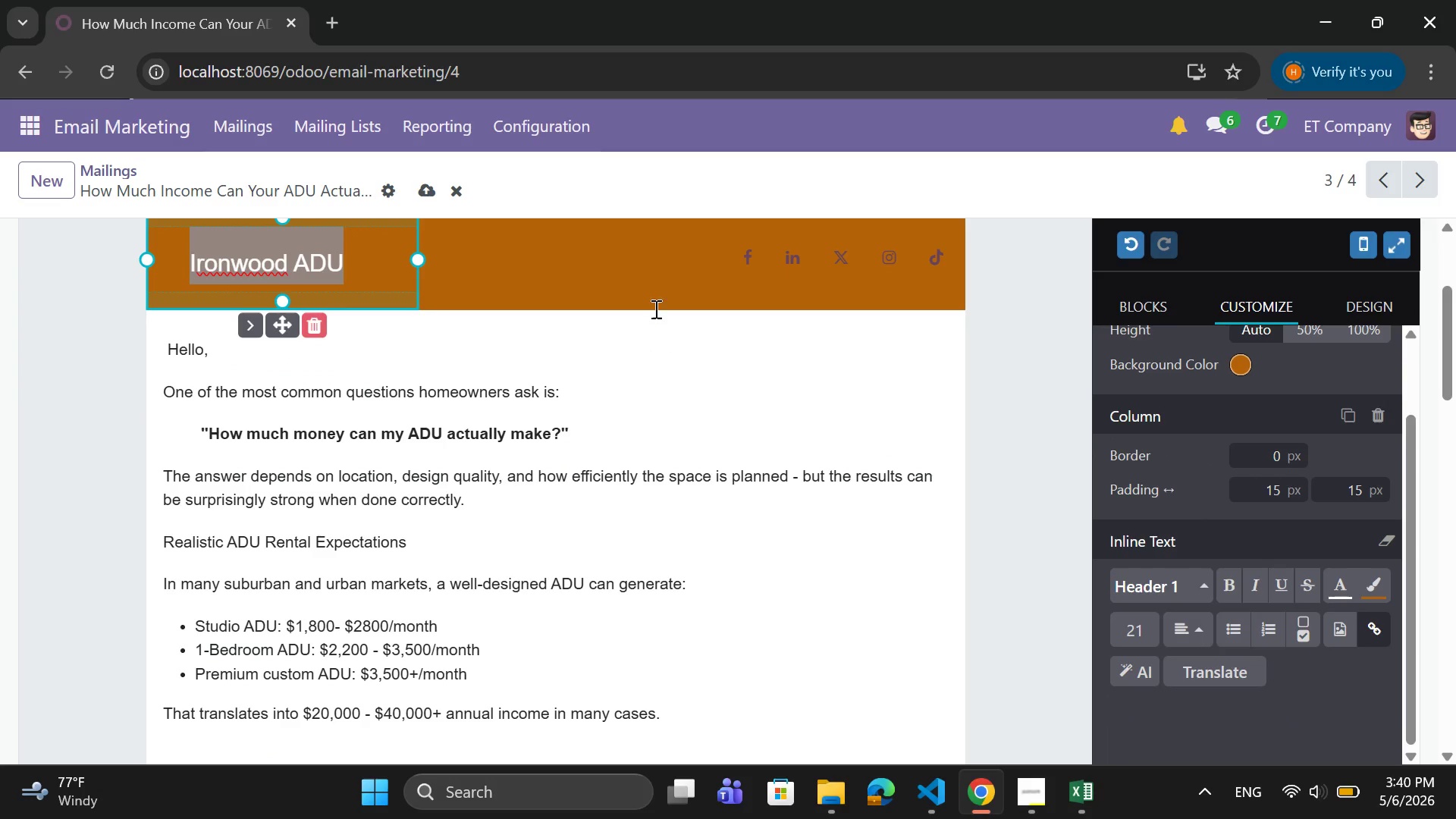 
left_click_drag(start_coordinate=[673, 256], to_coordinate=[684, 265])
 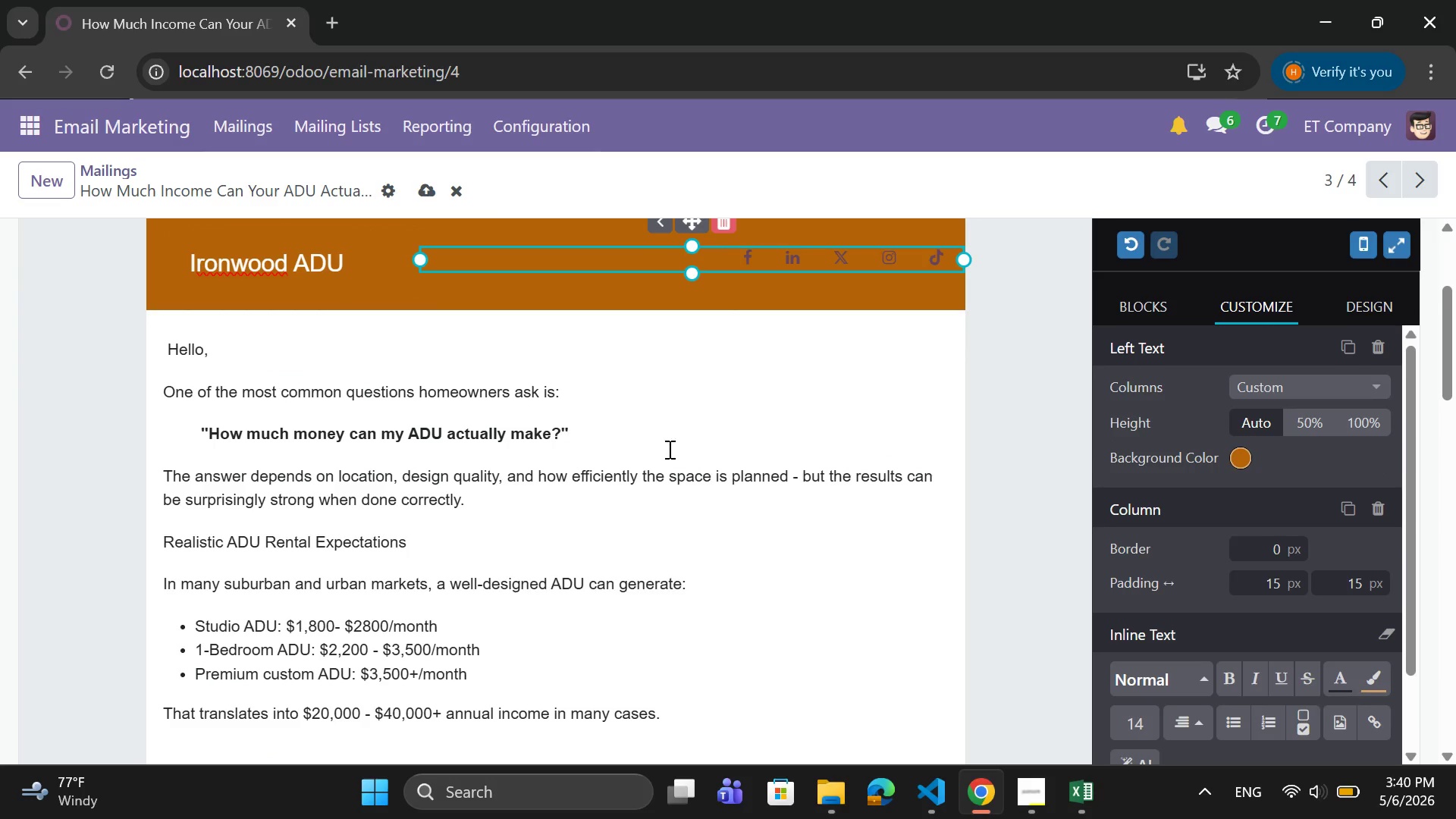 
scroll: coordinate [668, 449], scroll_direction: up, amount: 1.0
 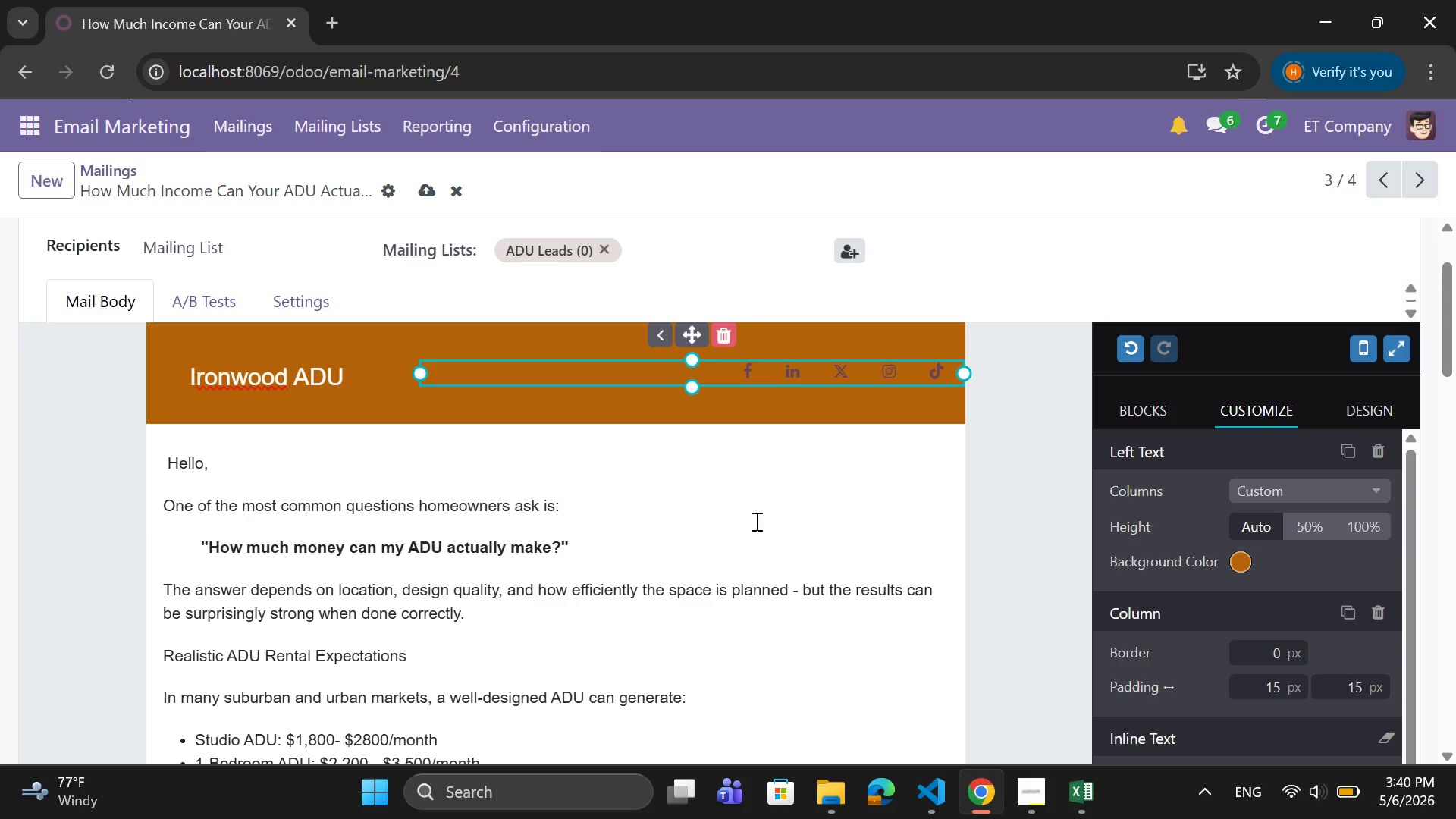 
left_click([764, 501])
 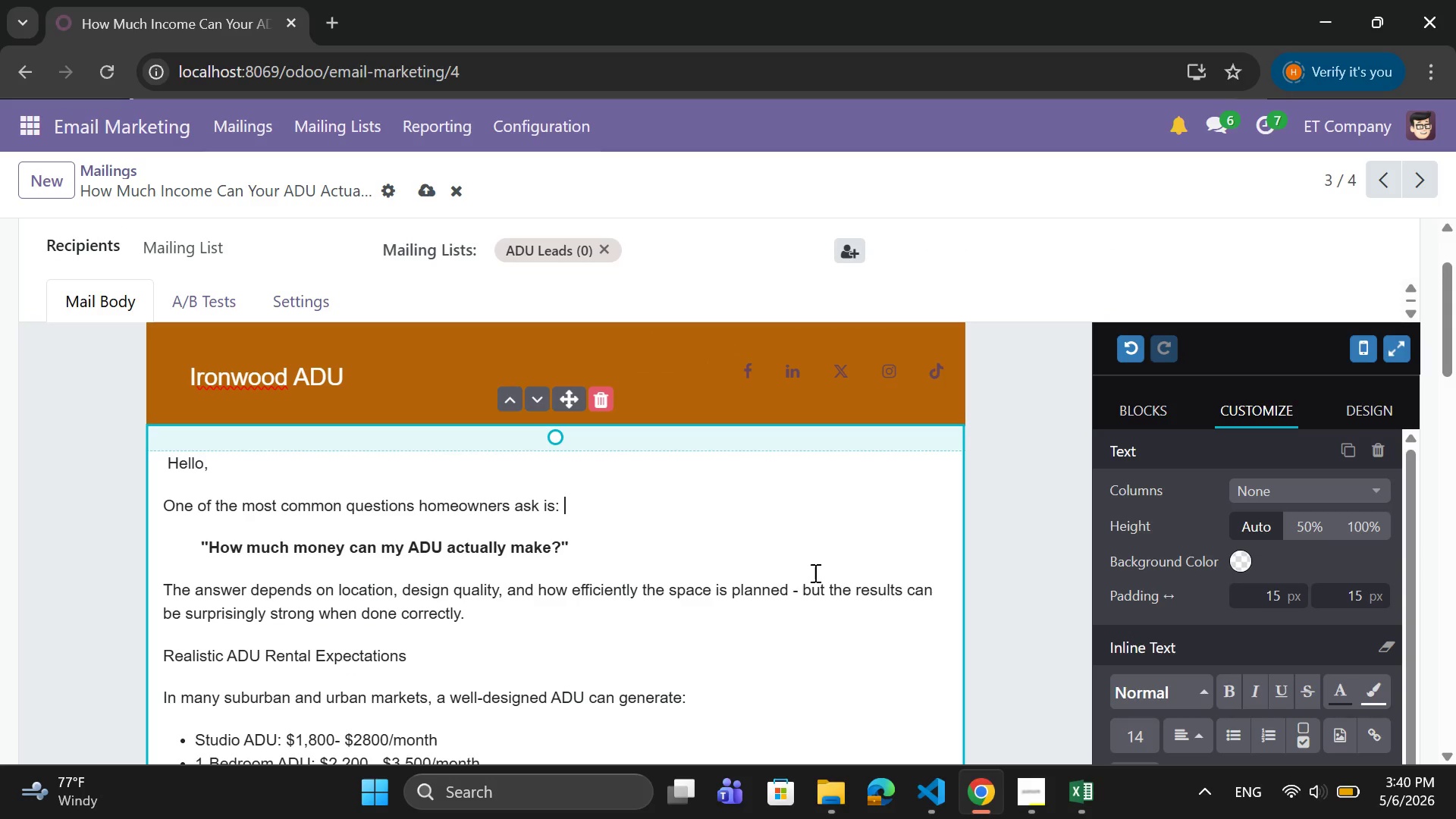 
scroll: coordinate [766, 586], scroll_direction: down, amount: 15.0
 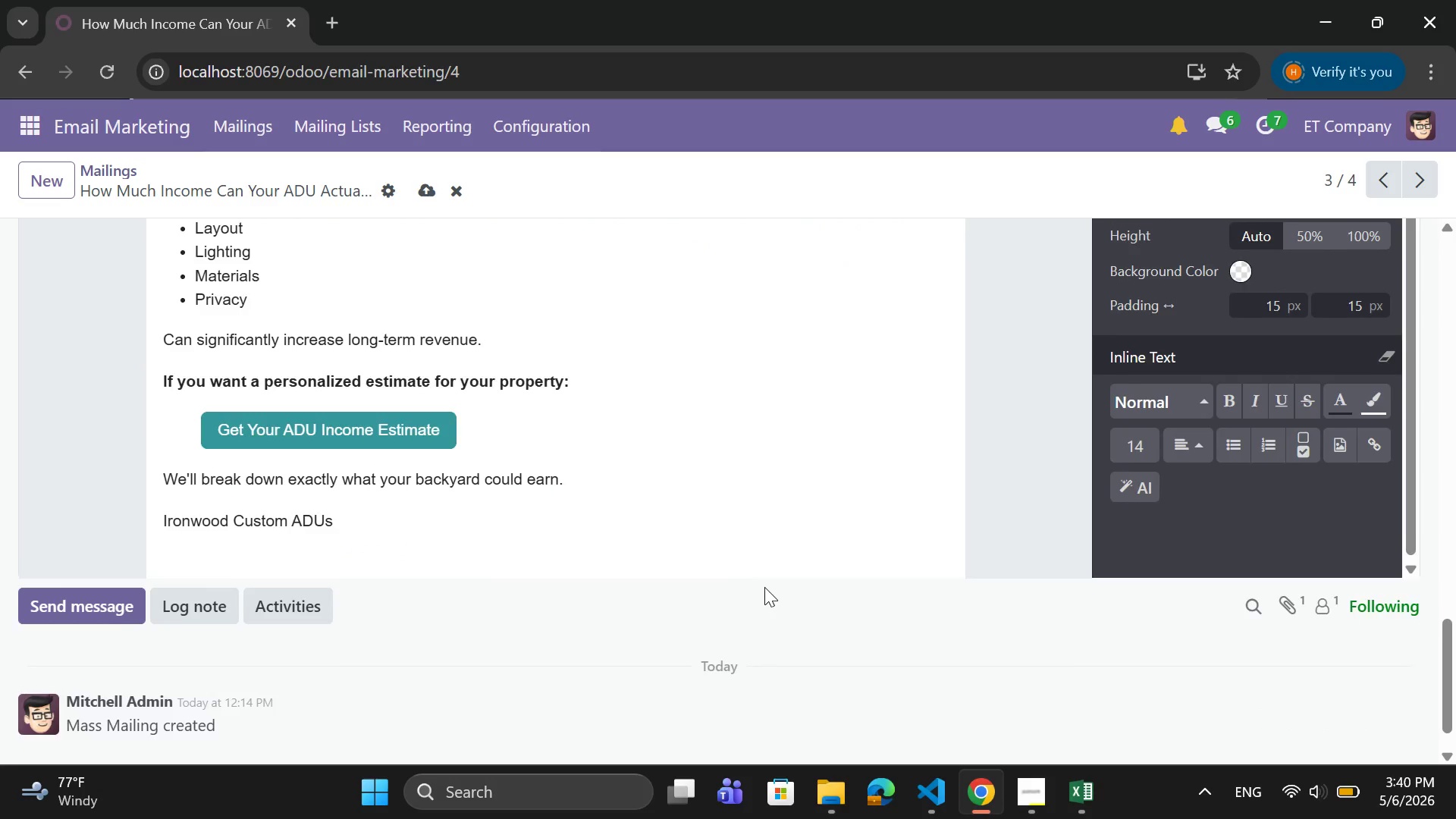 
scroll: coordinate [764, 584], scroll_direction: up, amount: 21.0
 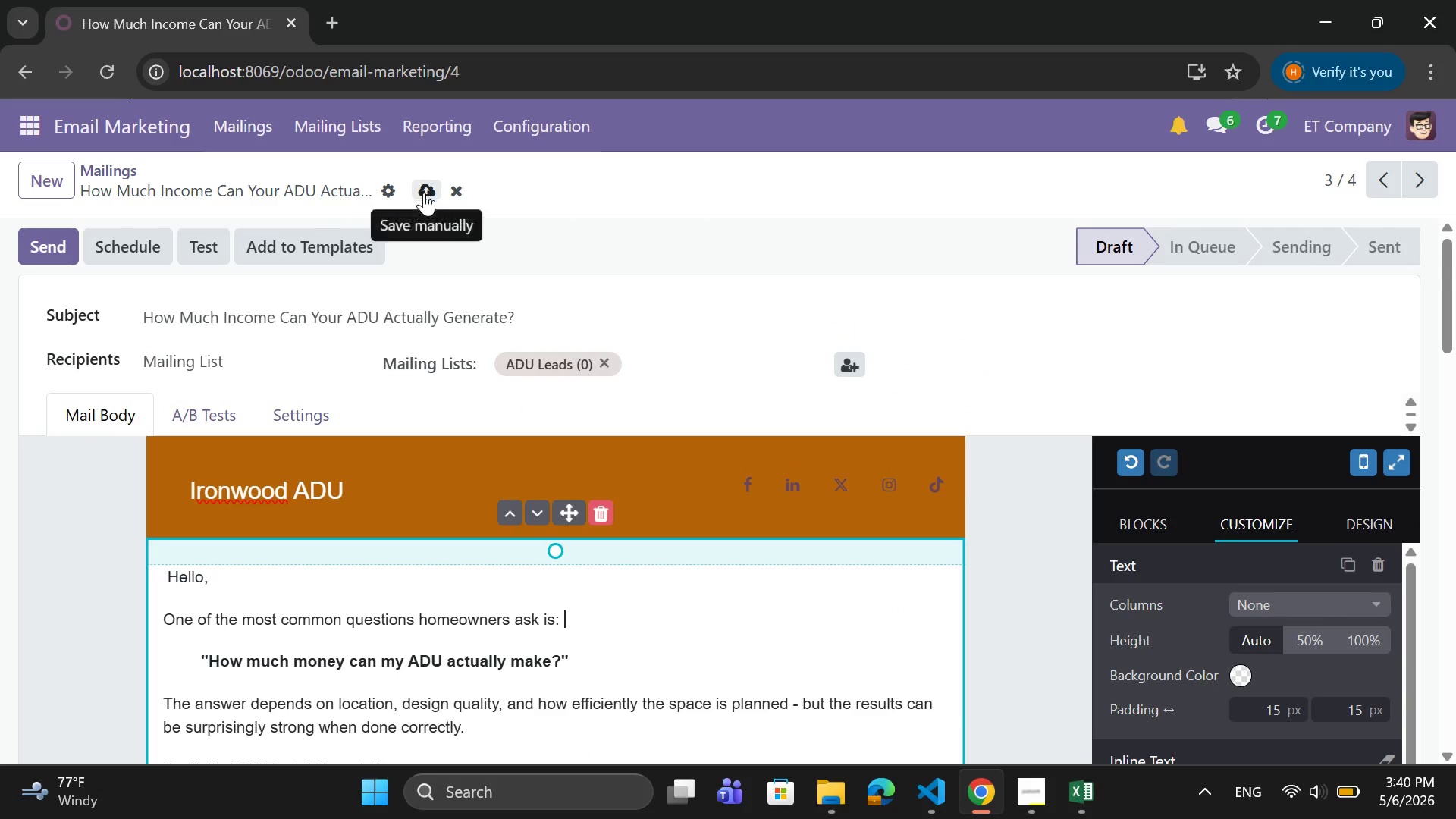 
scroll: coordinate [395, 617], scroll_direction: down, amount: 16.0
 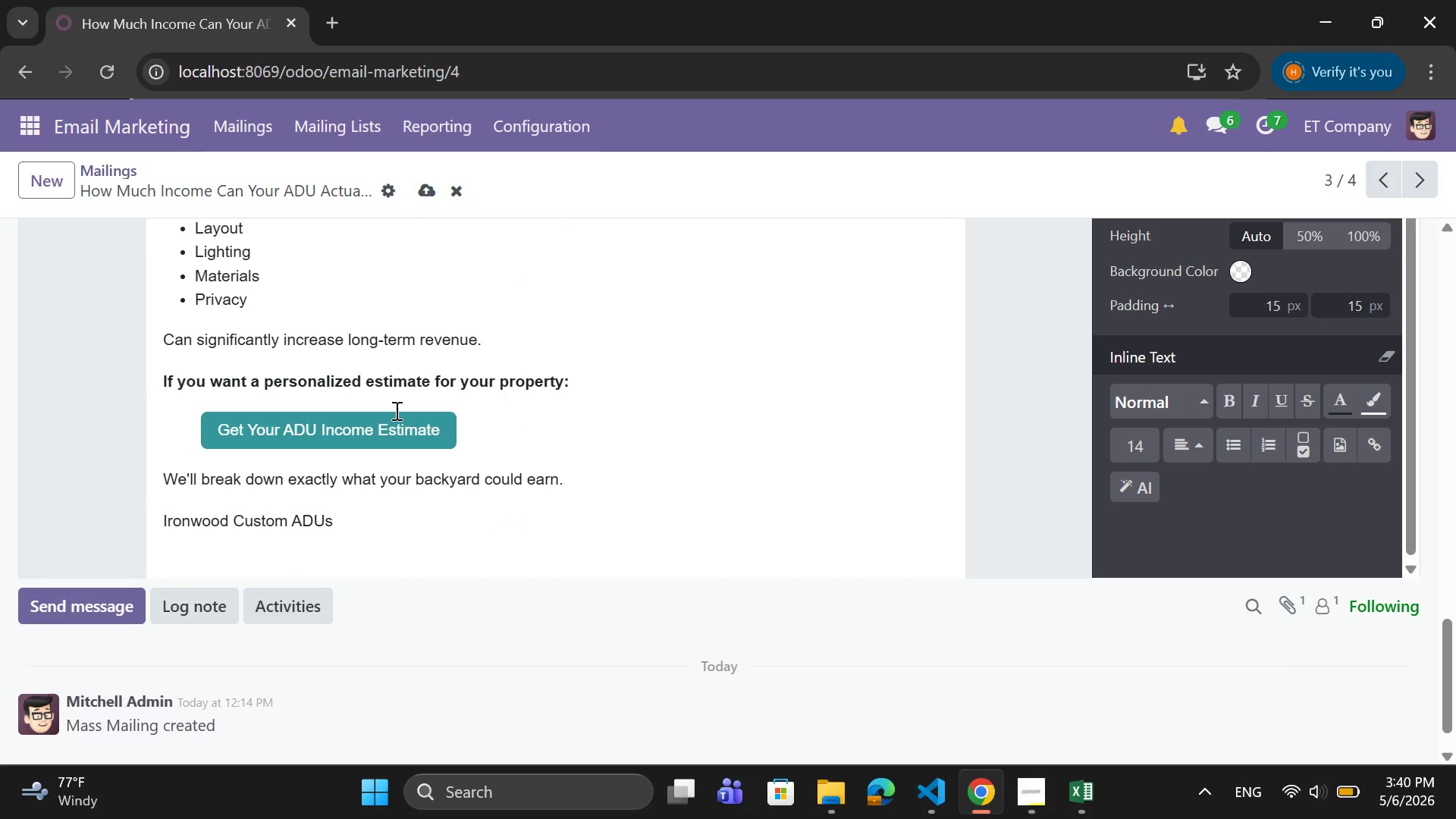 
left_click([395, 410])
 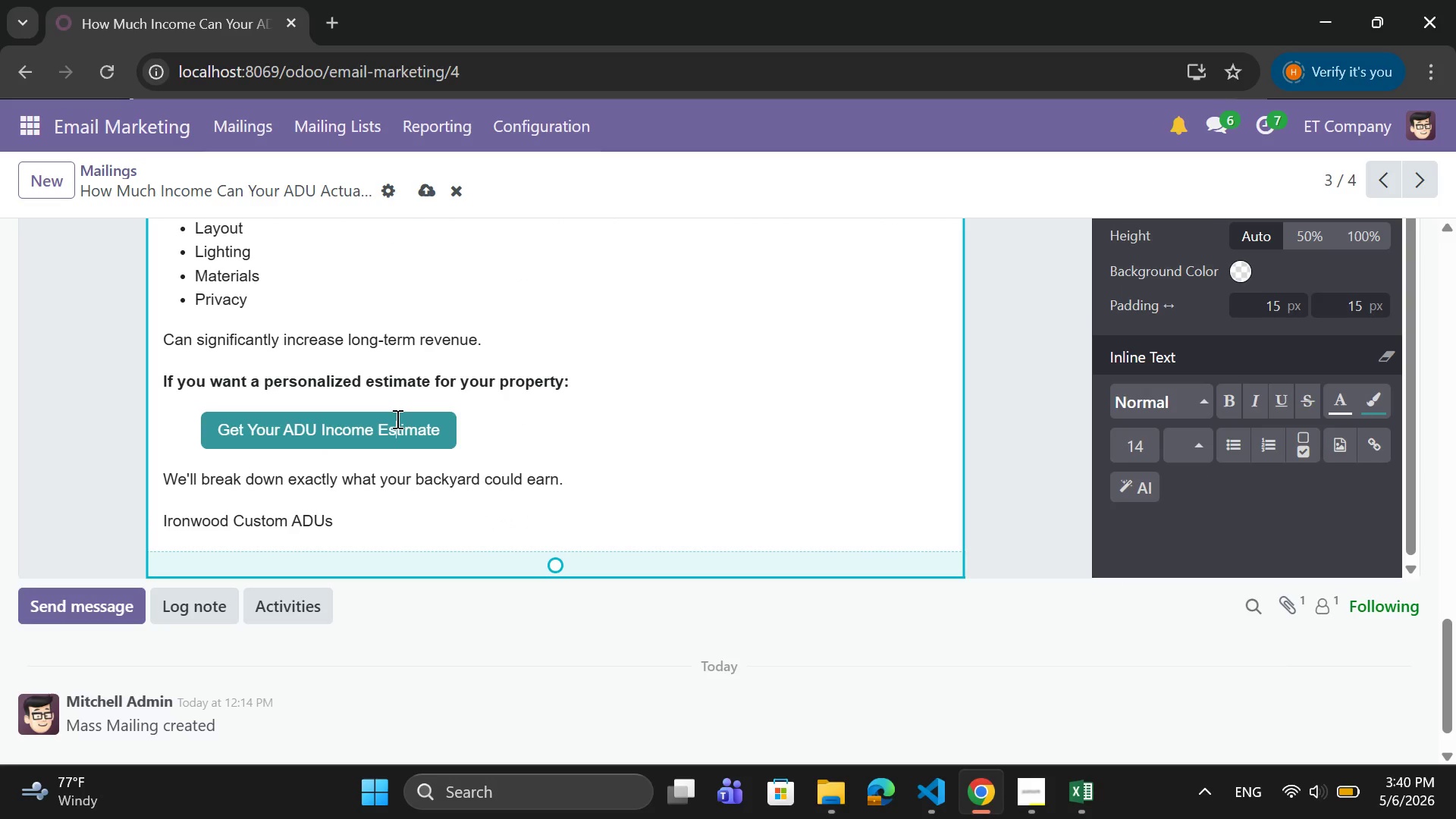 
left_click([396, 419])
 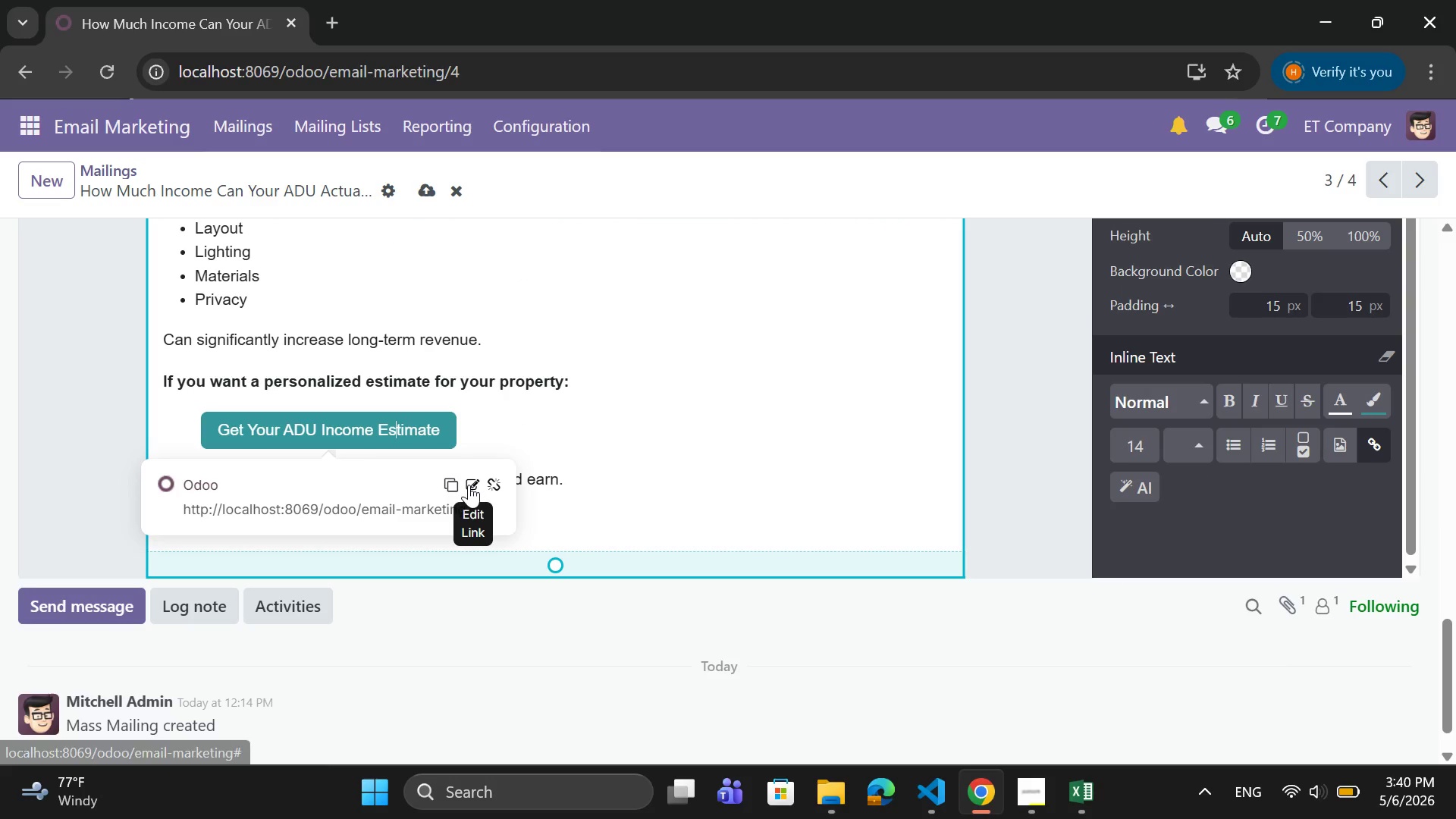 
left_click([469, 485])
 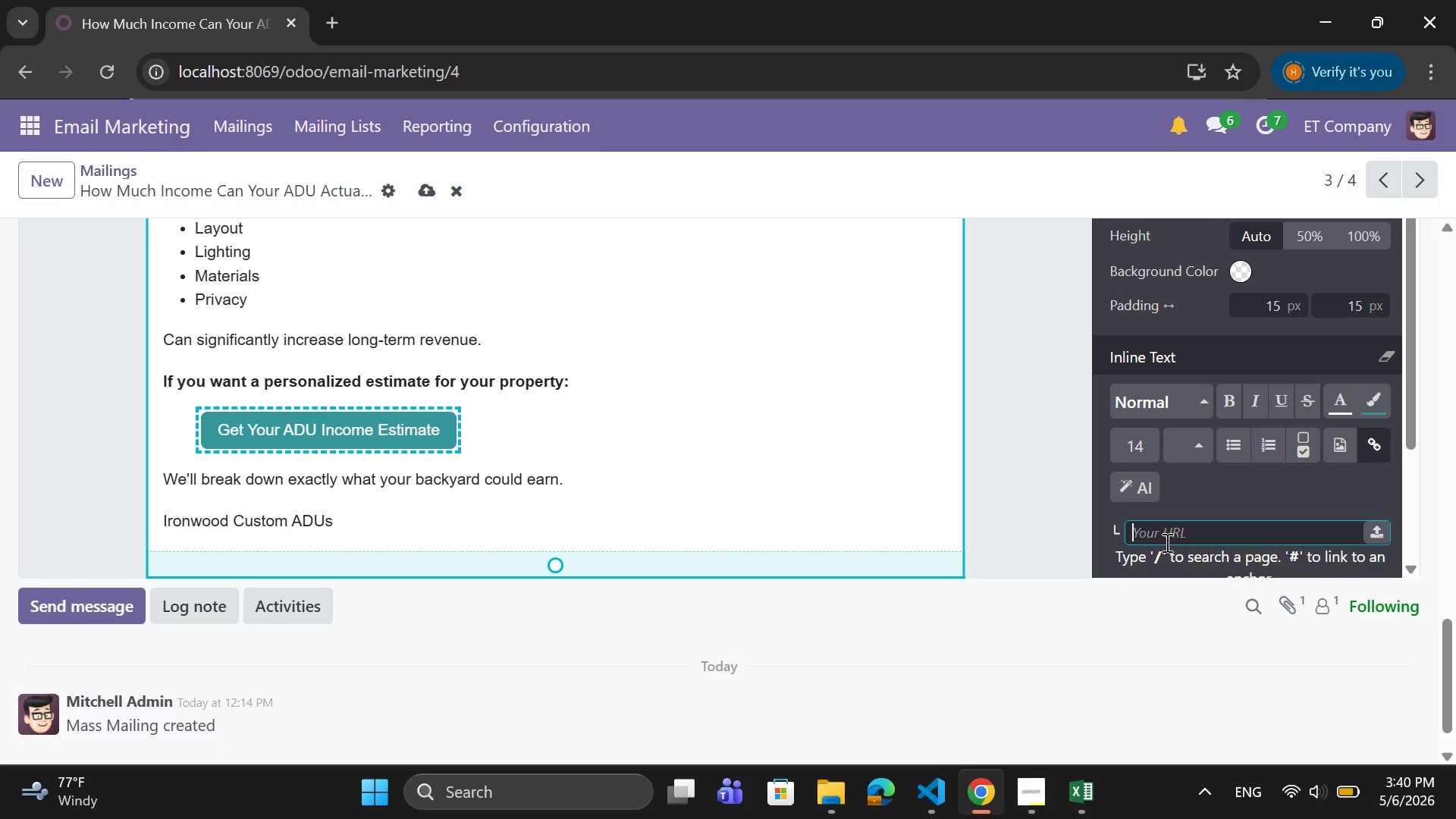 
type(BLOG)
 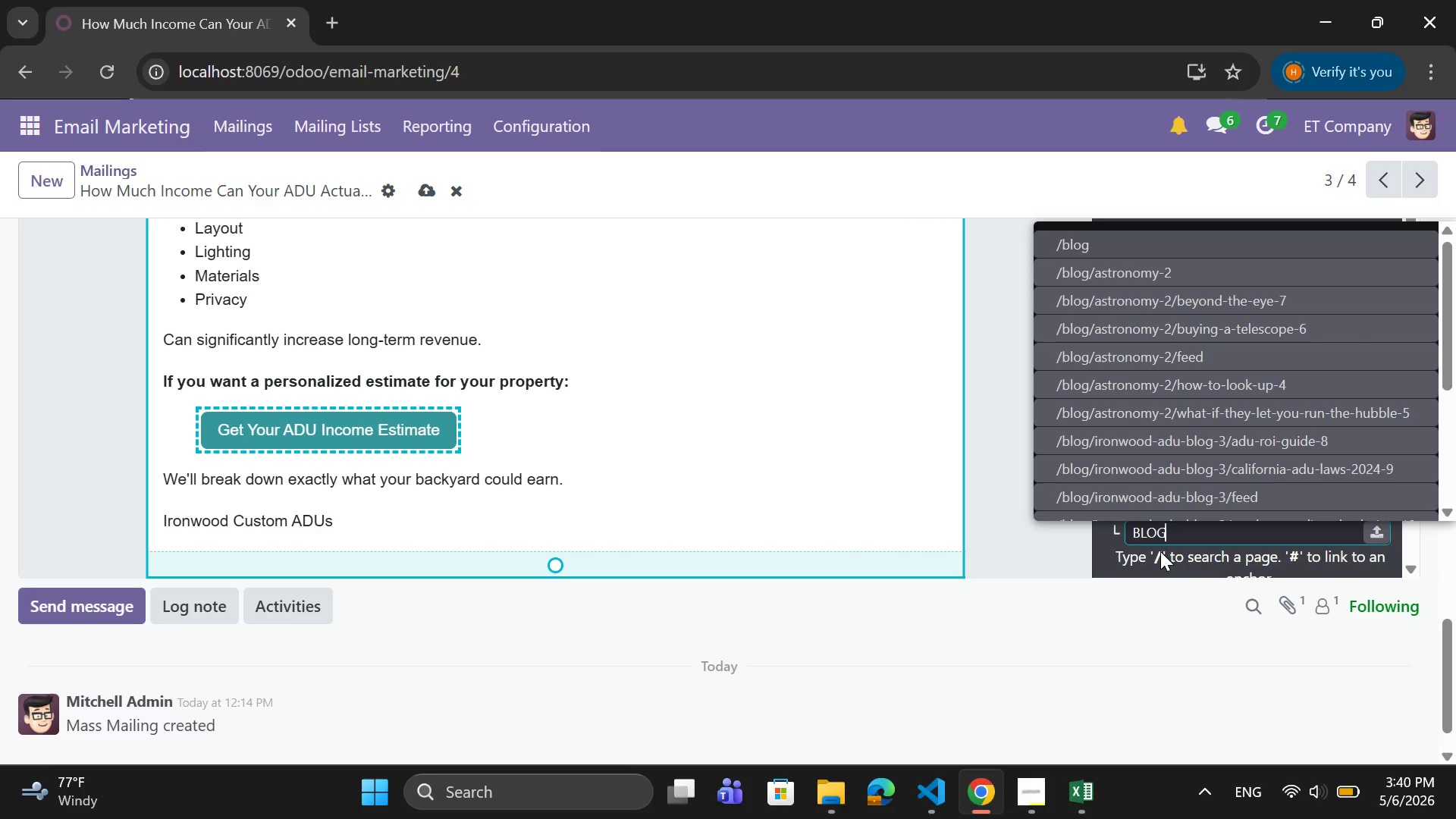 
key(Backspace)
 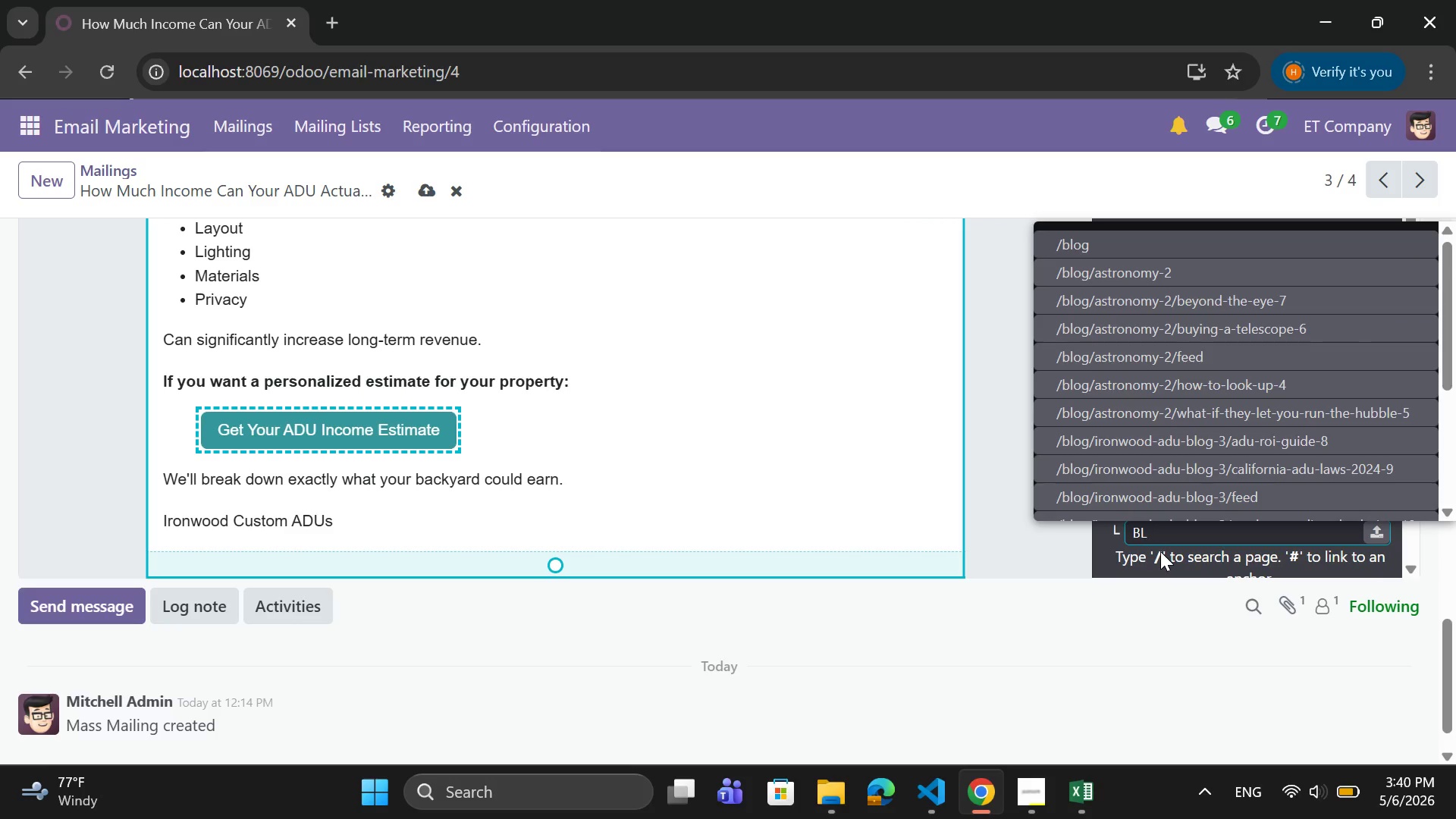 
key(Backspace)
 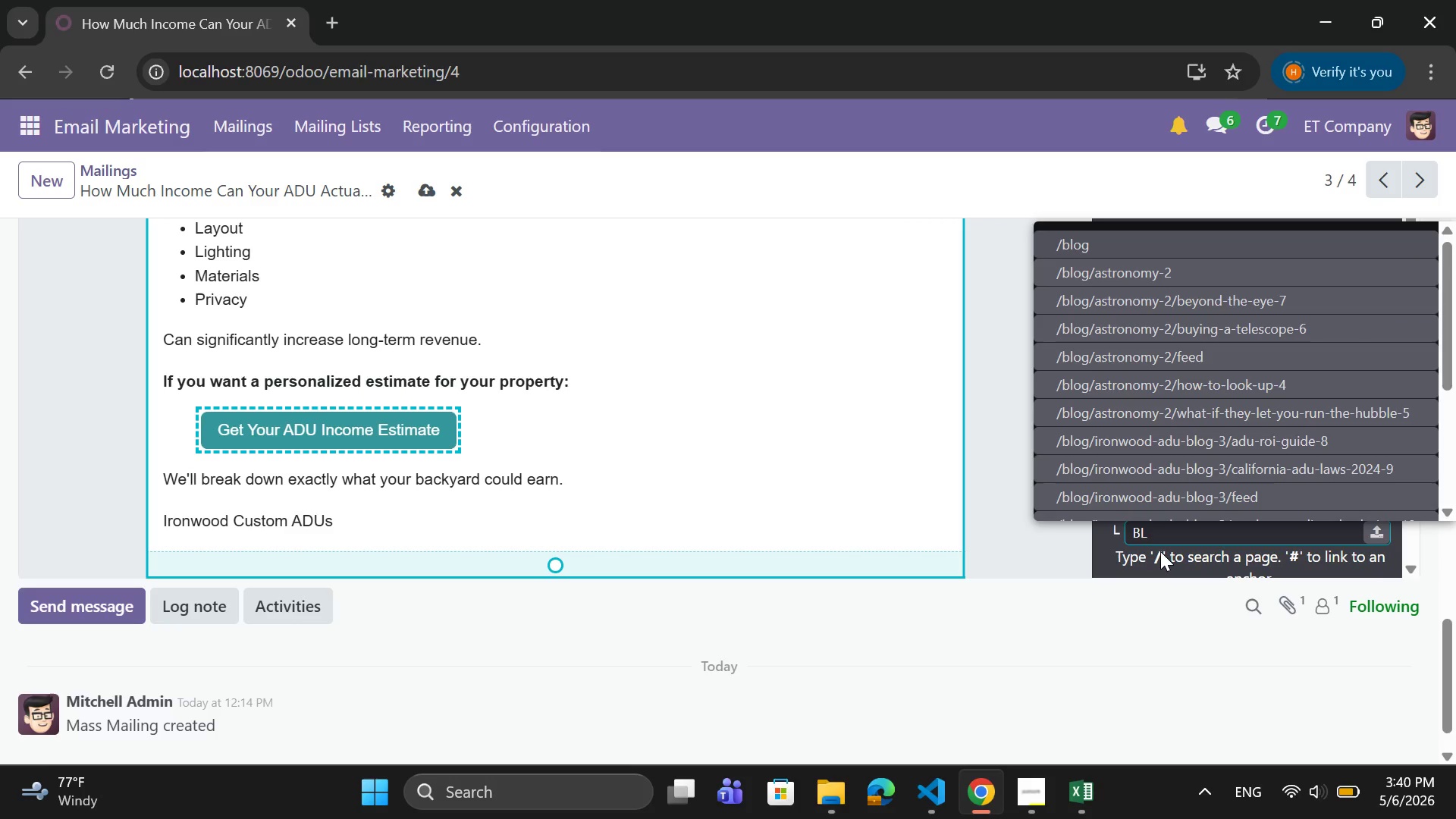 
key(Backspace)
 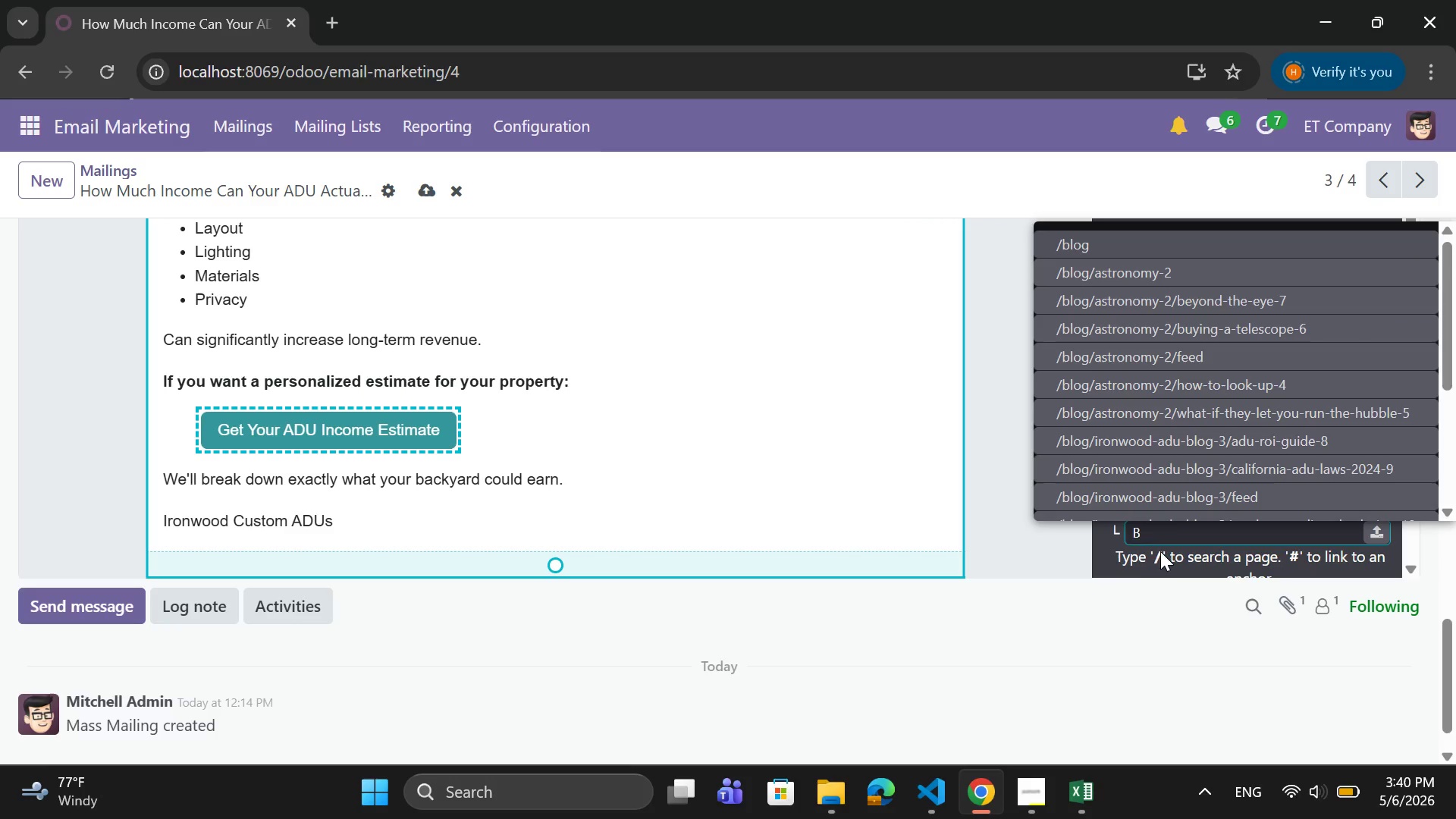 
key(Backspace)
 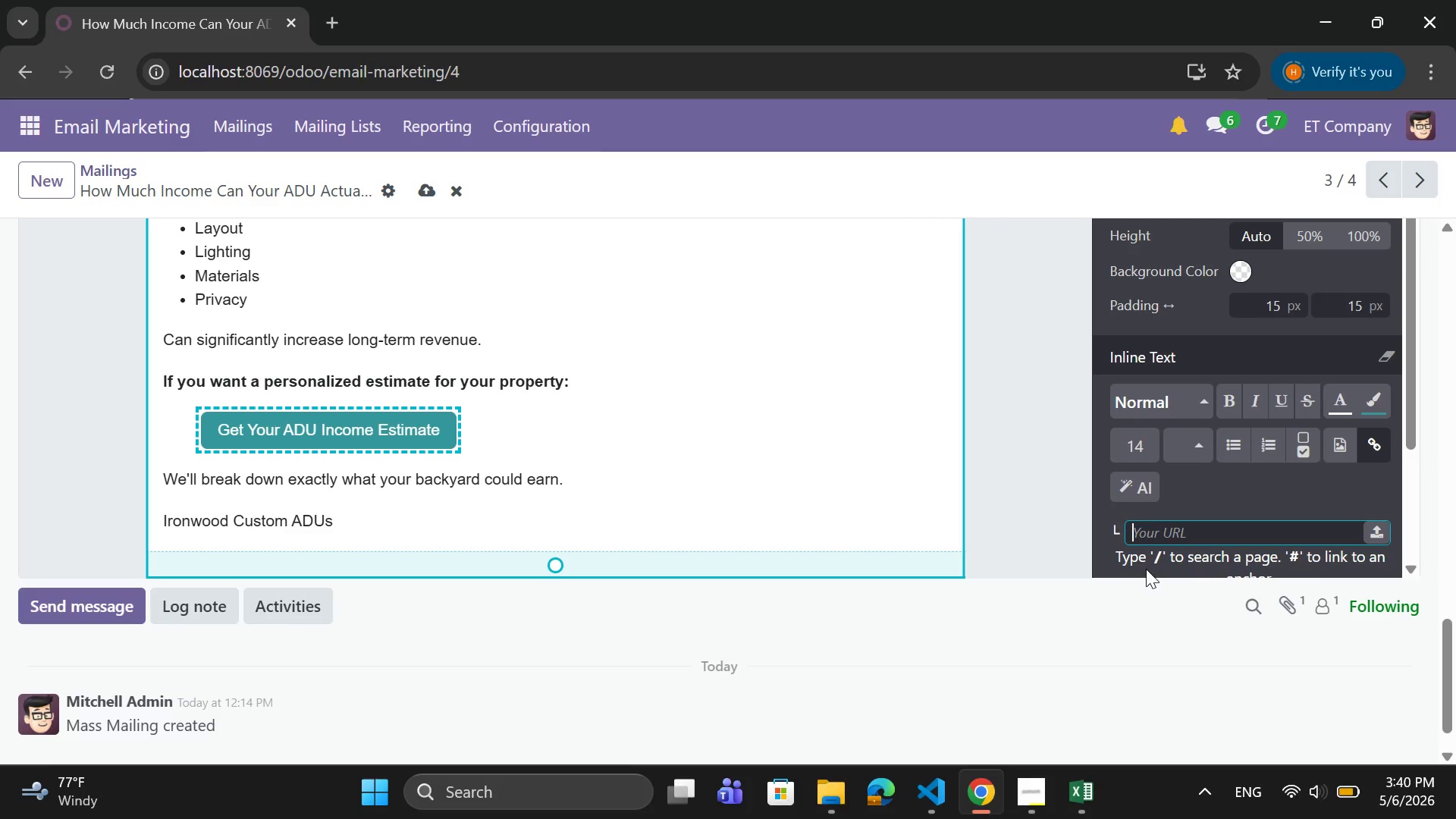 
type(blog.com)
 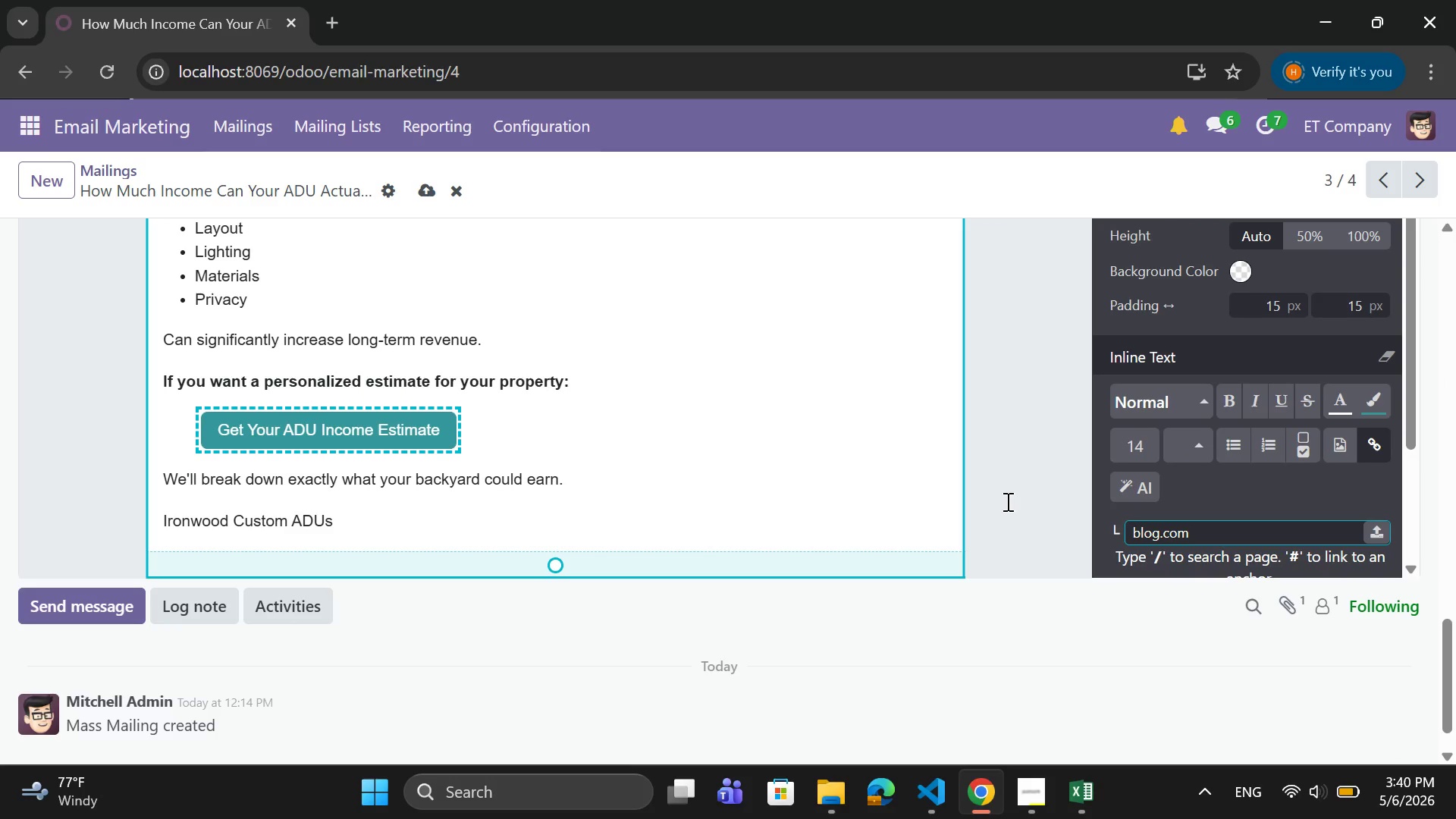 
left_click([1003, 485])
 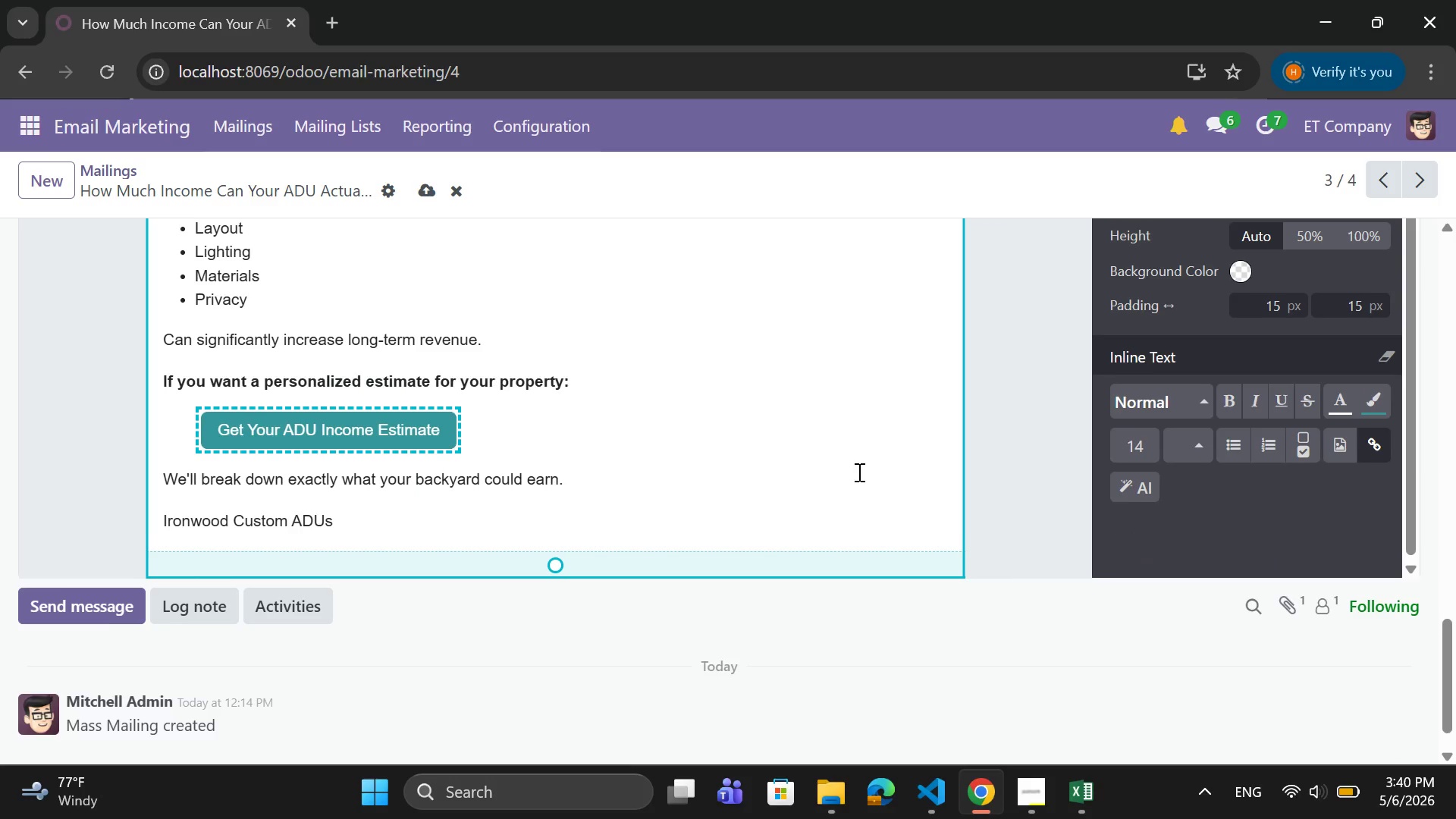 
scroll: coordinate [761, 450], scroll_direction: up, amount: 19.0
 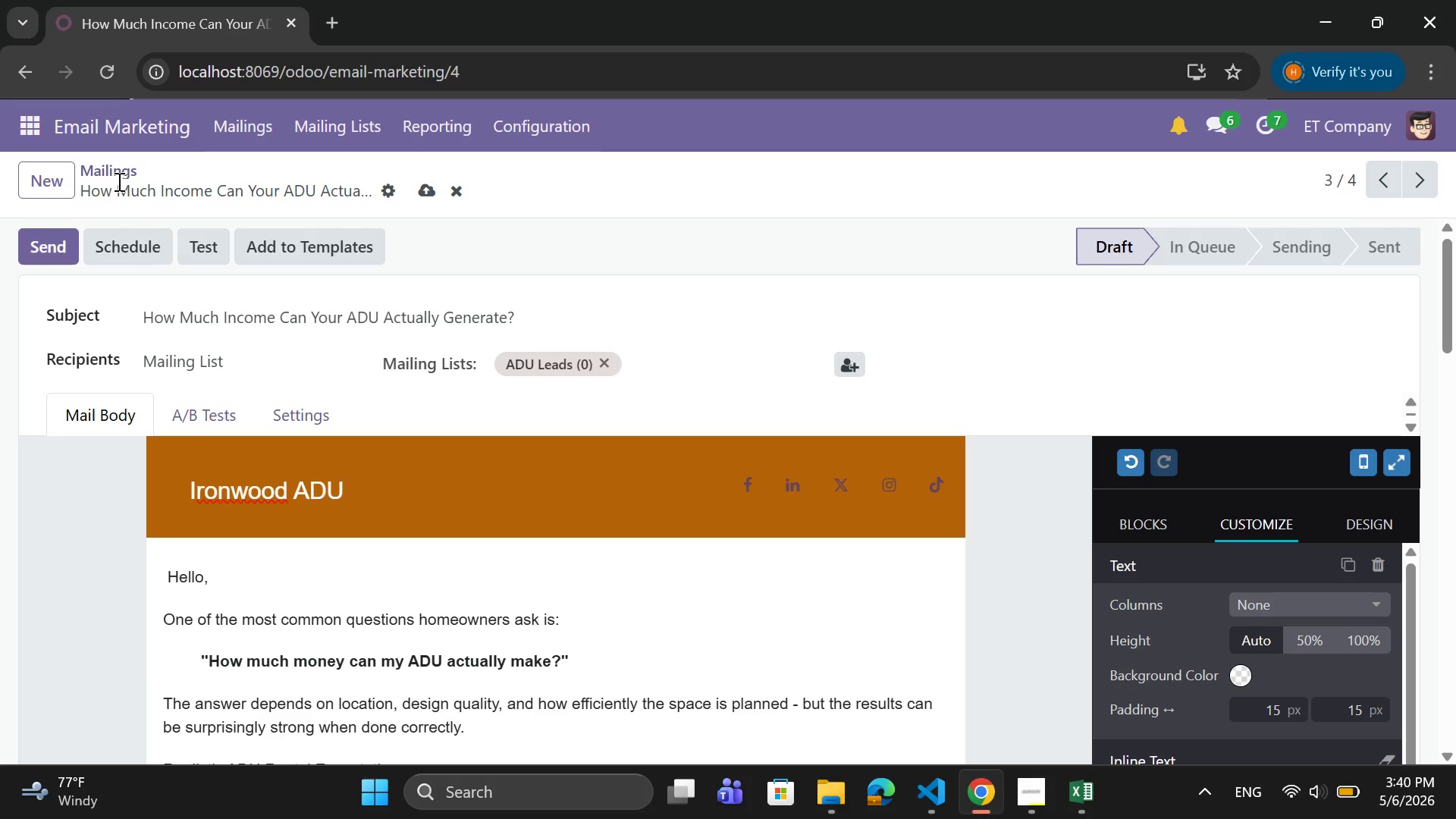 
left_click([121, 174])
 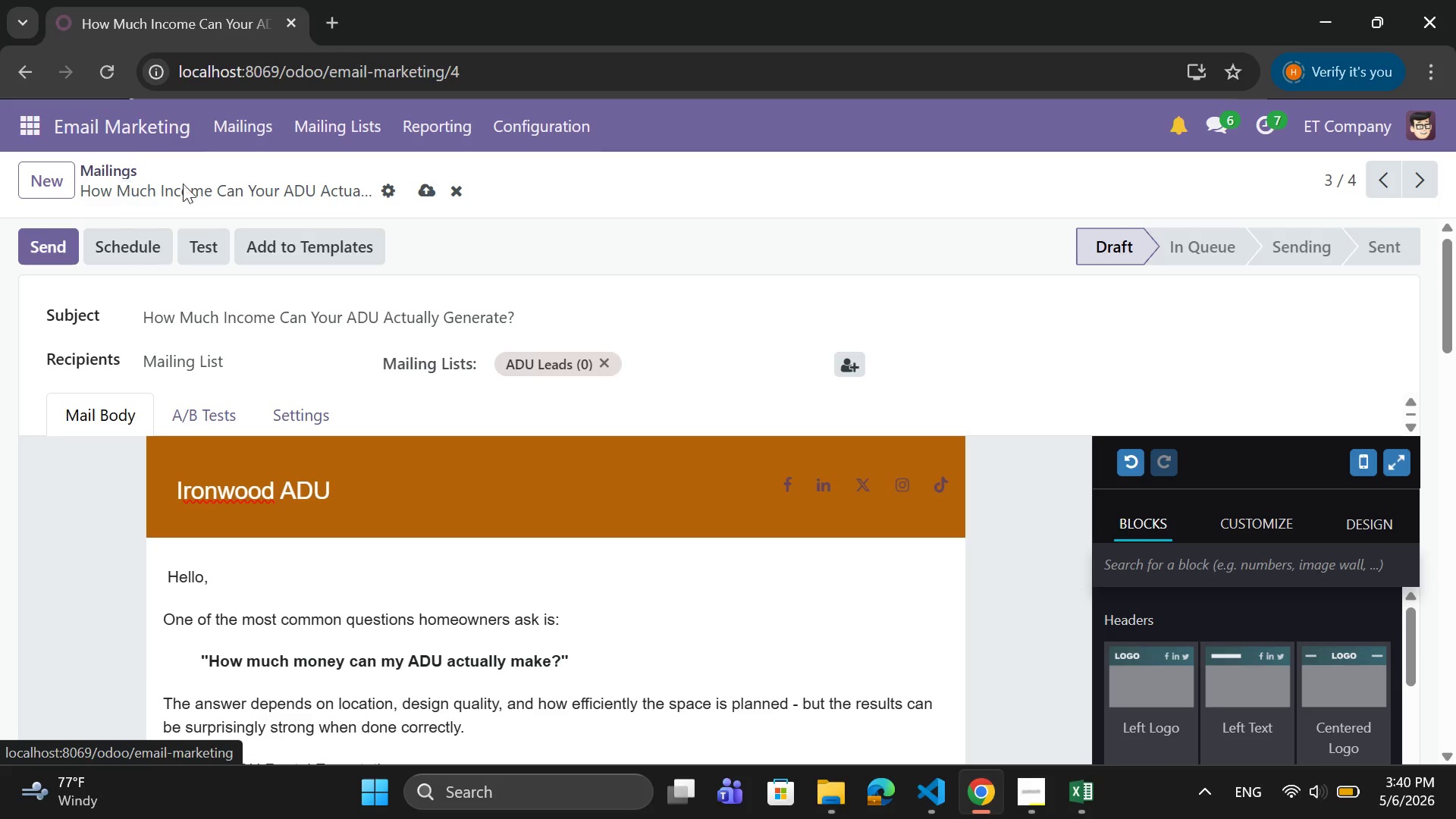 
mouse_move([192, 168])
 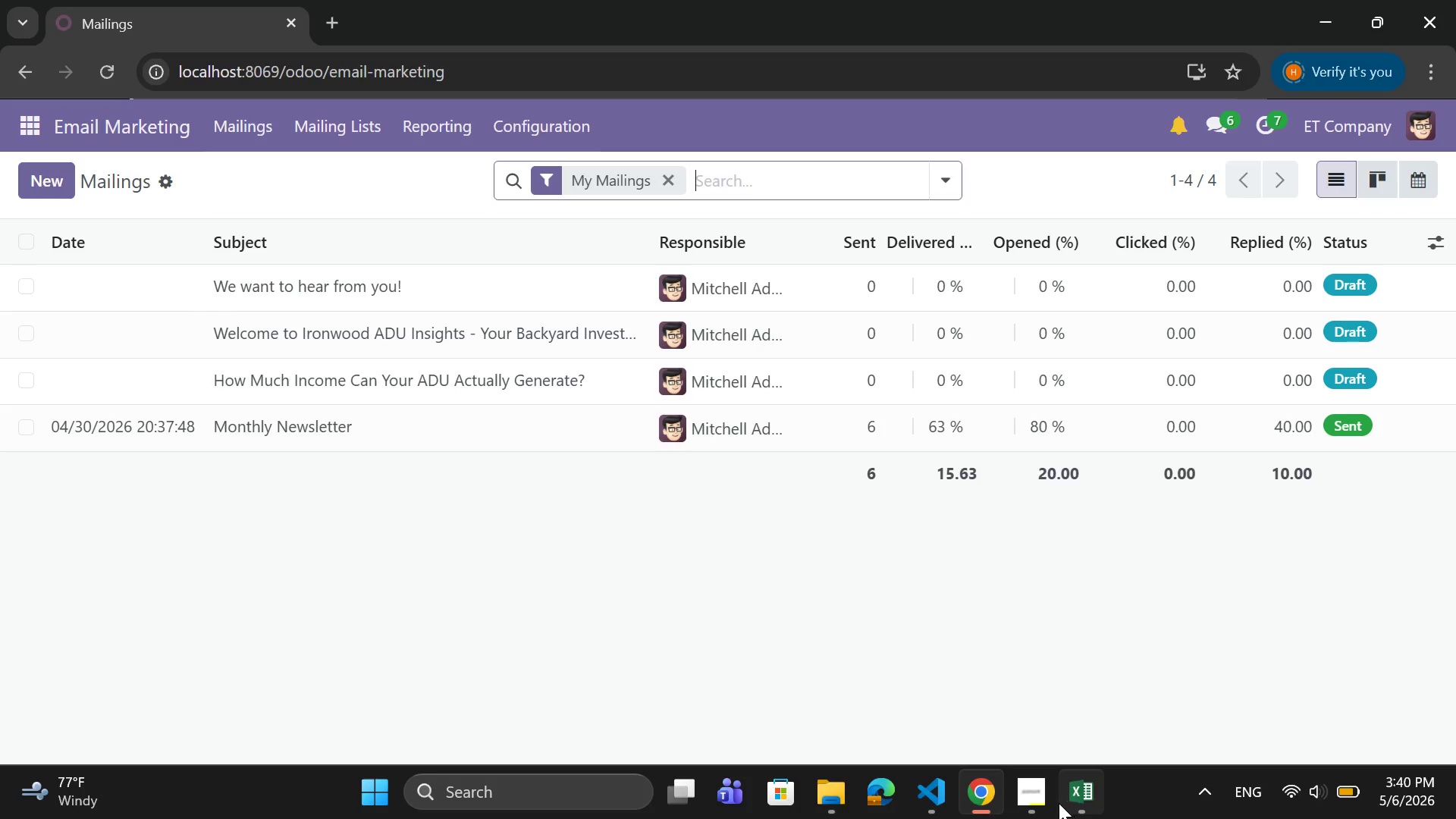 
left_click([1036, 809])
 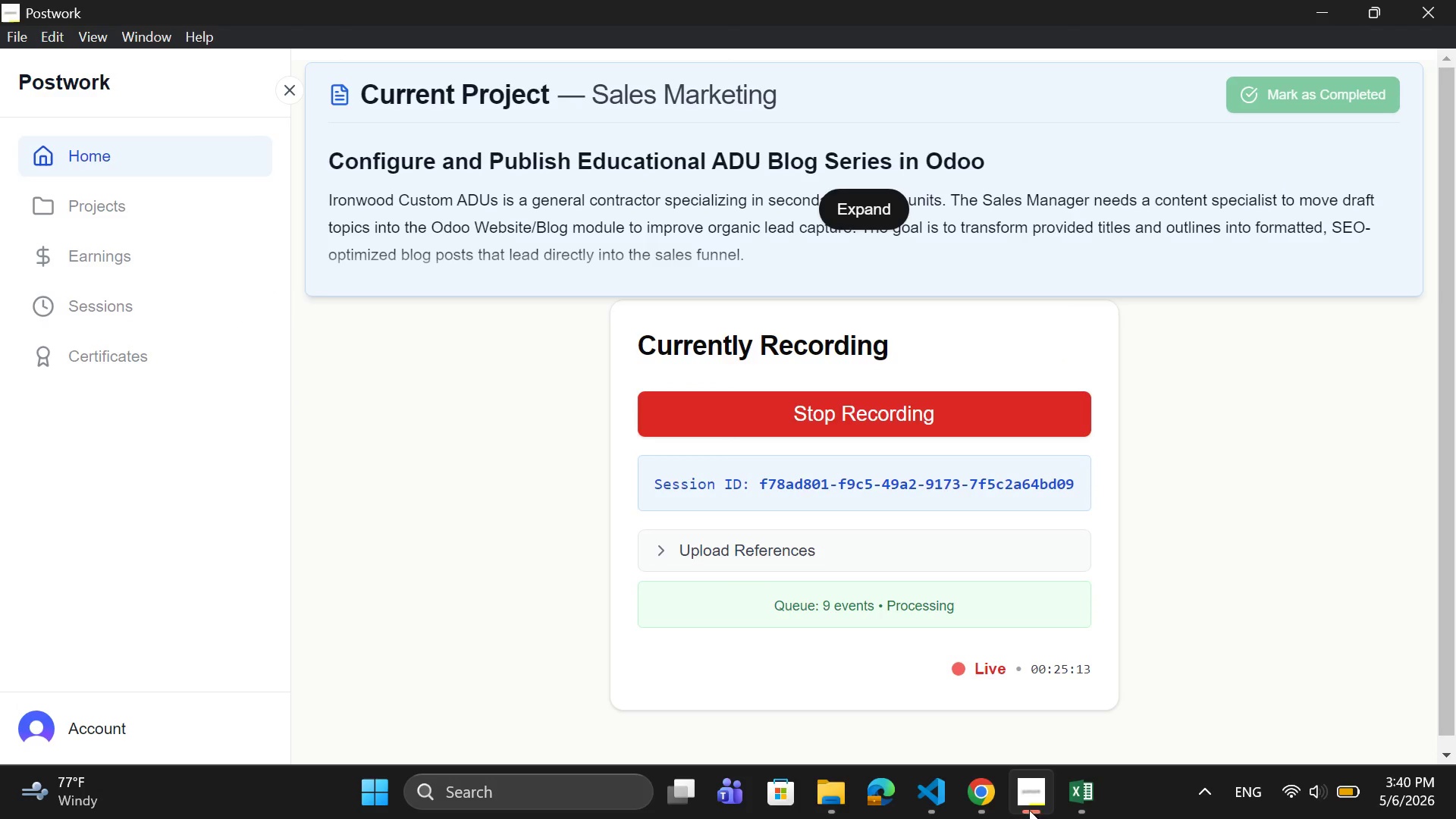 
left_click([981, 804])
 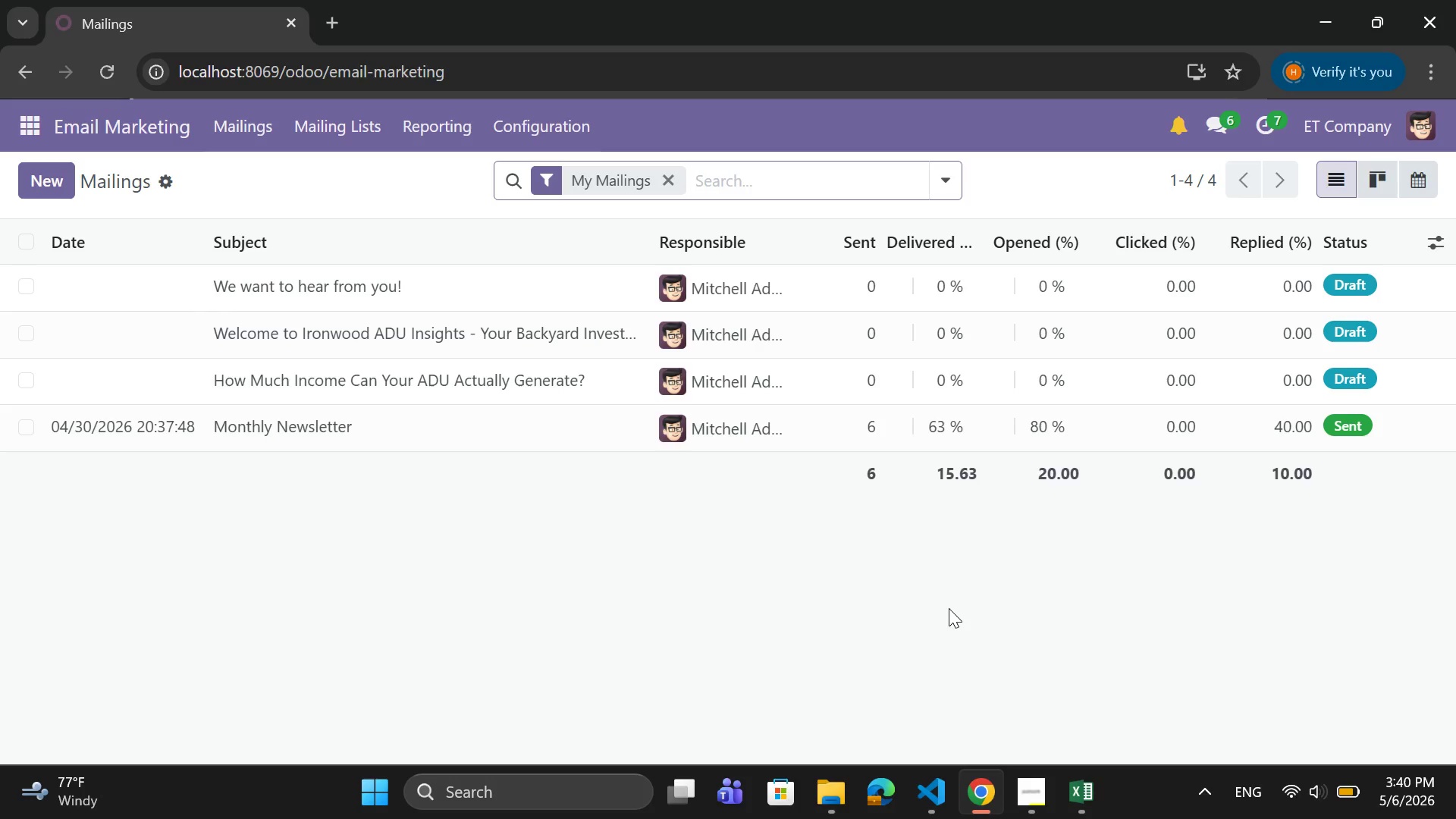 
wait(14.08)
 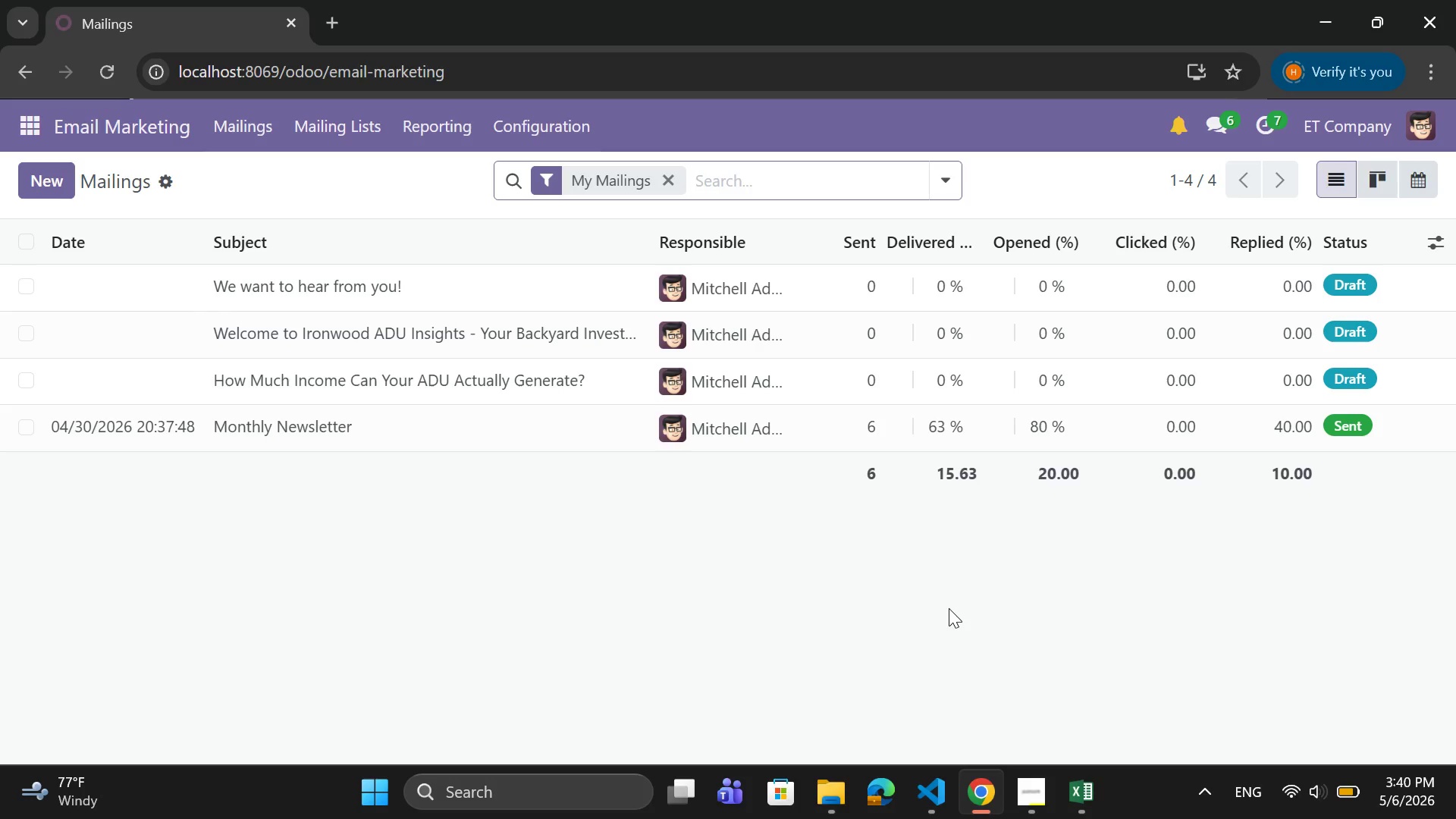 
left_click([43, 184])
 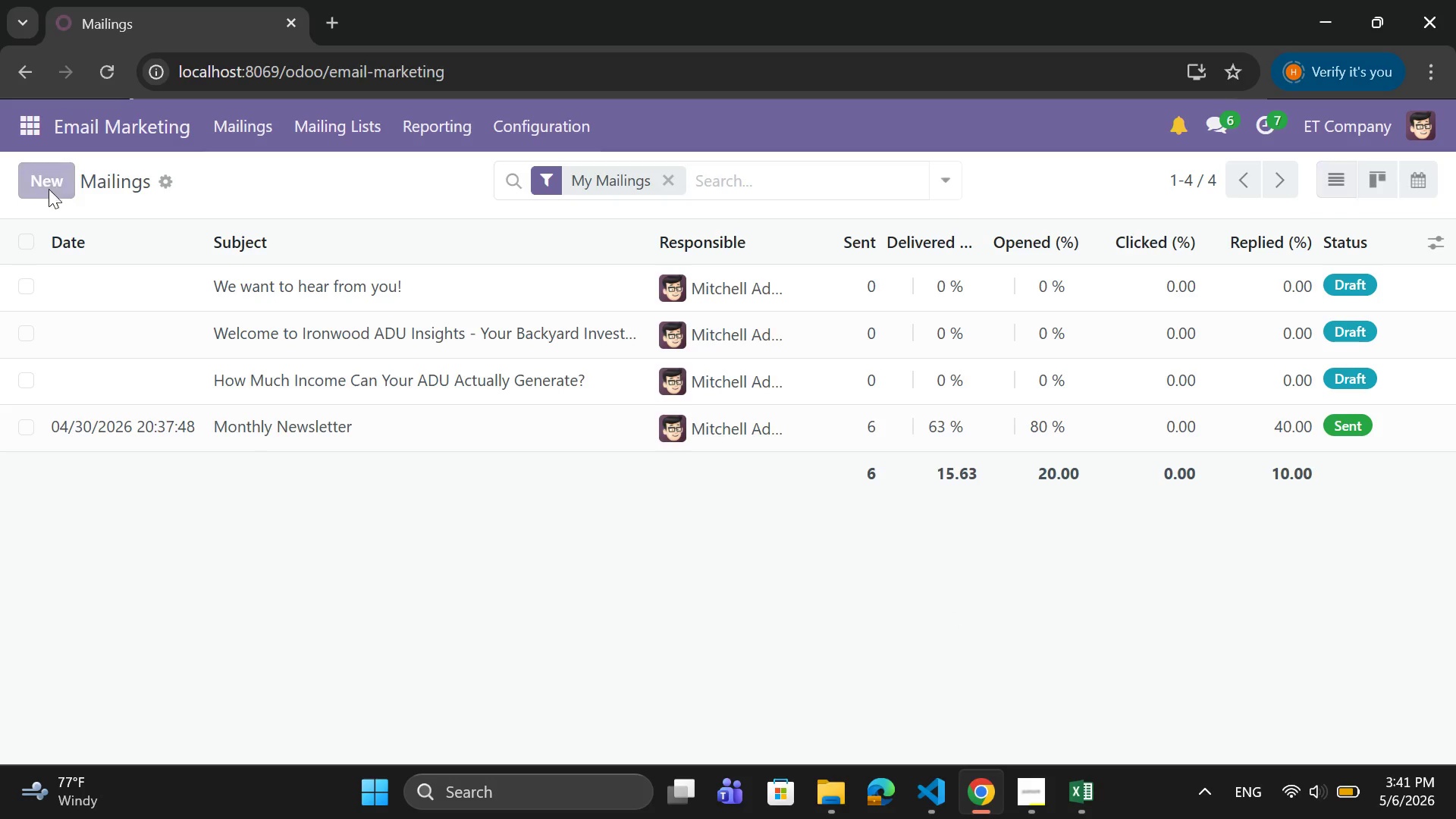 
mouse_move([82, 202])
 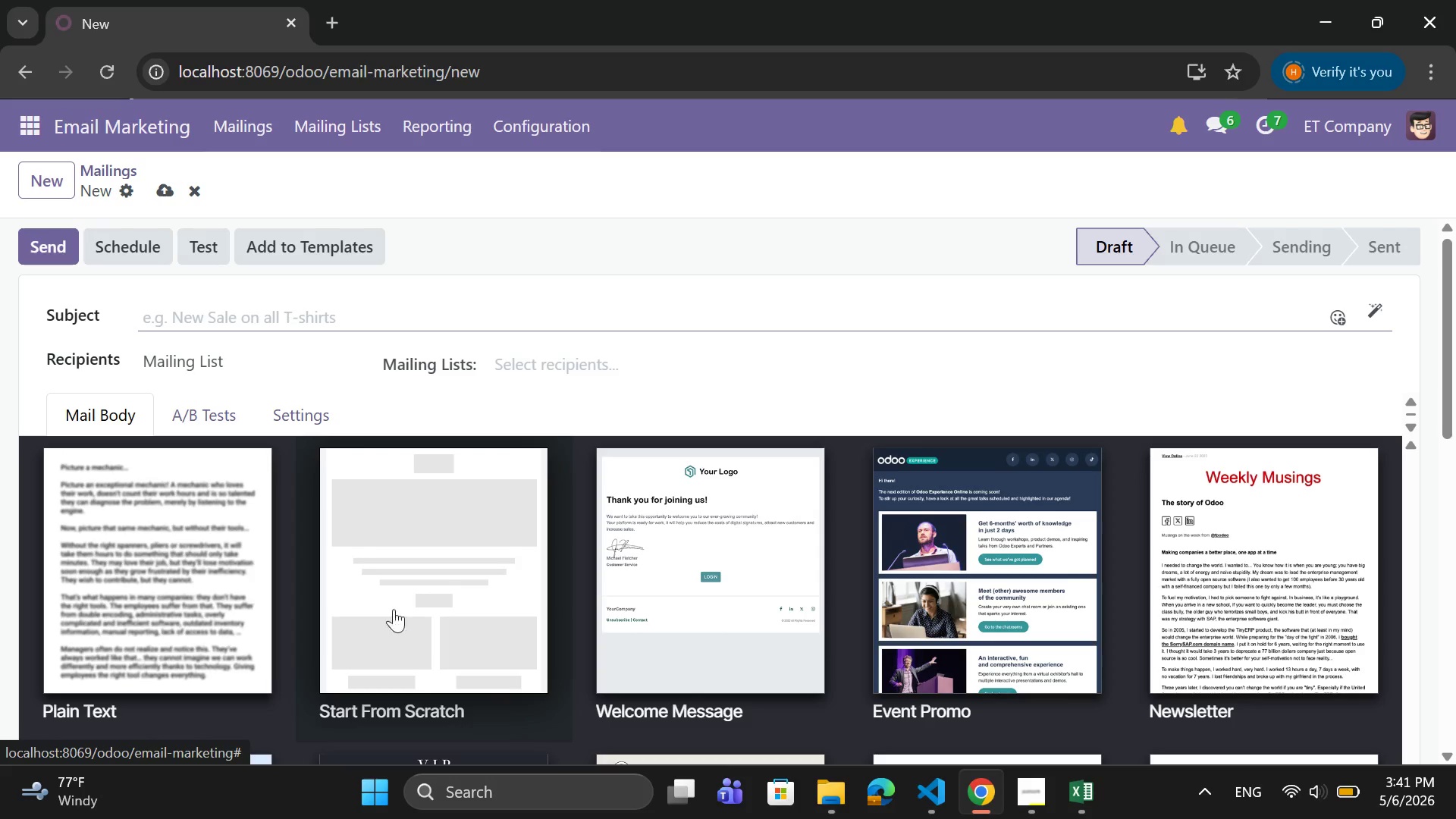 
left_click([263, 315])
 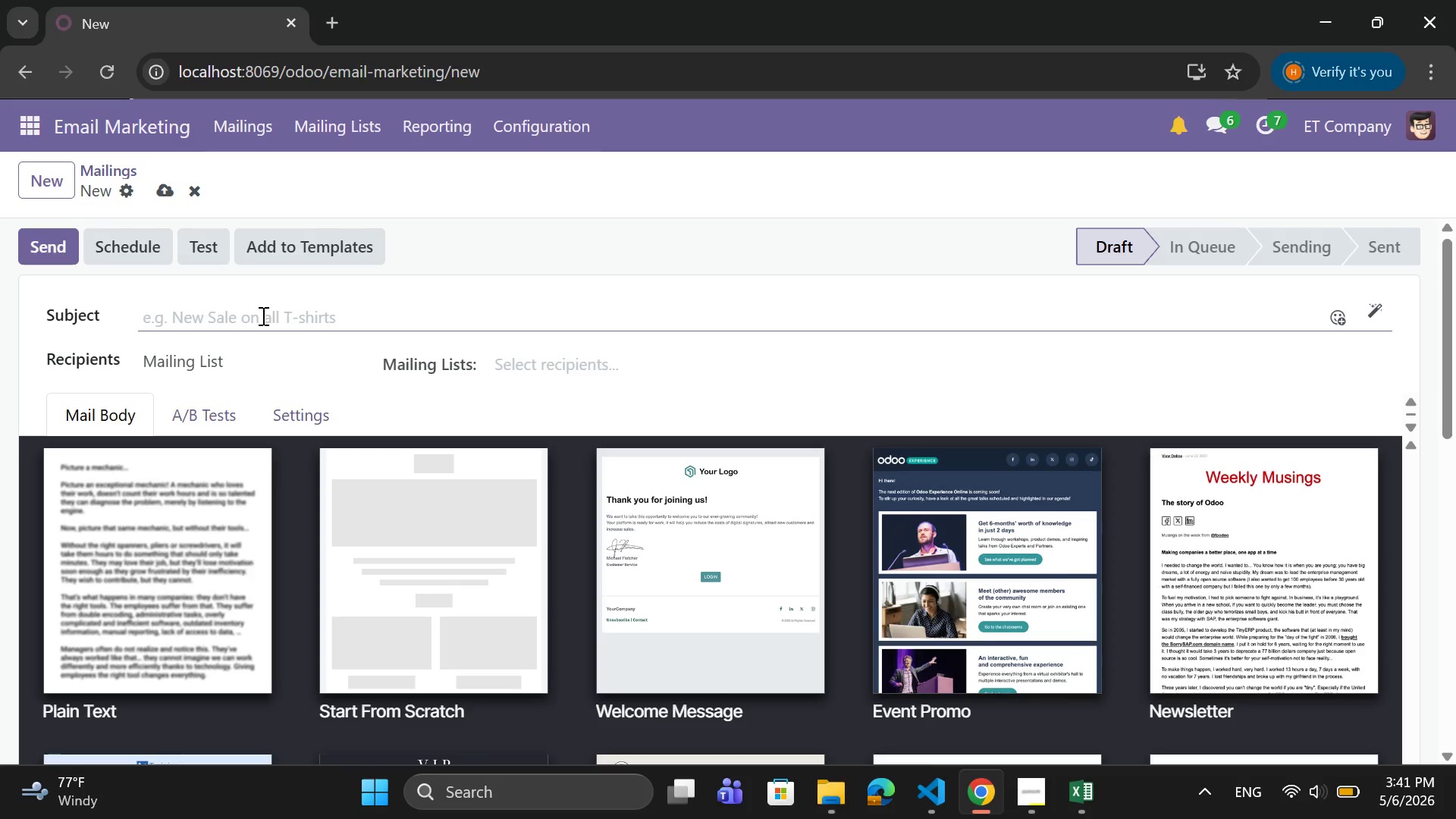 
type(Is Your Property ADU )
key(Backspace)
type(- )
key(Backspace)
type(Ready )
key(Backspace)
type(? l)
key(Backspace)
type(Let's Find o)
key(Backspace)
type(Out)
 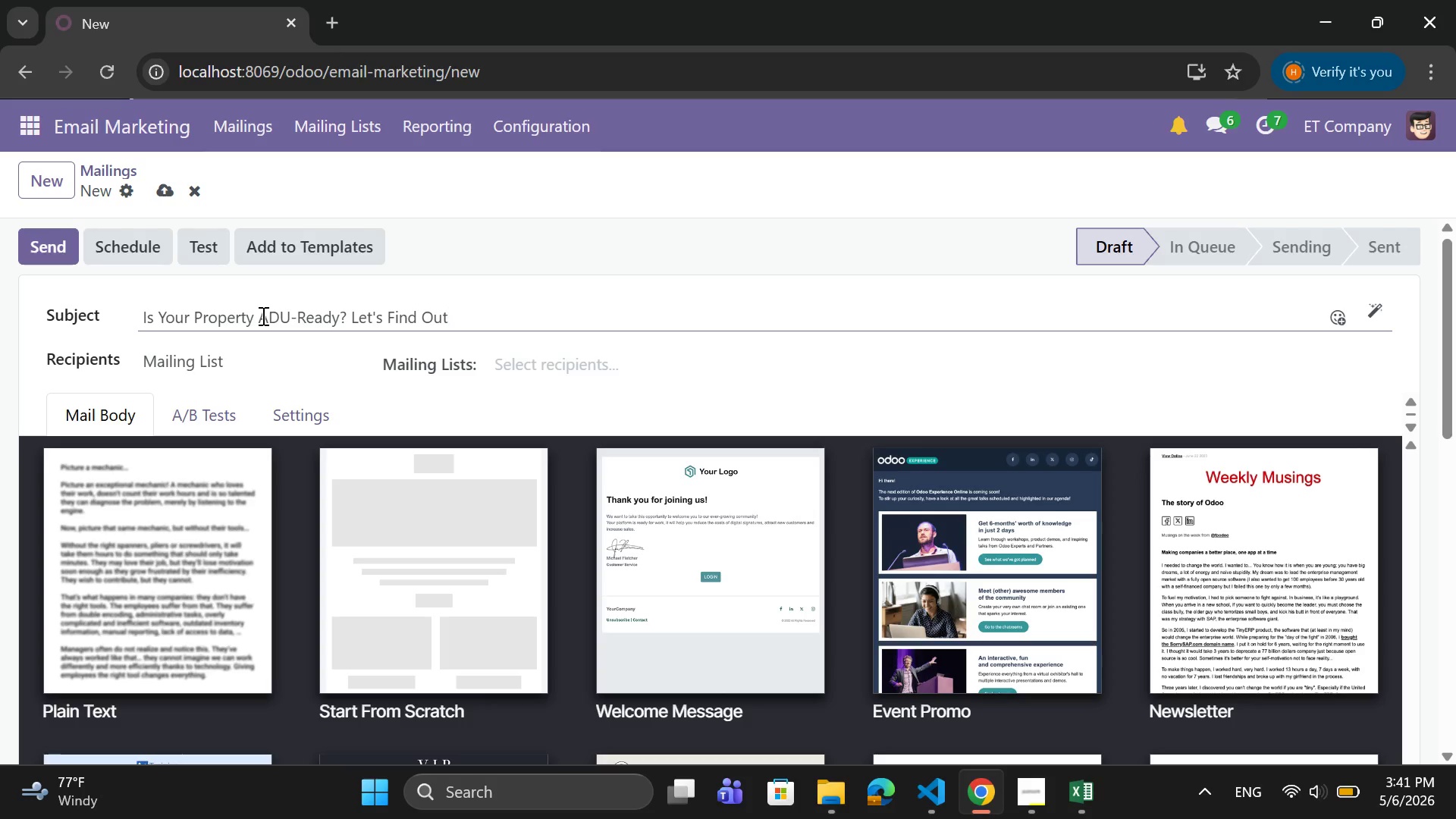 
left_click([599, 360])
 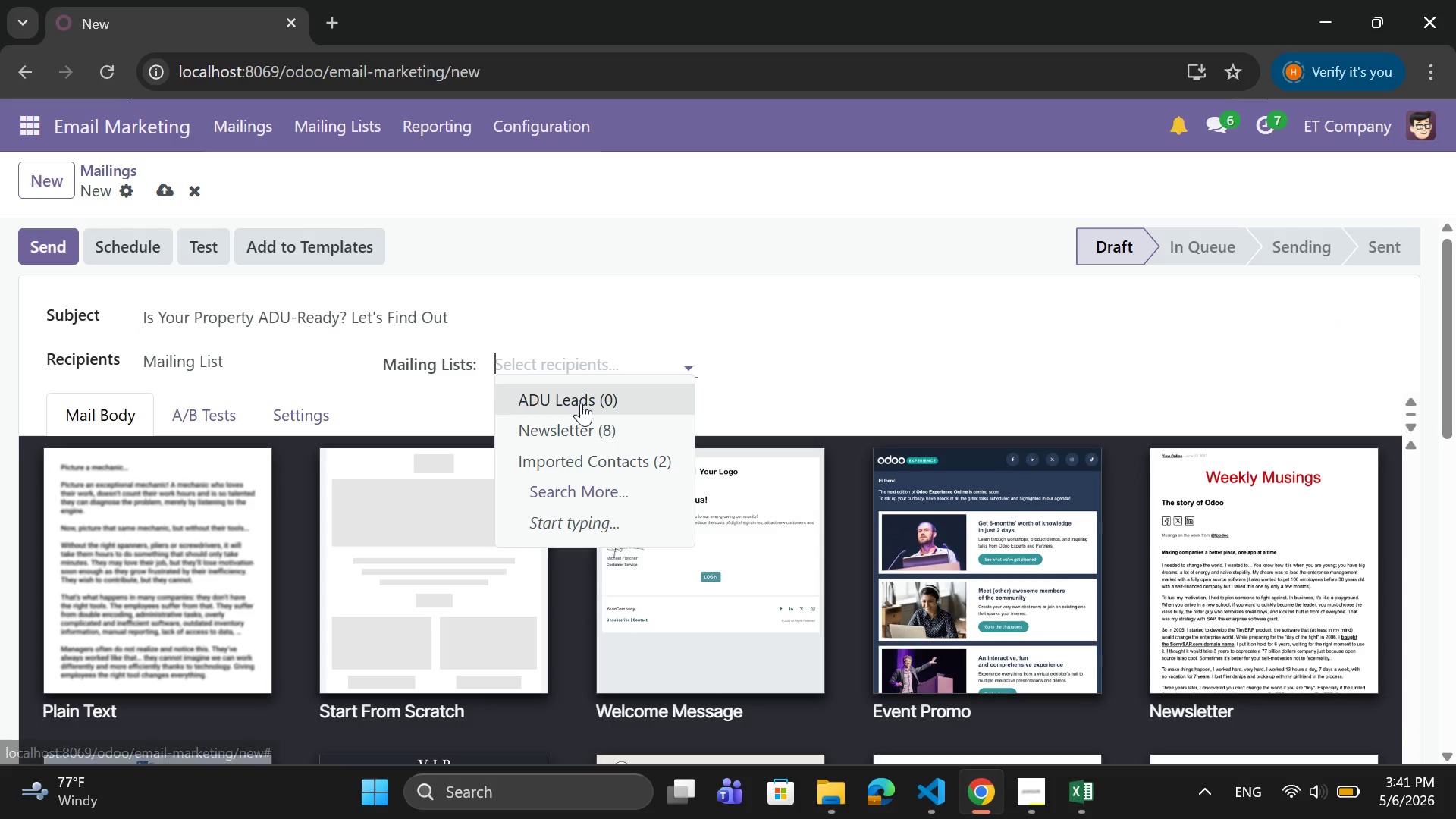 
left_click([581, 403])
 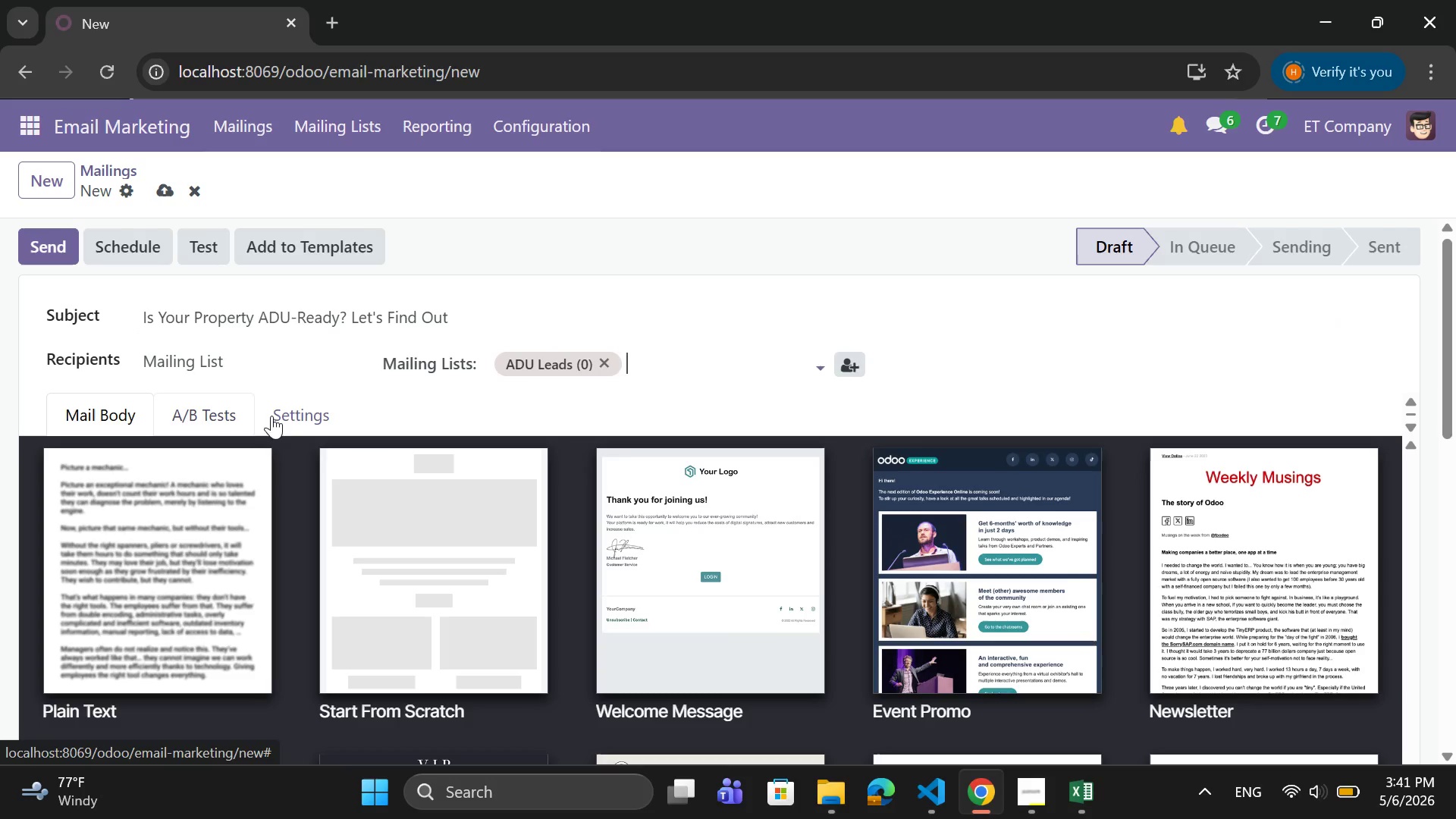 
left_click([452, 532])
 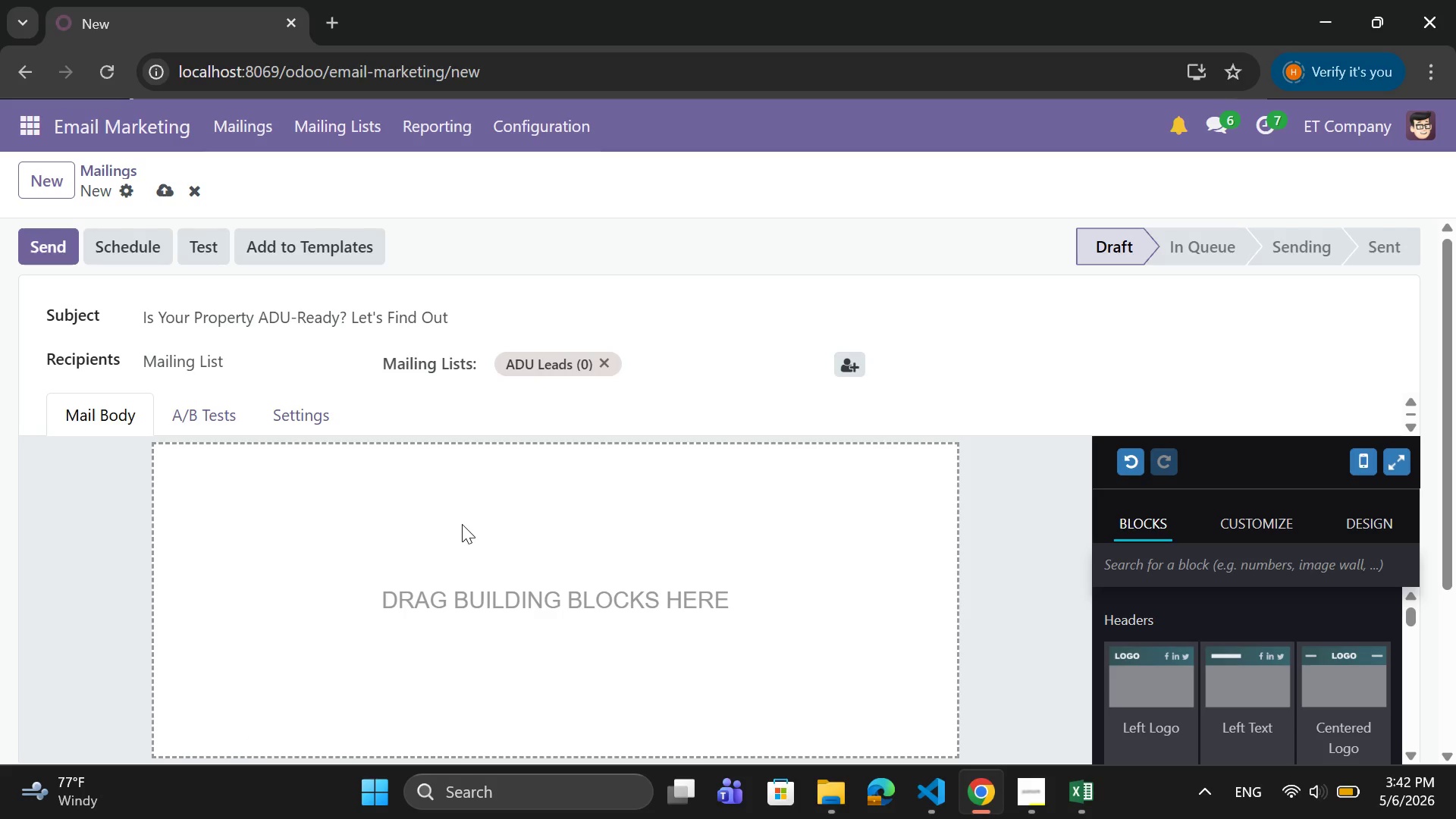 
wait(9.92)
 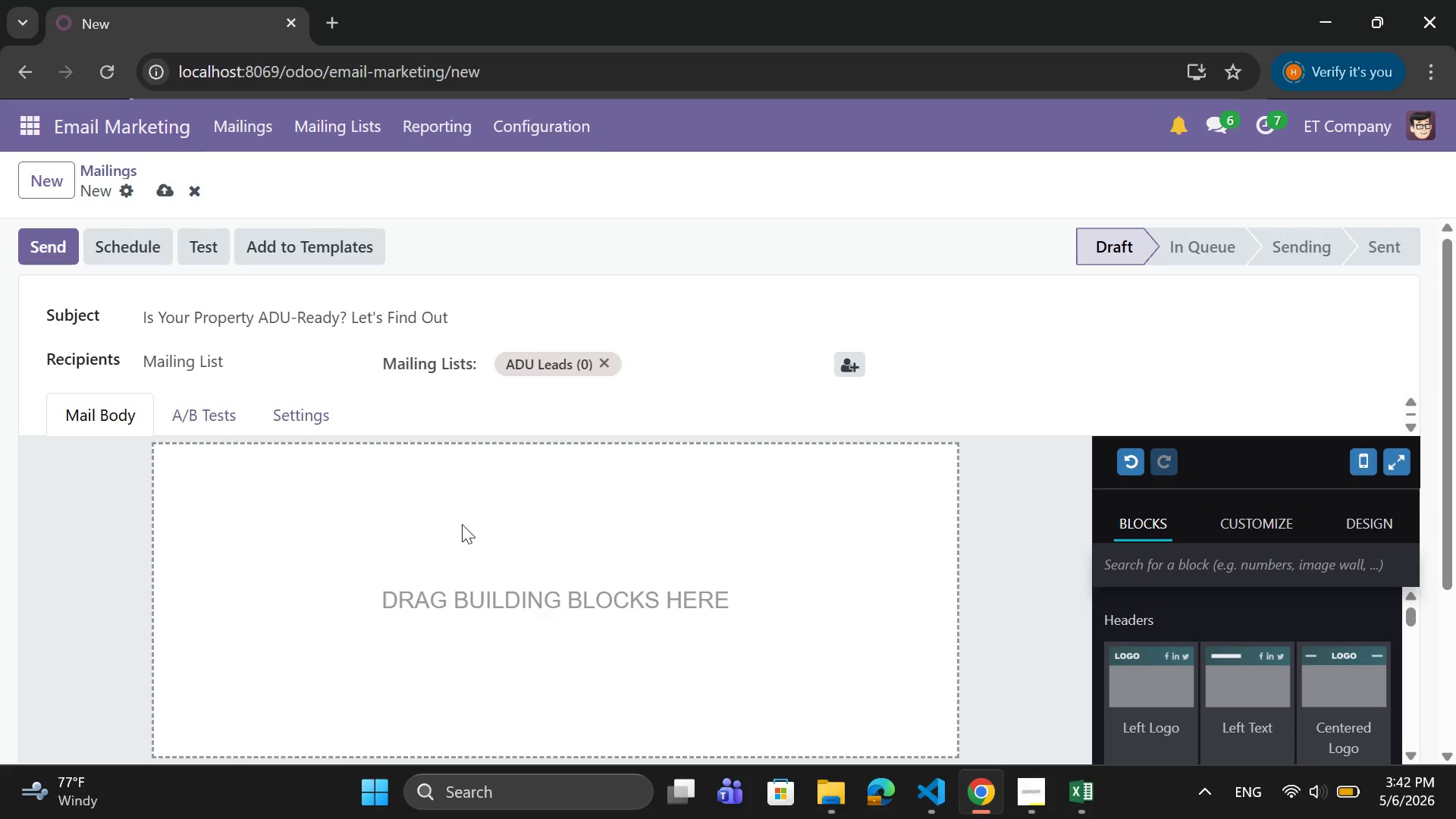 
left_click([1258, 701])
 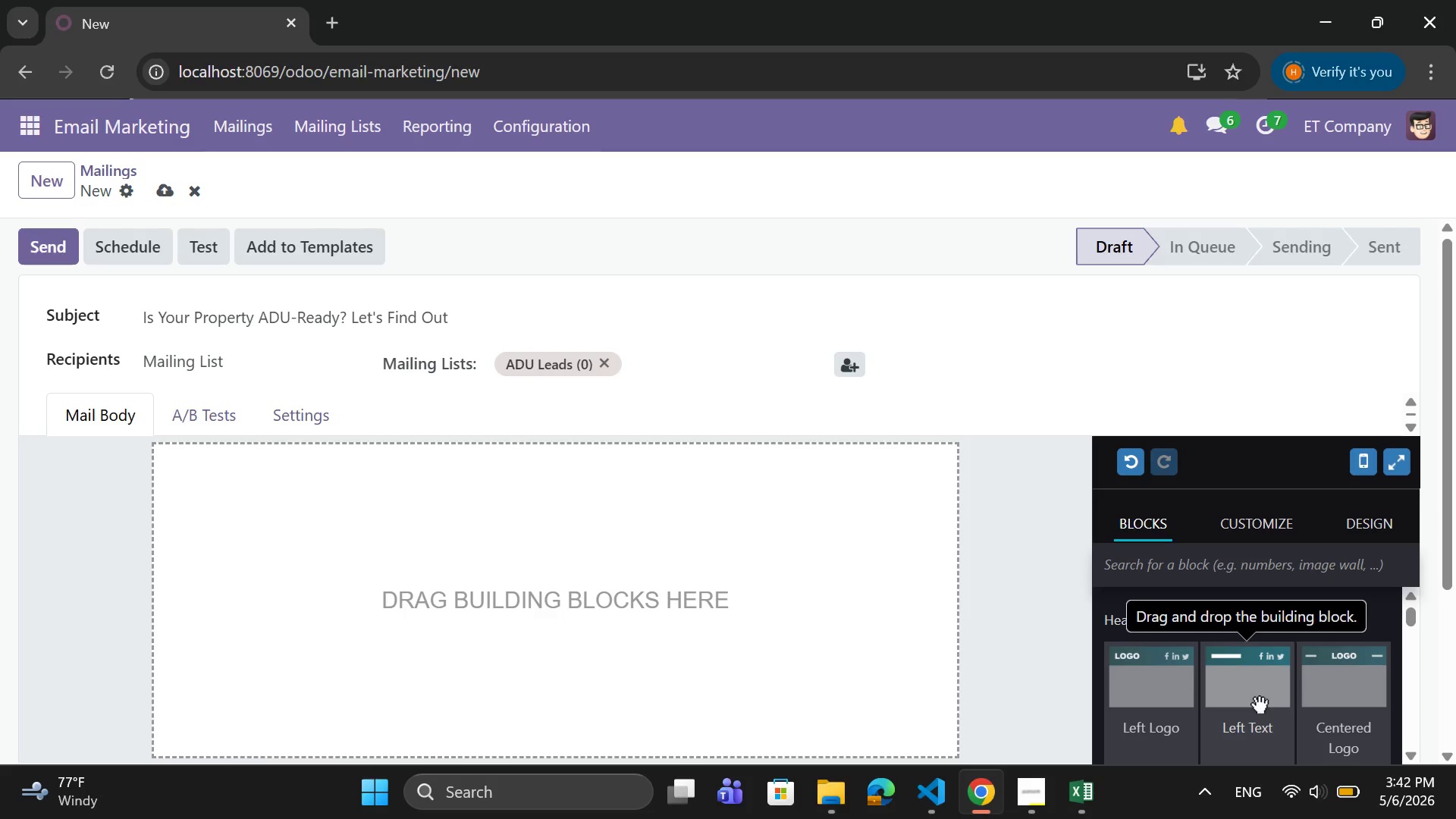 
left_click_drag(start_coordinate=[1258, 701], to_coordinate=[802, 513])
 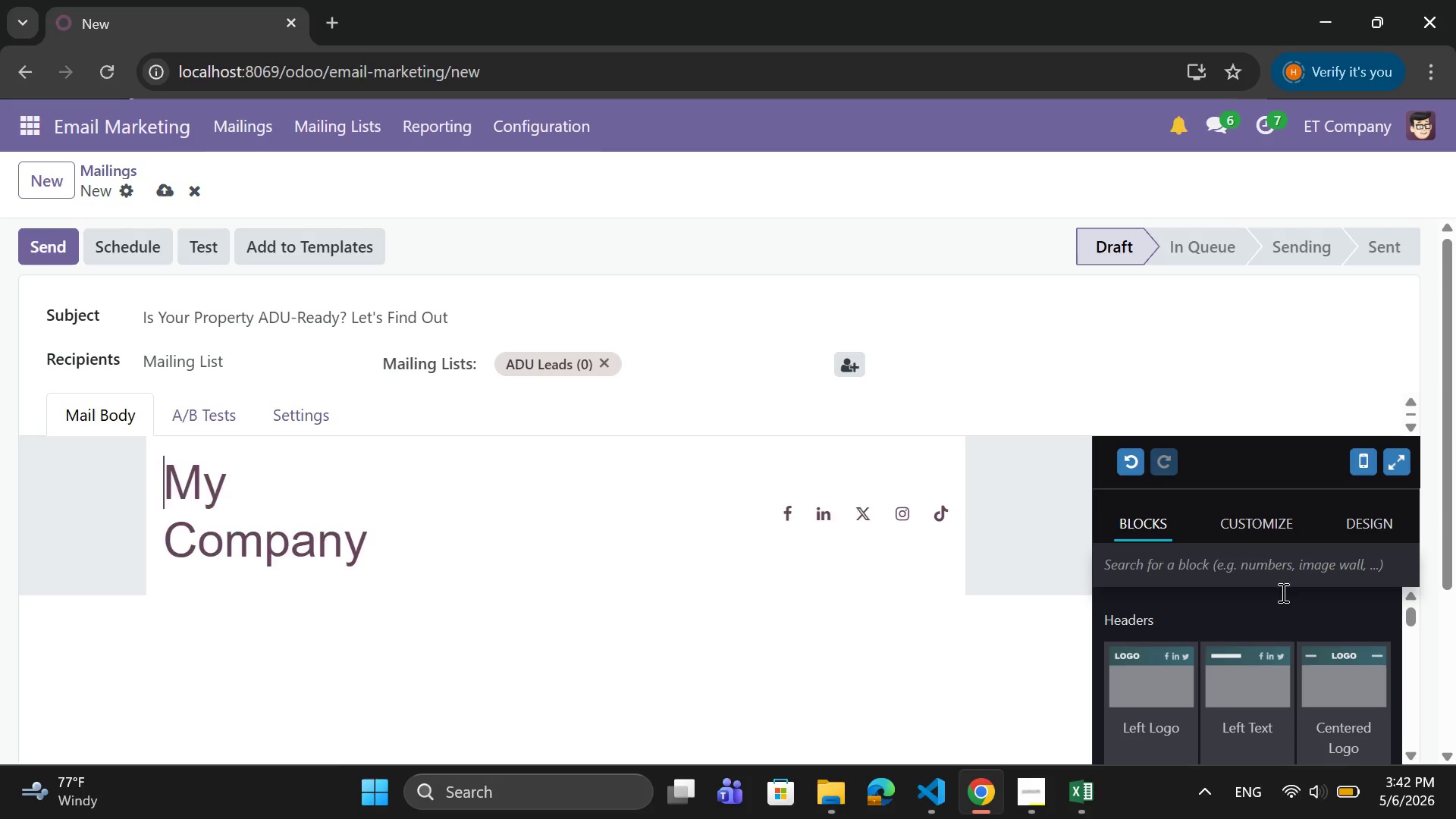 
scroll: coordinate [1294, 610], scroll_direction: down, amount: 3.0
 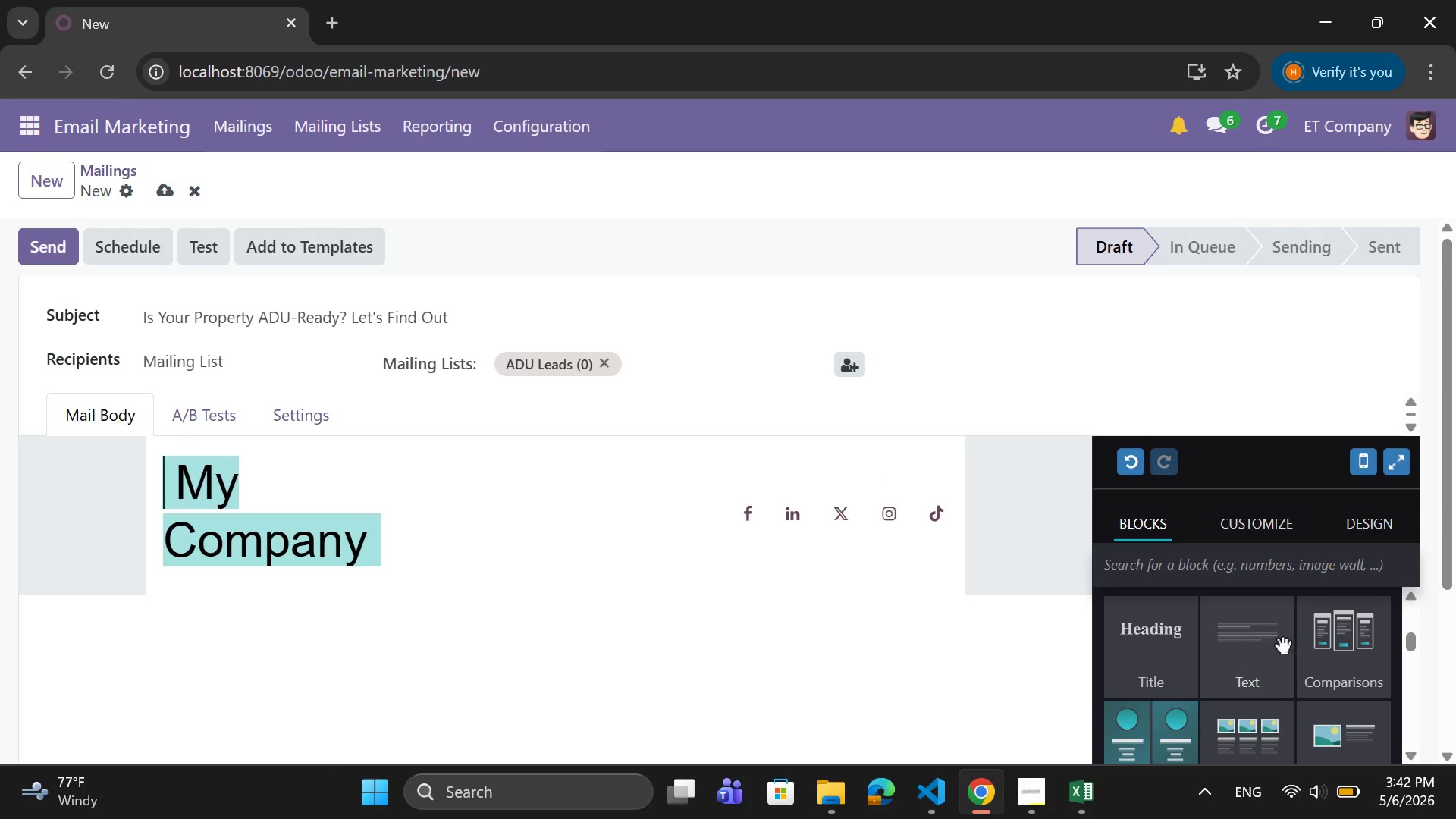 
left_click_drag(start_coordinate=[1277, 642], to_coordinate=[748, 648])
 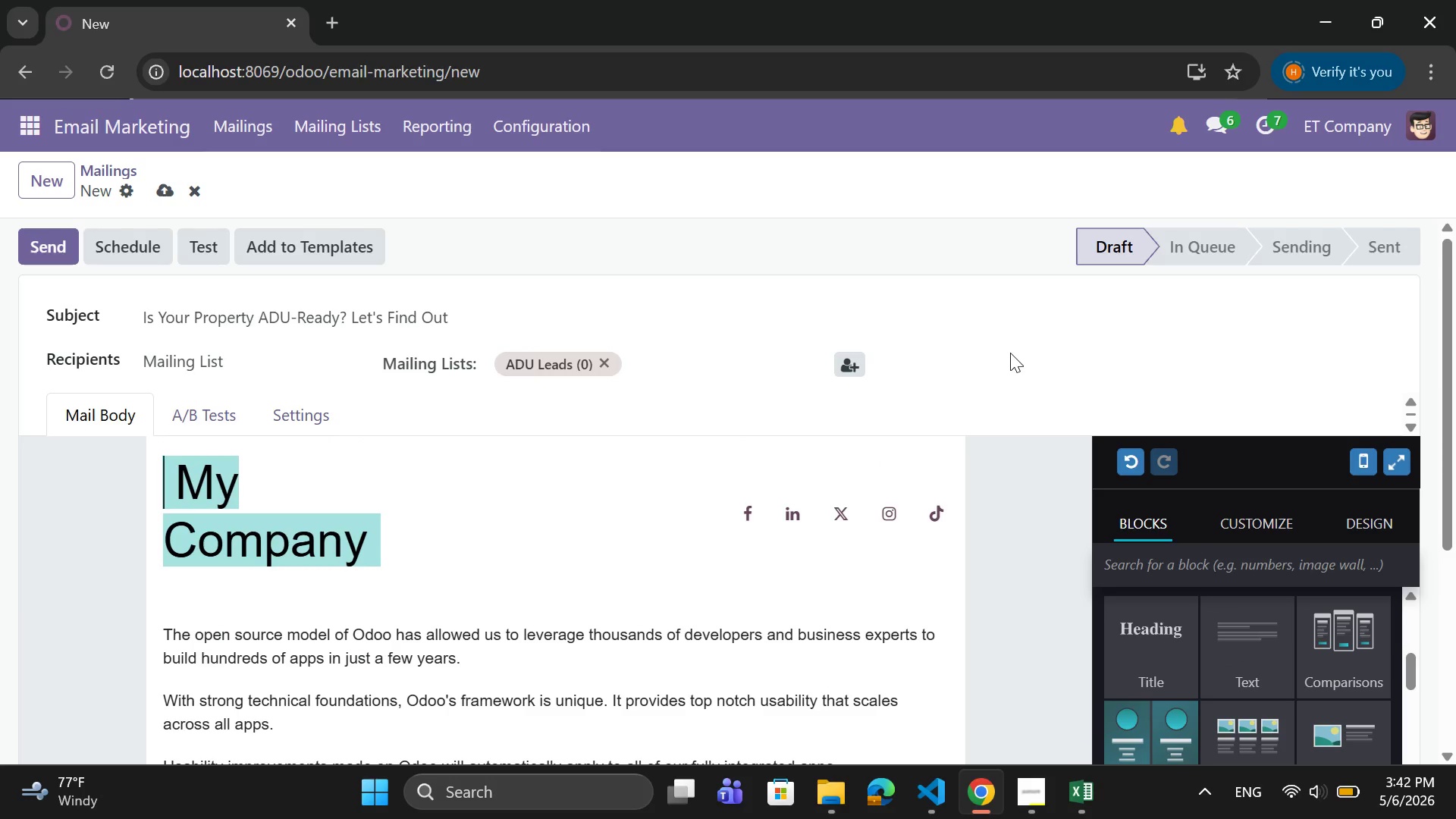 
wait(9.7)
 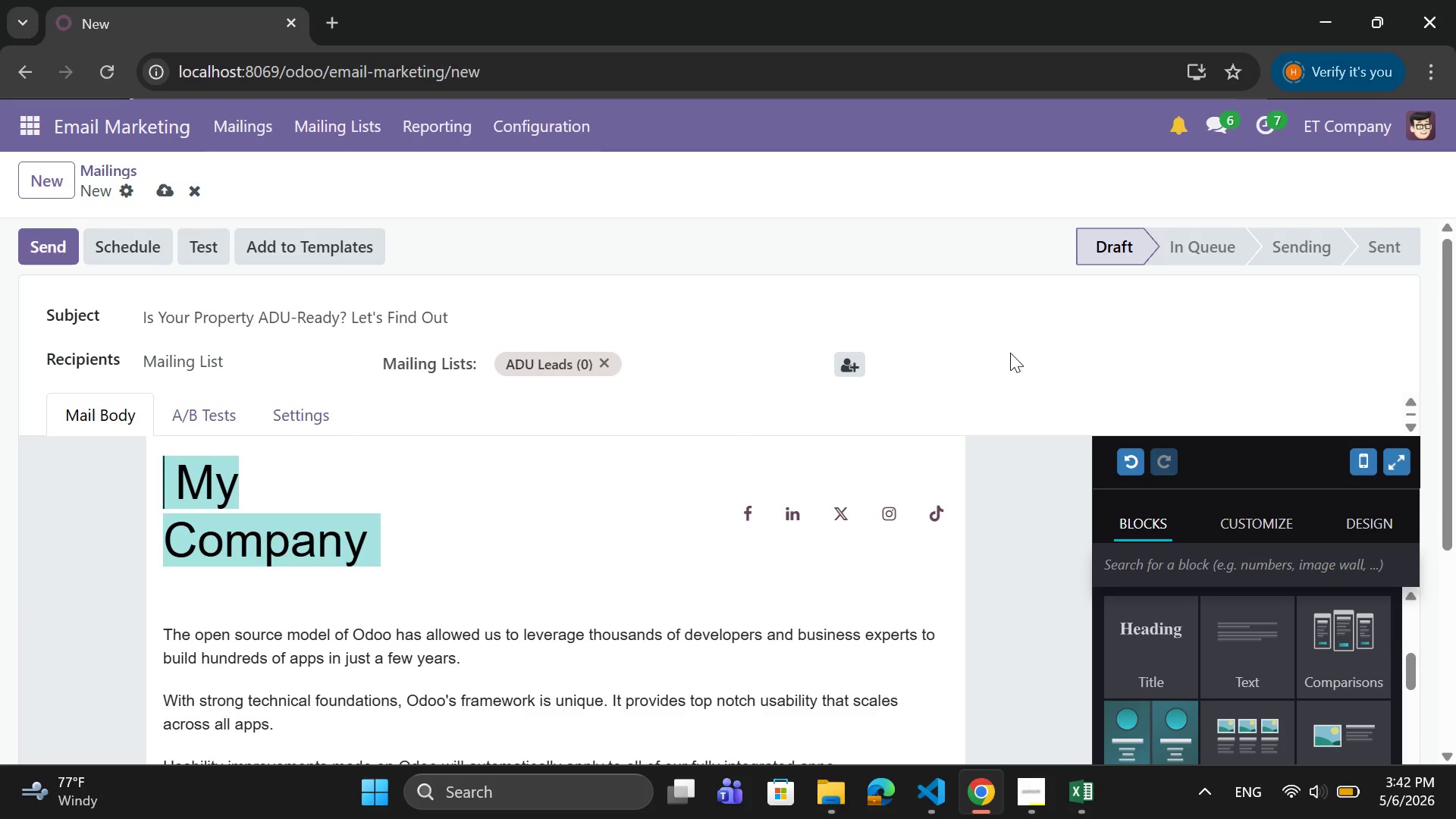 
scroll: coordinate [886, 337], scroll_direction: down, amount: 4.0
 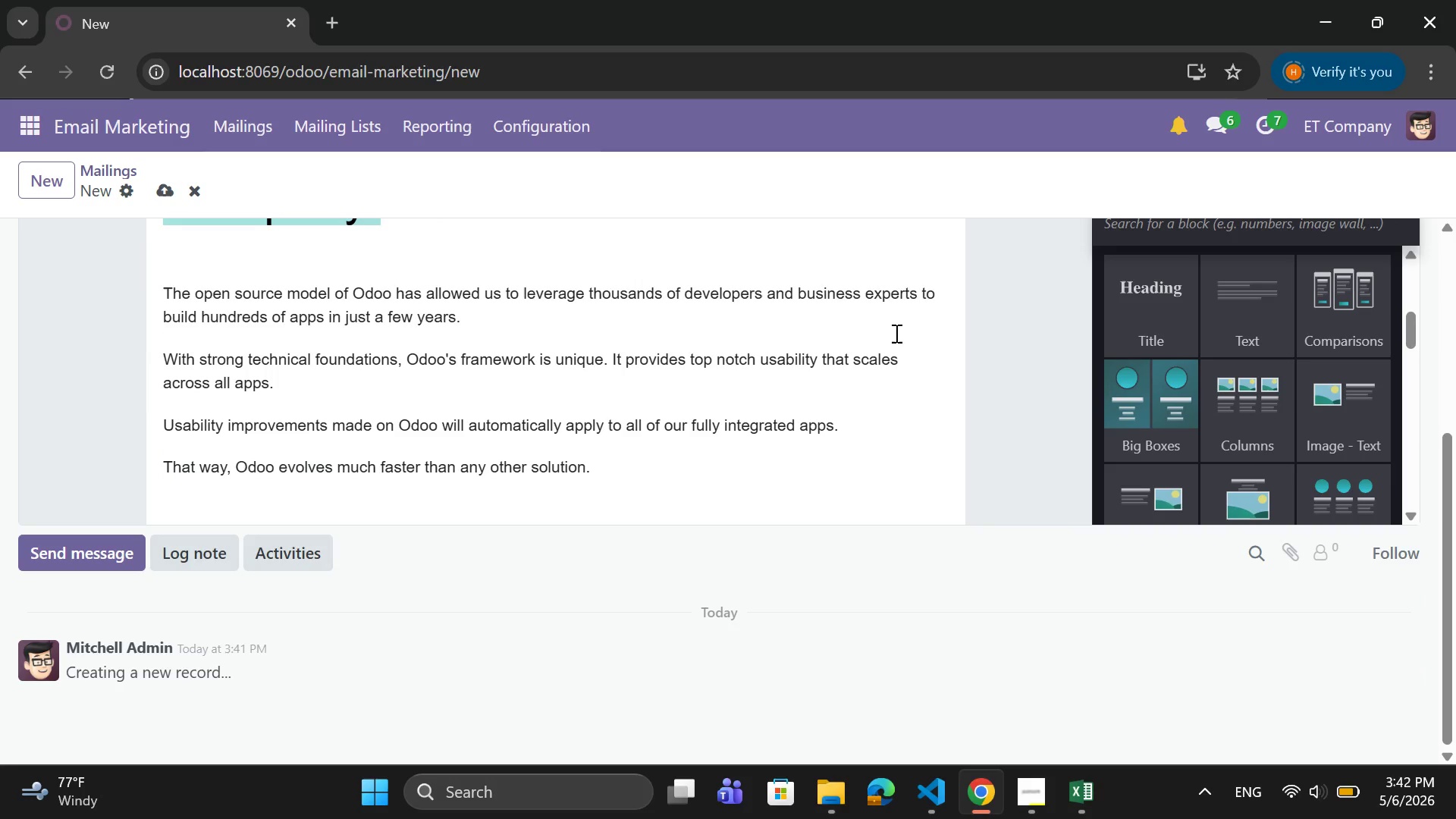 
wait(25.43)
 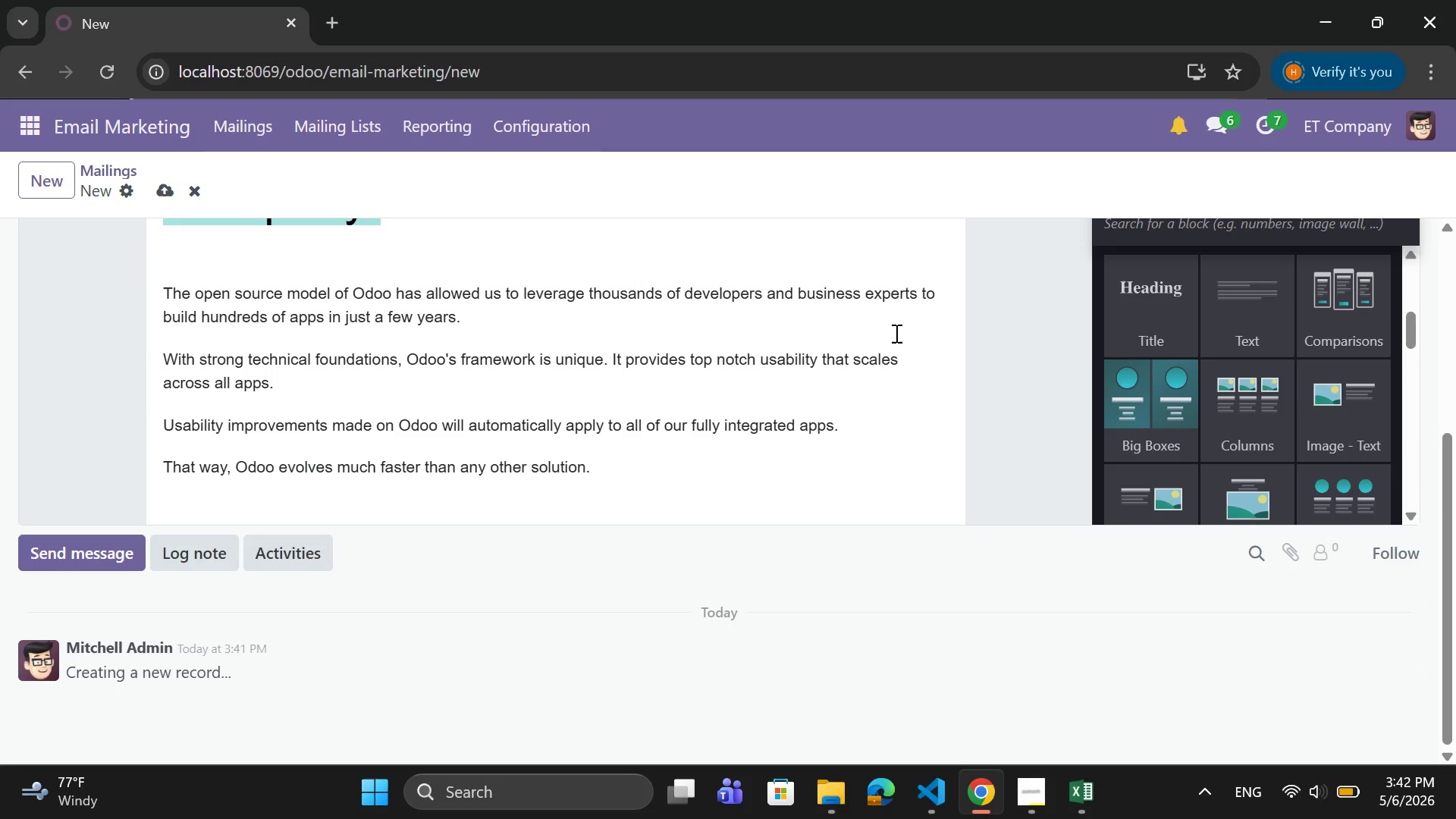 
scroll: coordinate [472, 364], scroll_direction: up, amount: 1.0
 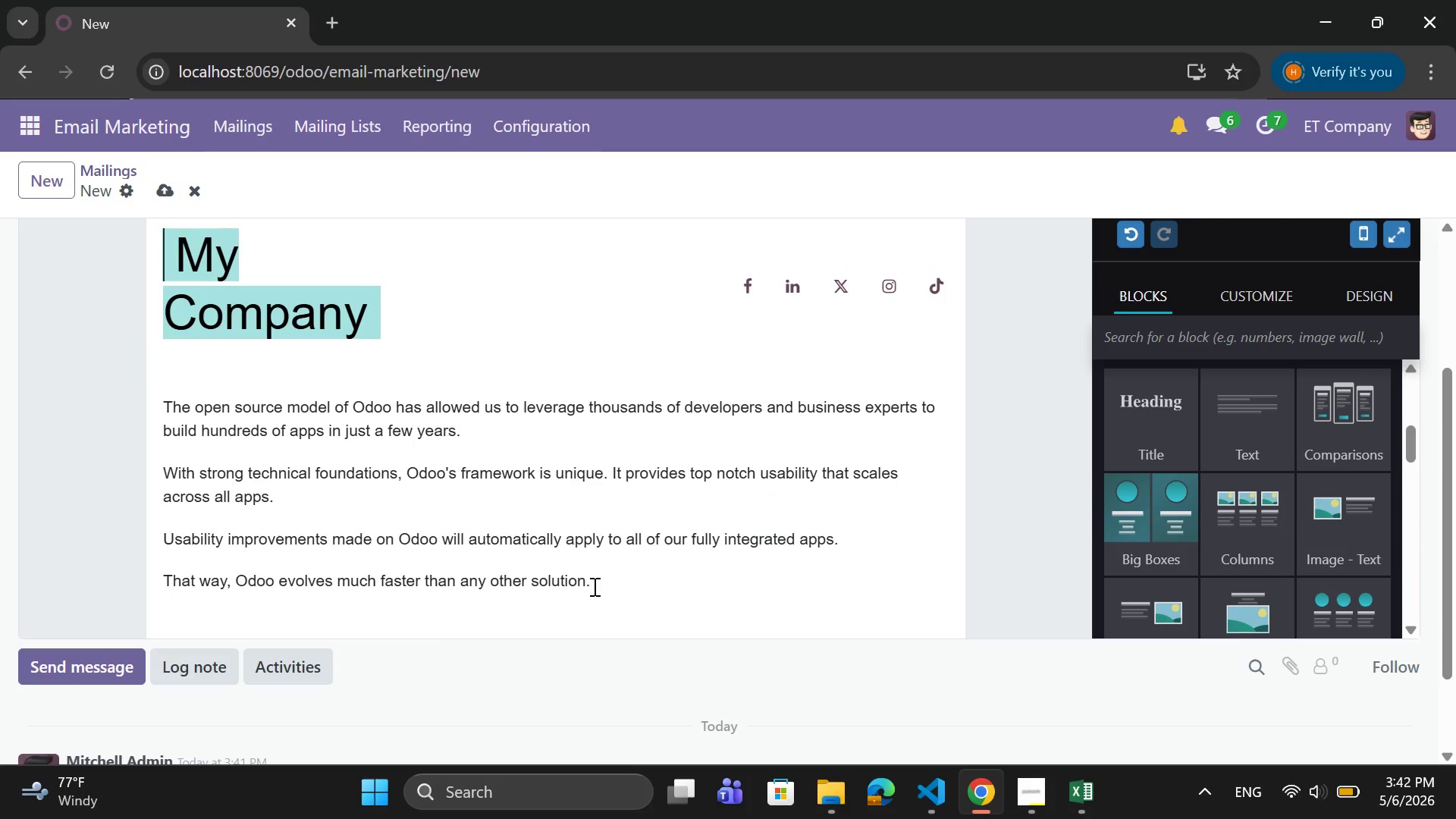 
left_click_drag(start_coordinate=[593, 586], to_coordinate=[148, 400])
 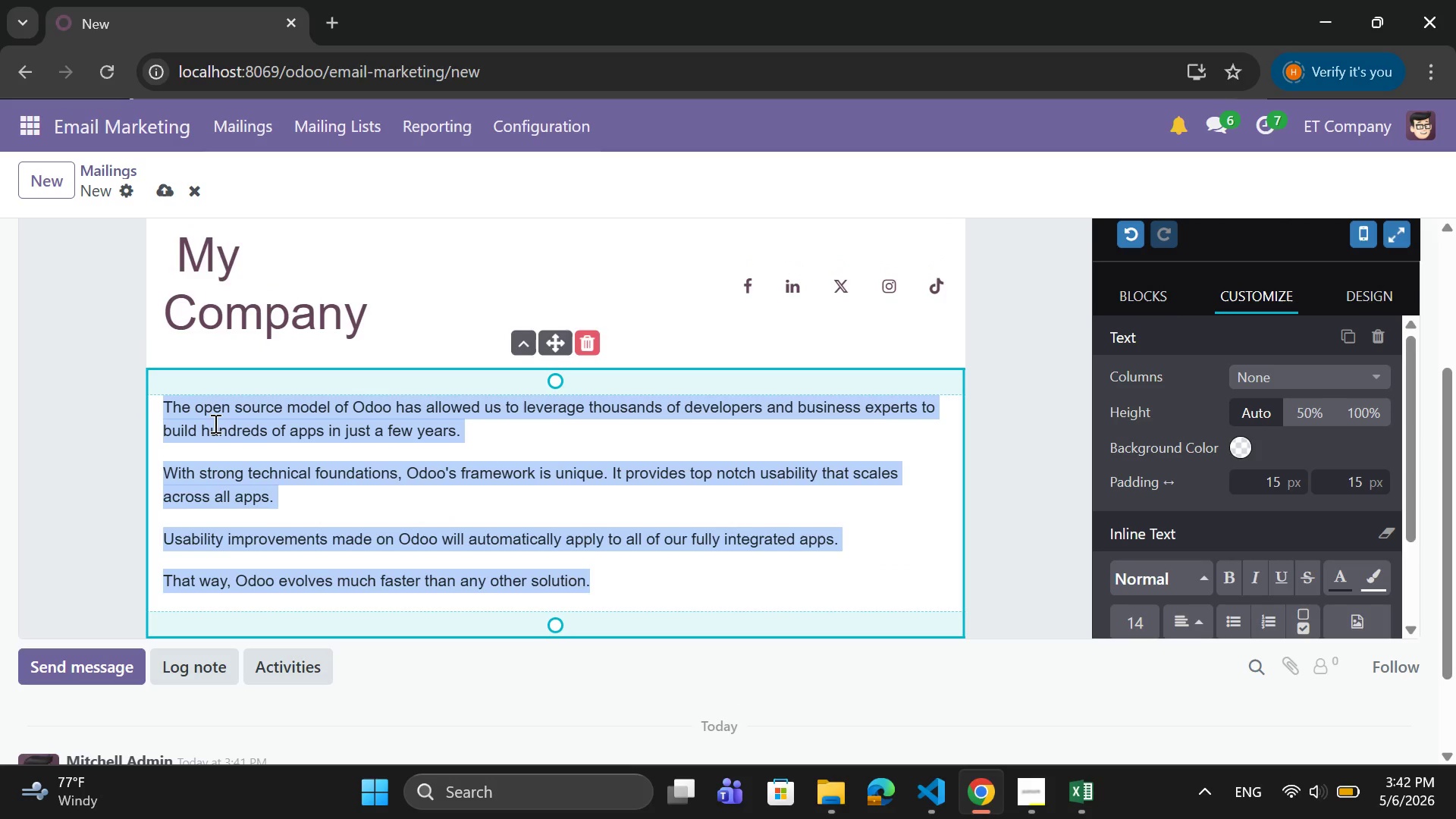 
type(Helo)
key(Backspace)
type(lo,)
 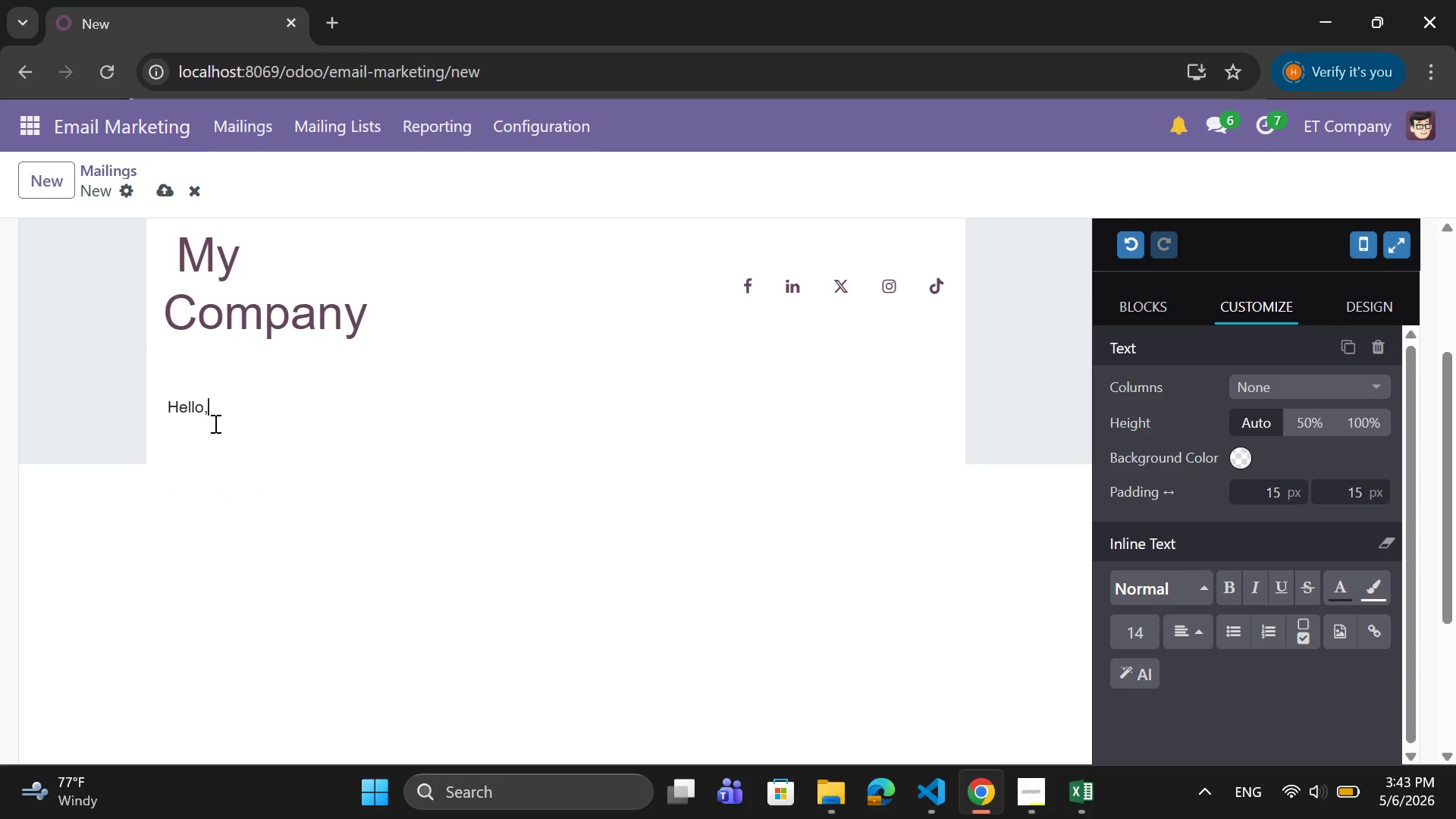 
key(Enter)
 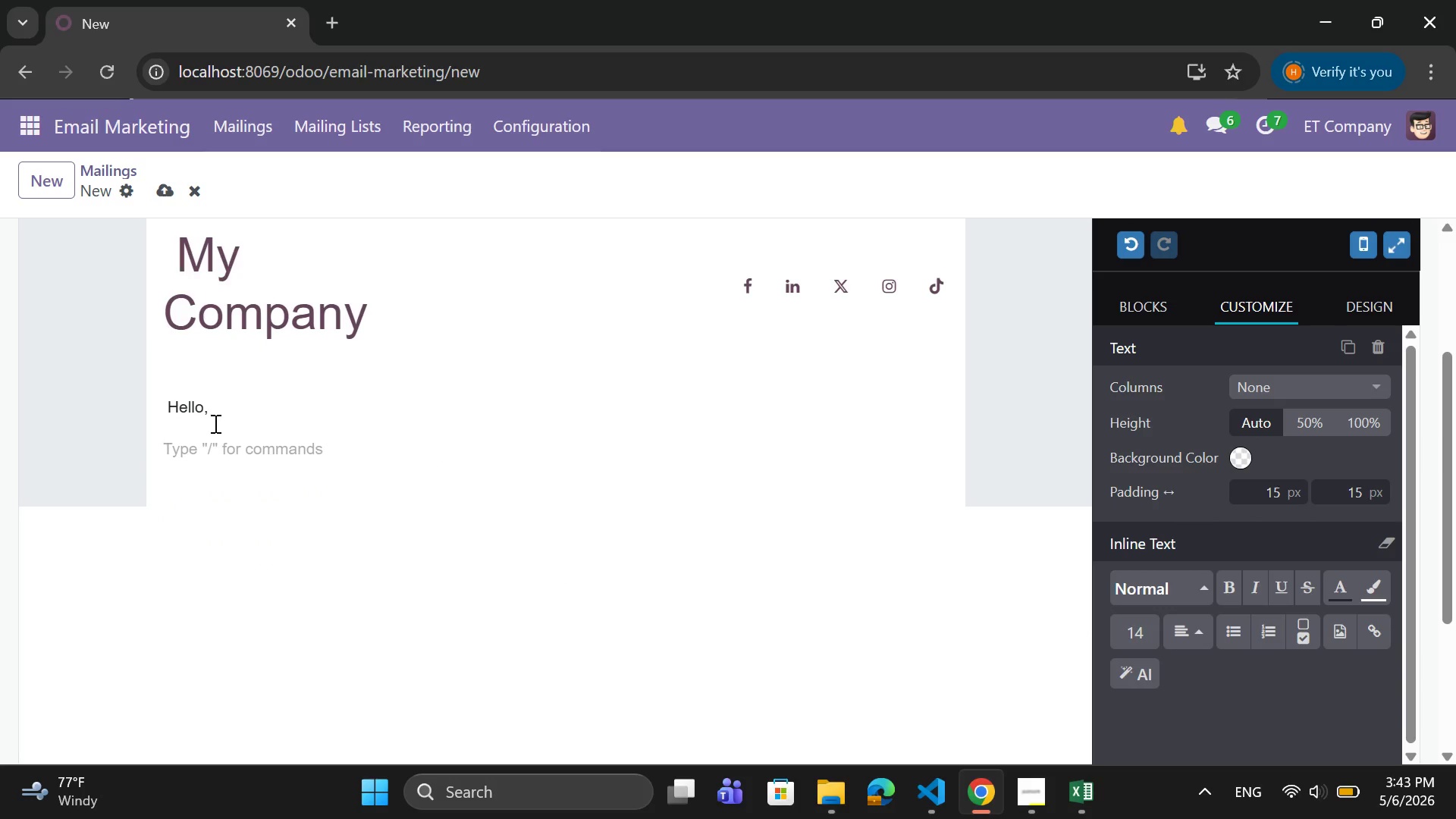 
type(Before starting and ADU project, the most importand)
key(Backspace)
type(t question is;)
key(Backspace)
type(:)
 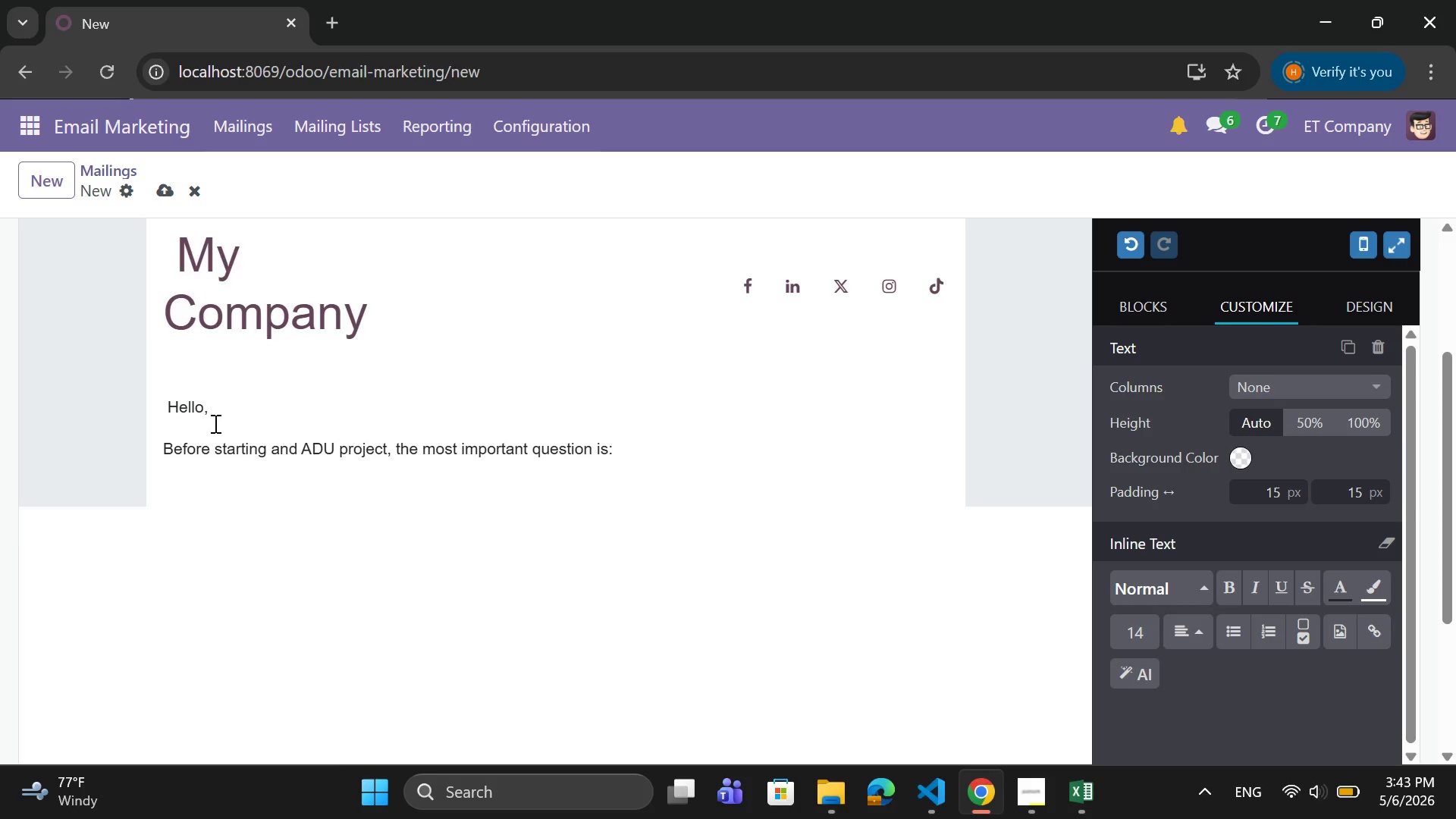 
key(Enter)
 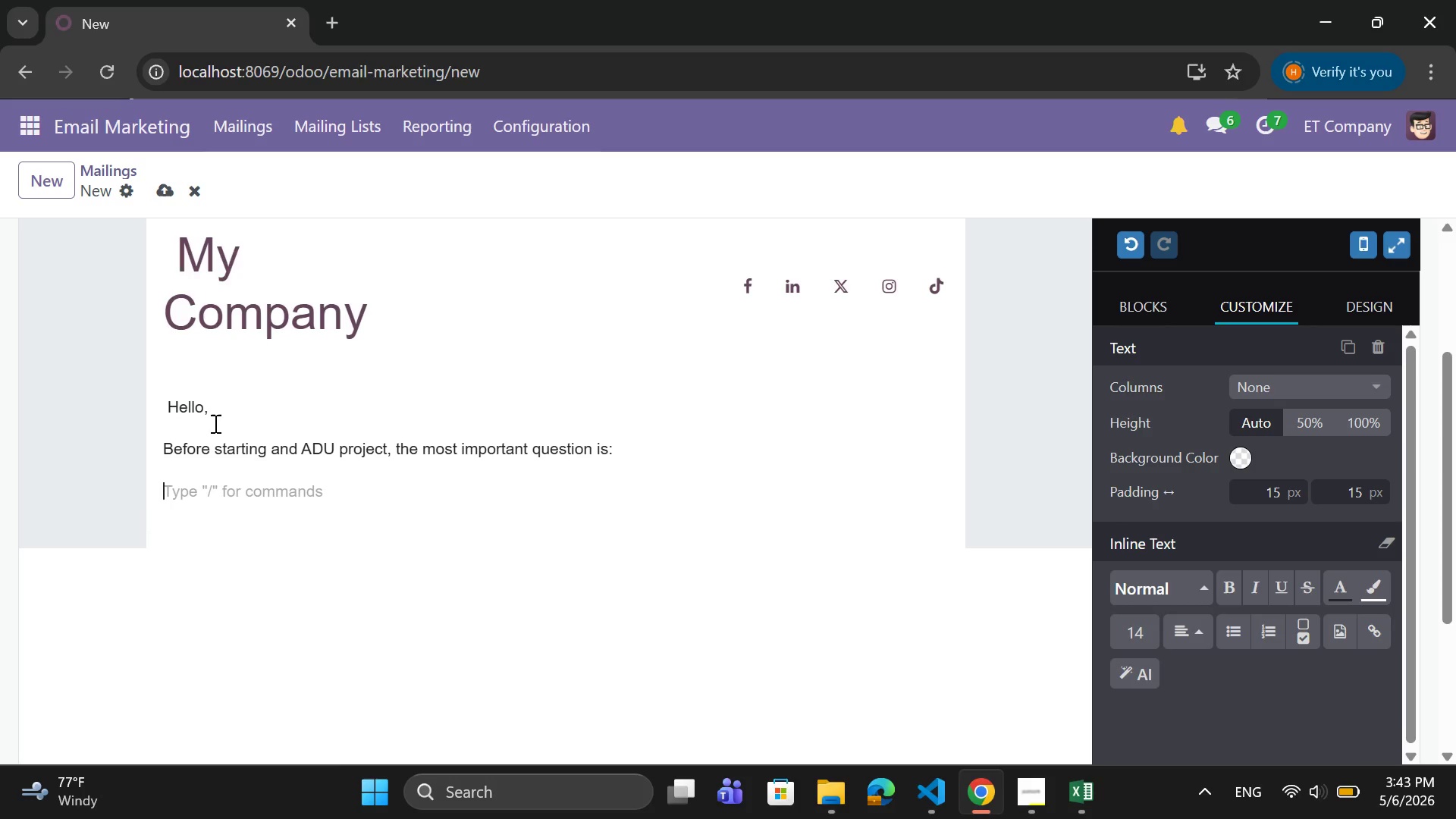 
key(Shift+Quote)
 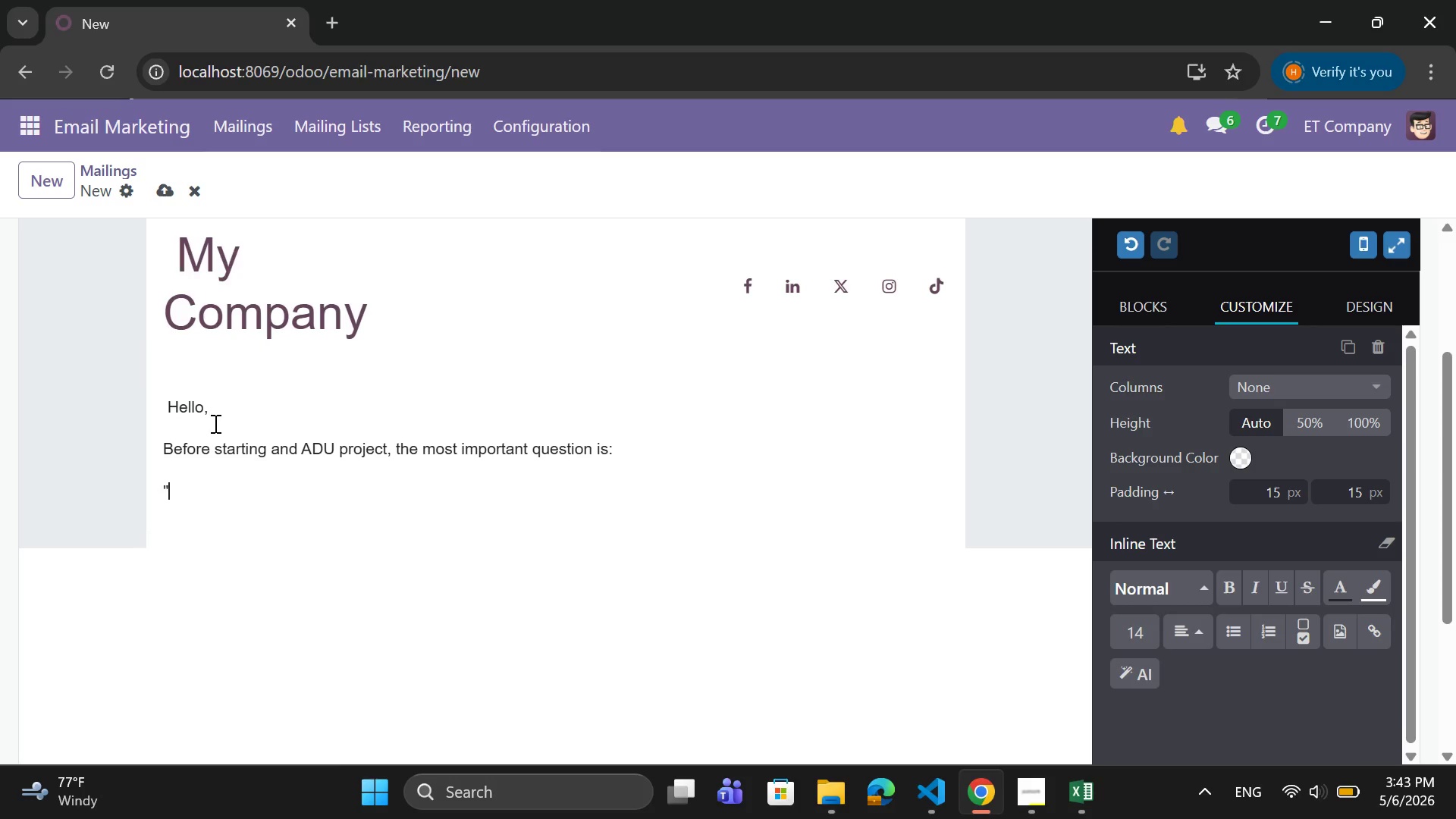 
key(Shift+ShiftRight)
 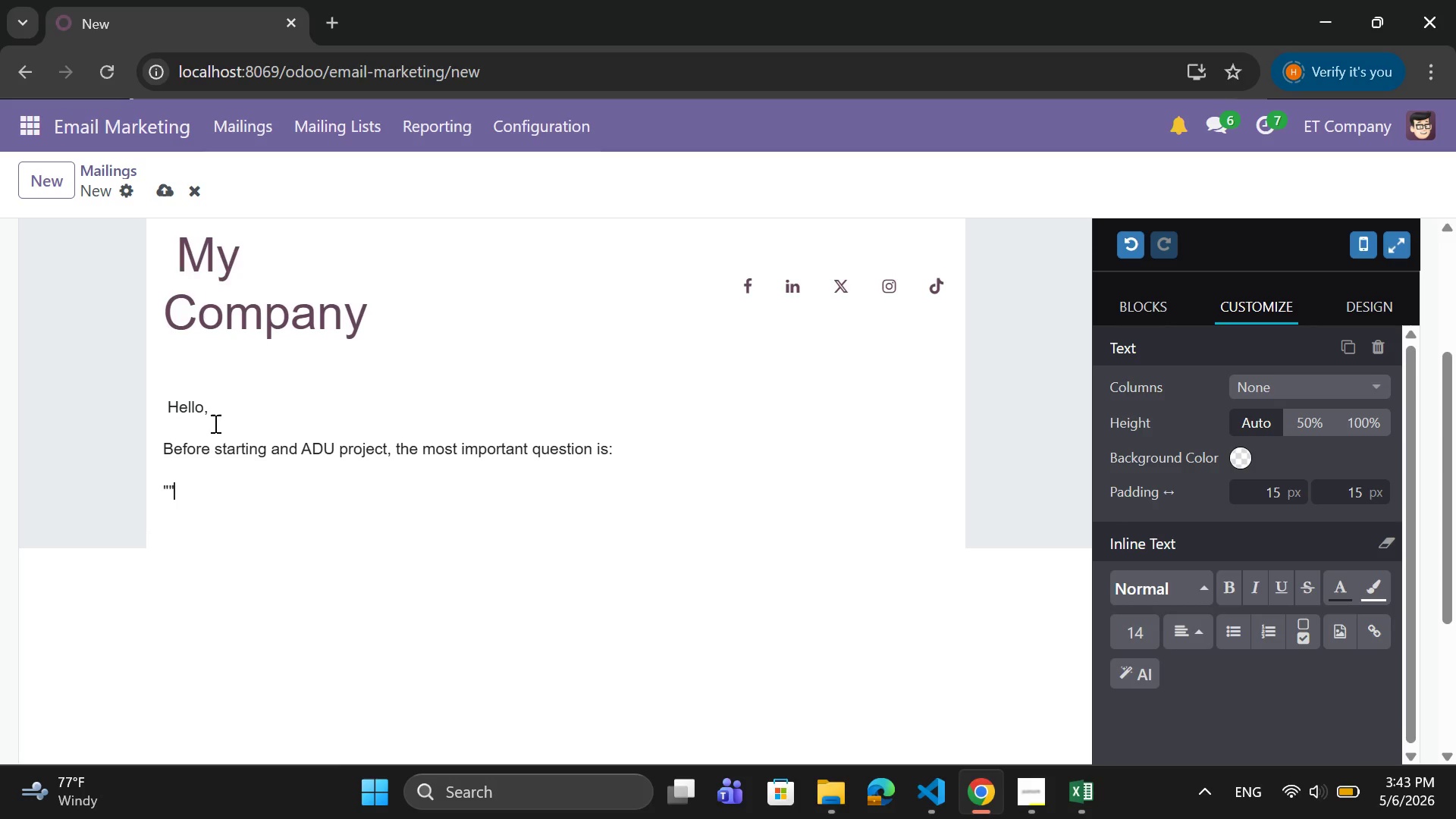 
key(Shift+Quote)
 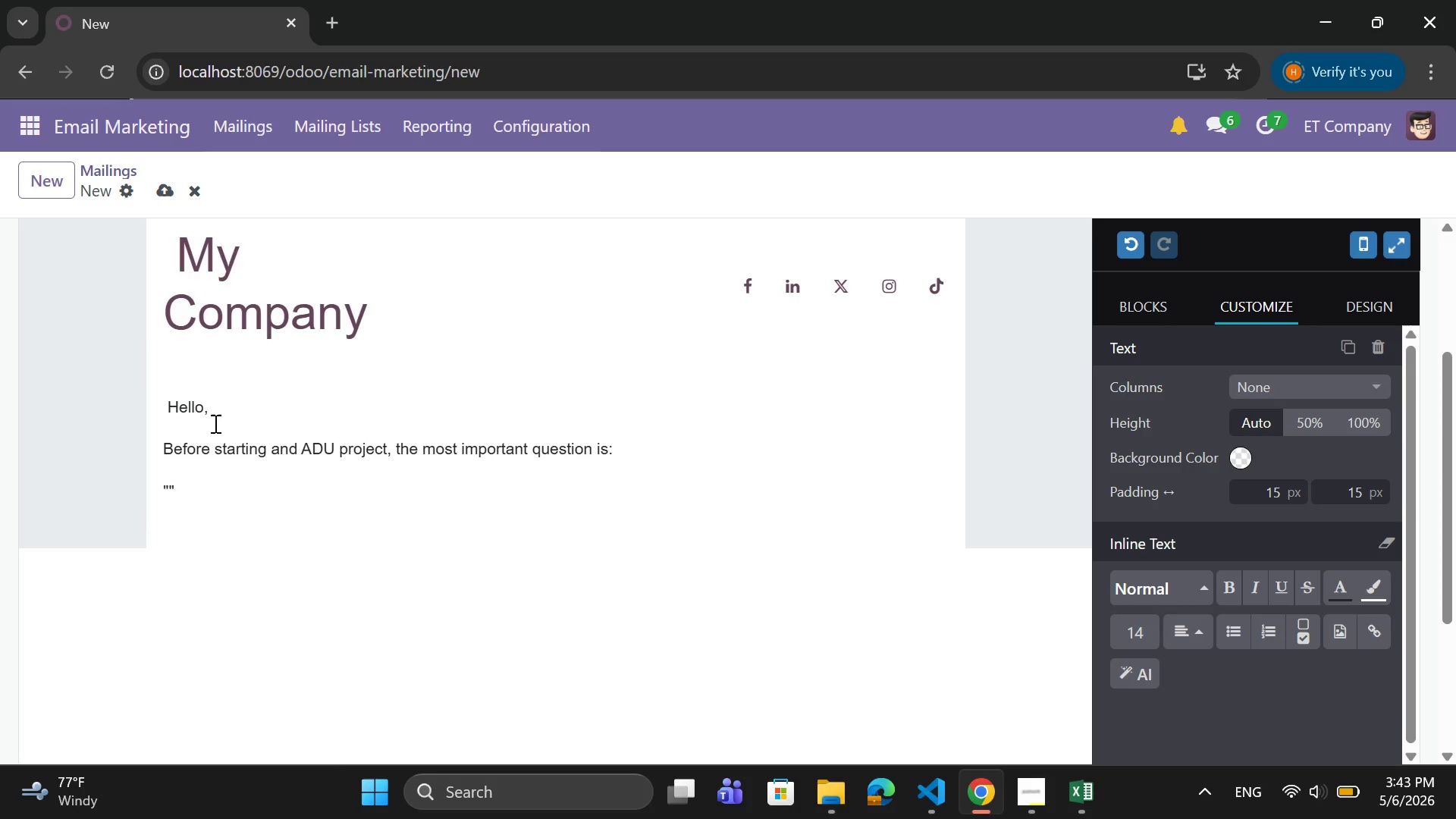 
key(ArrowLeft)
 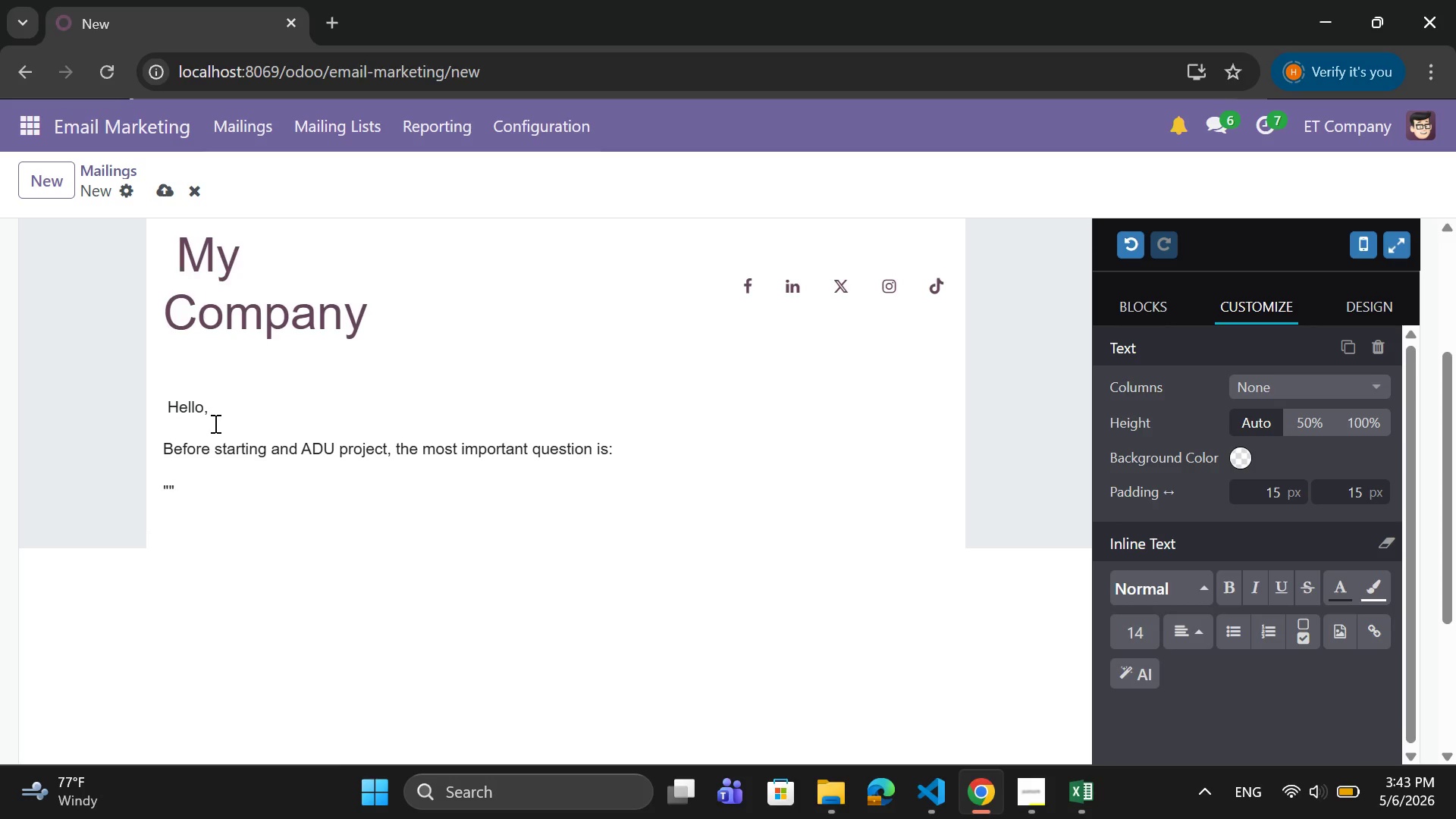 
type(Can my property actually support and )
key(Backspace)
key(Backspace)
type( ADu)
key(Backspace)
type(U?)
 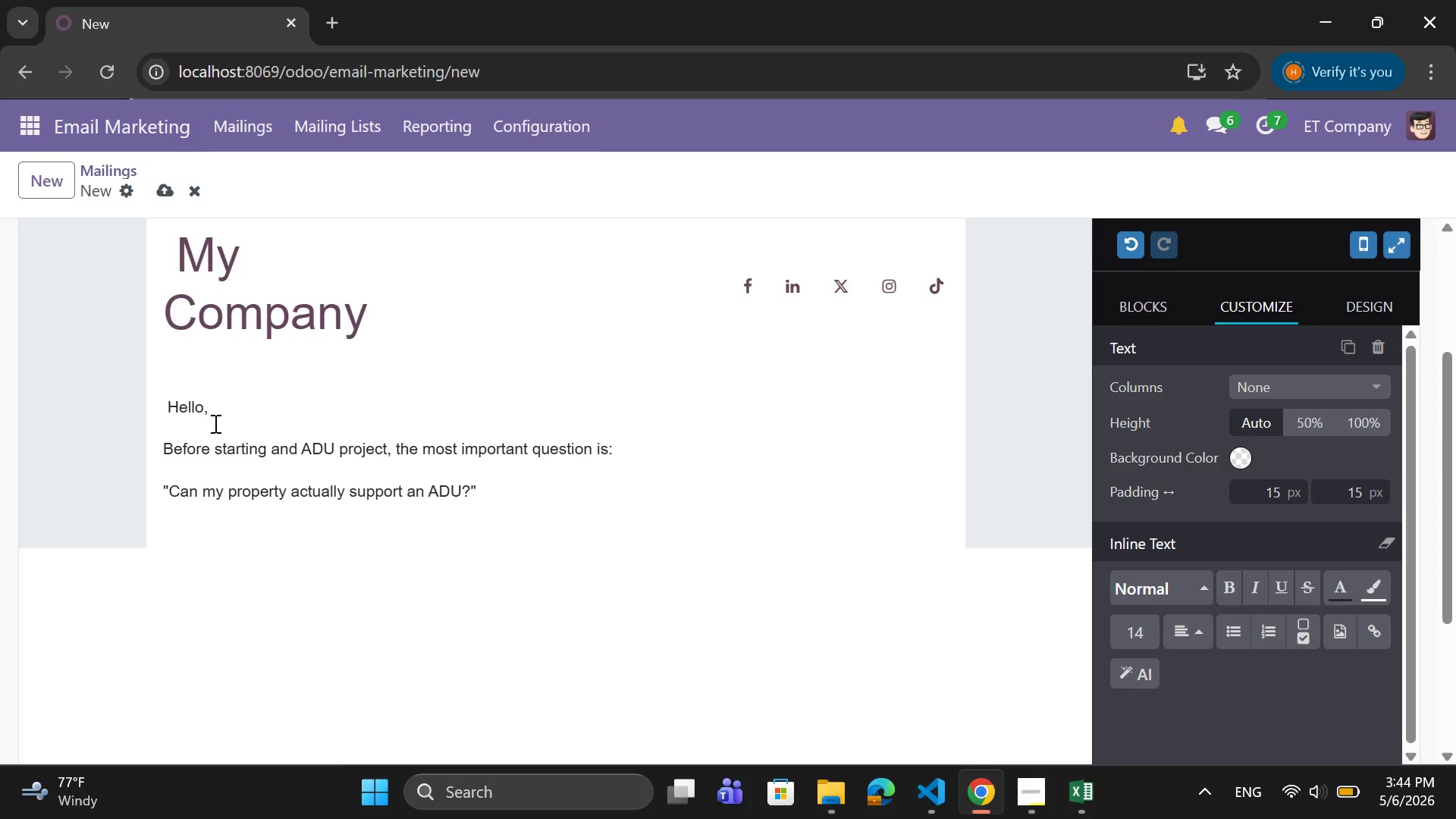 
wait(9.8)
 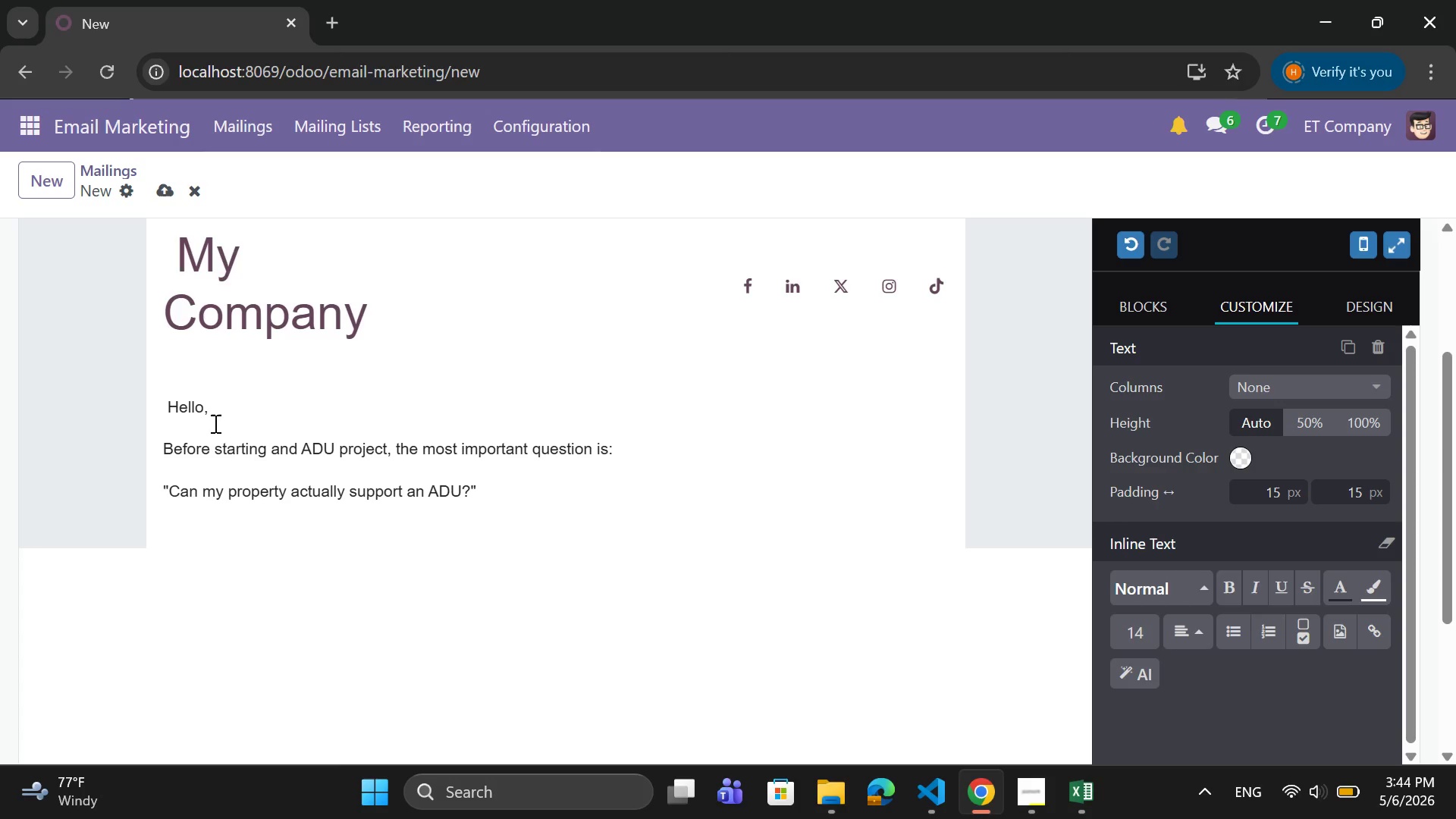 
key(ArrowRight)
 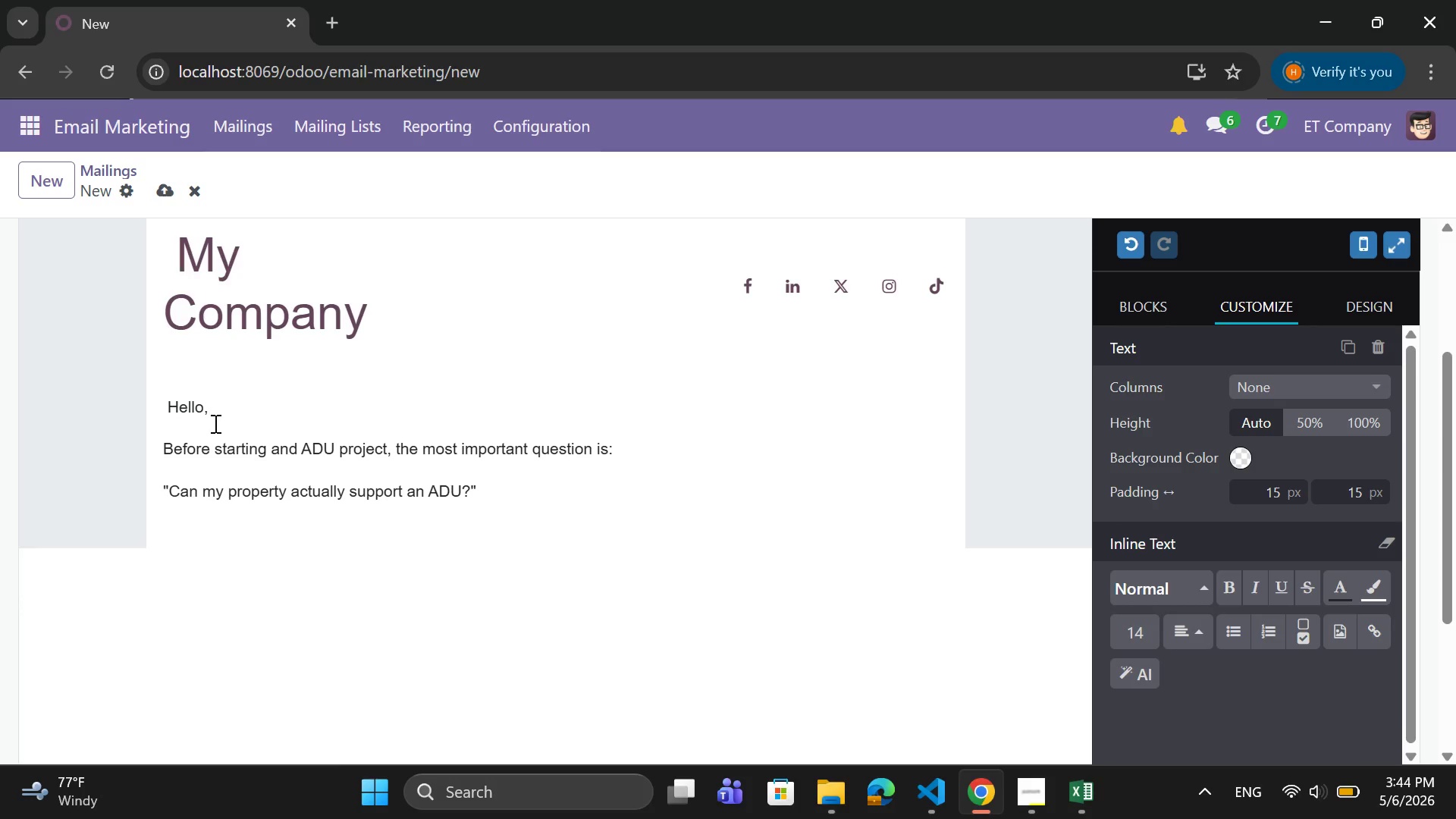 
key(Enter)
 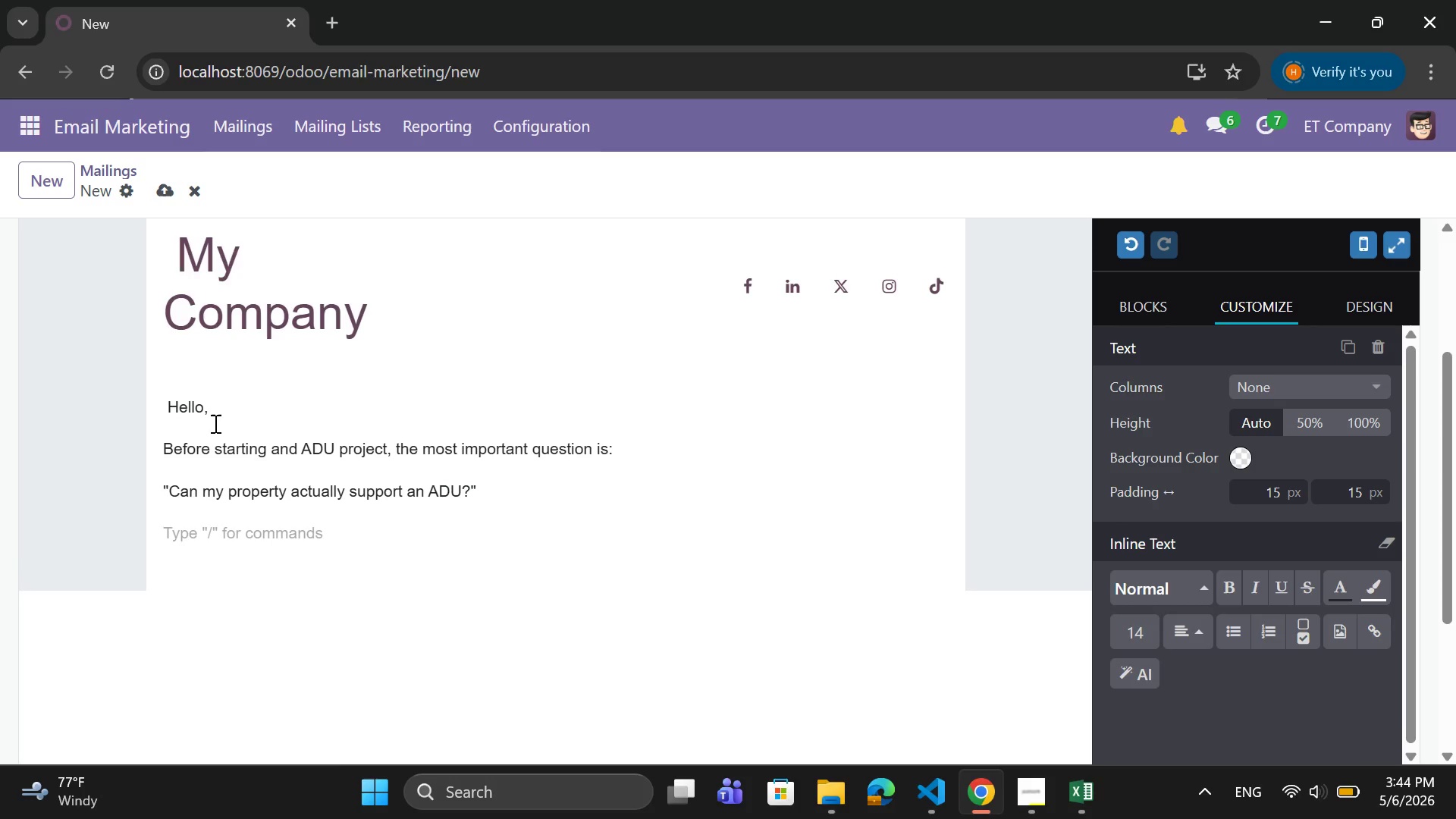 
type(Many)
 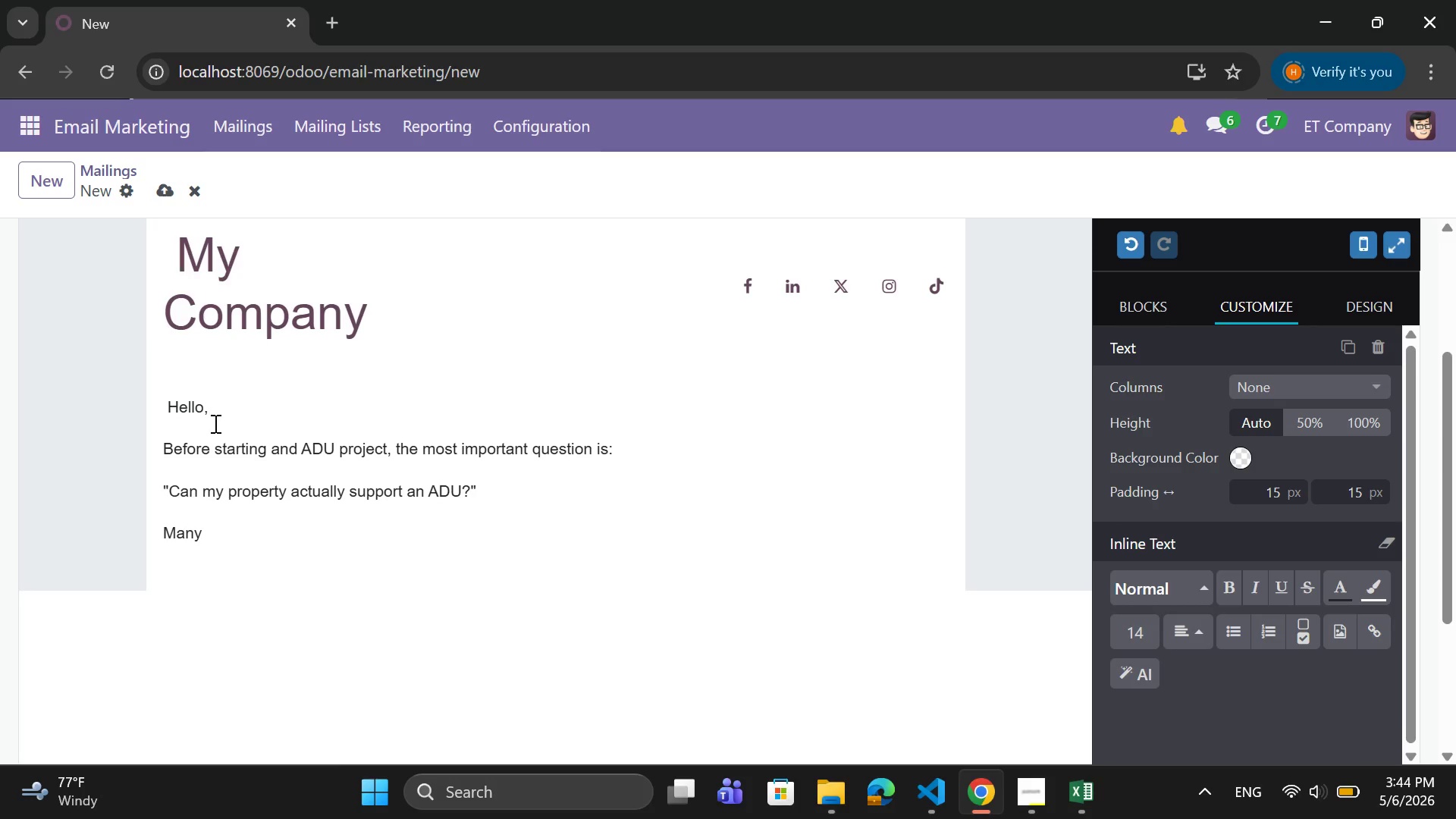 
wait(6.38)
 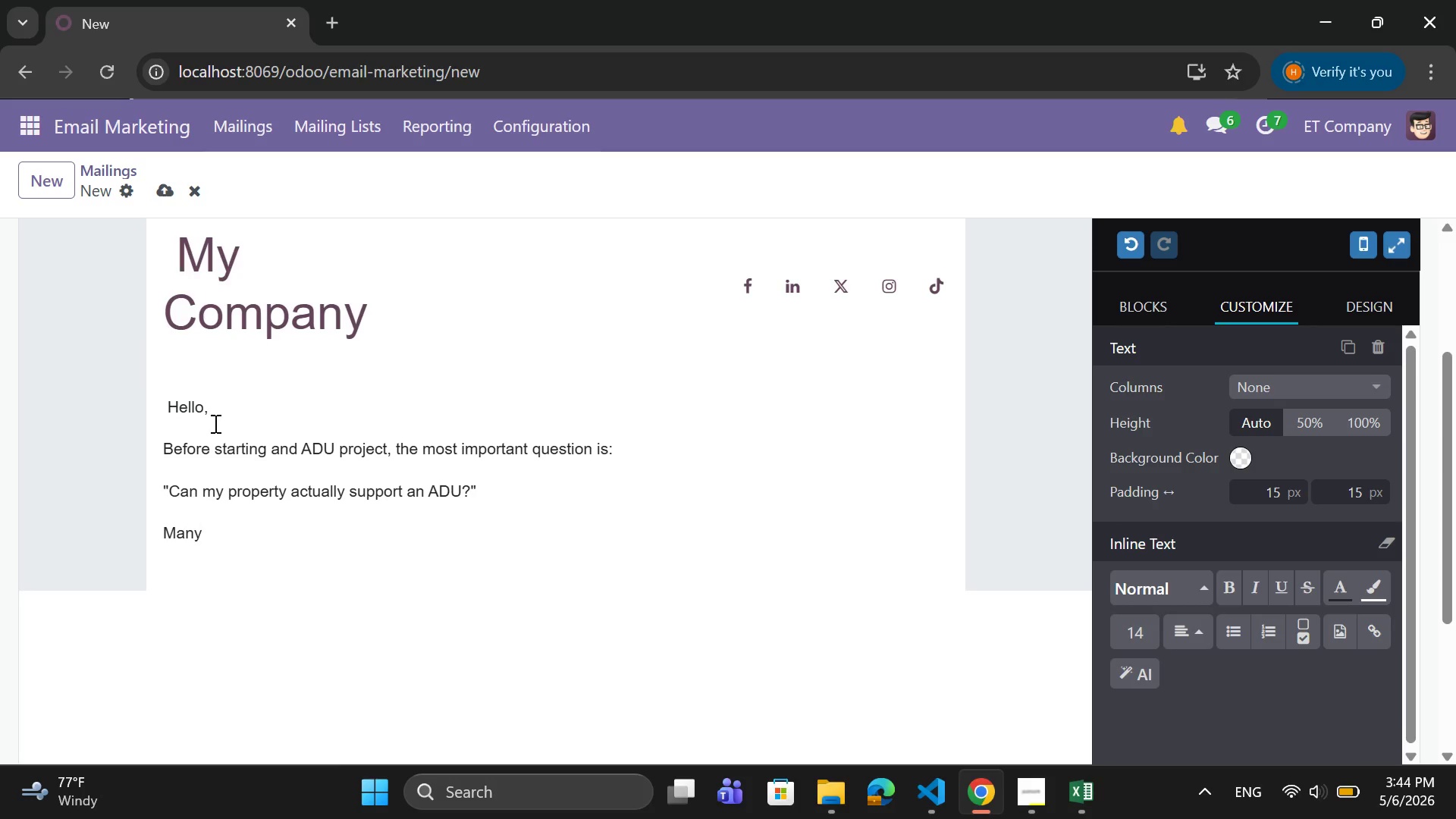 
type( homeowners assume they qualify-but zoning rules, setbacks, and utility limitations can significantly affect feasibility.)
 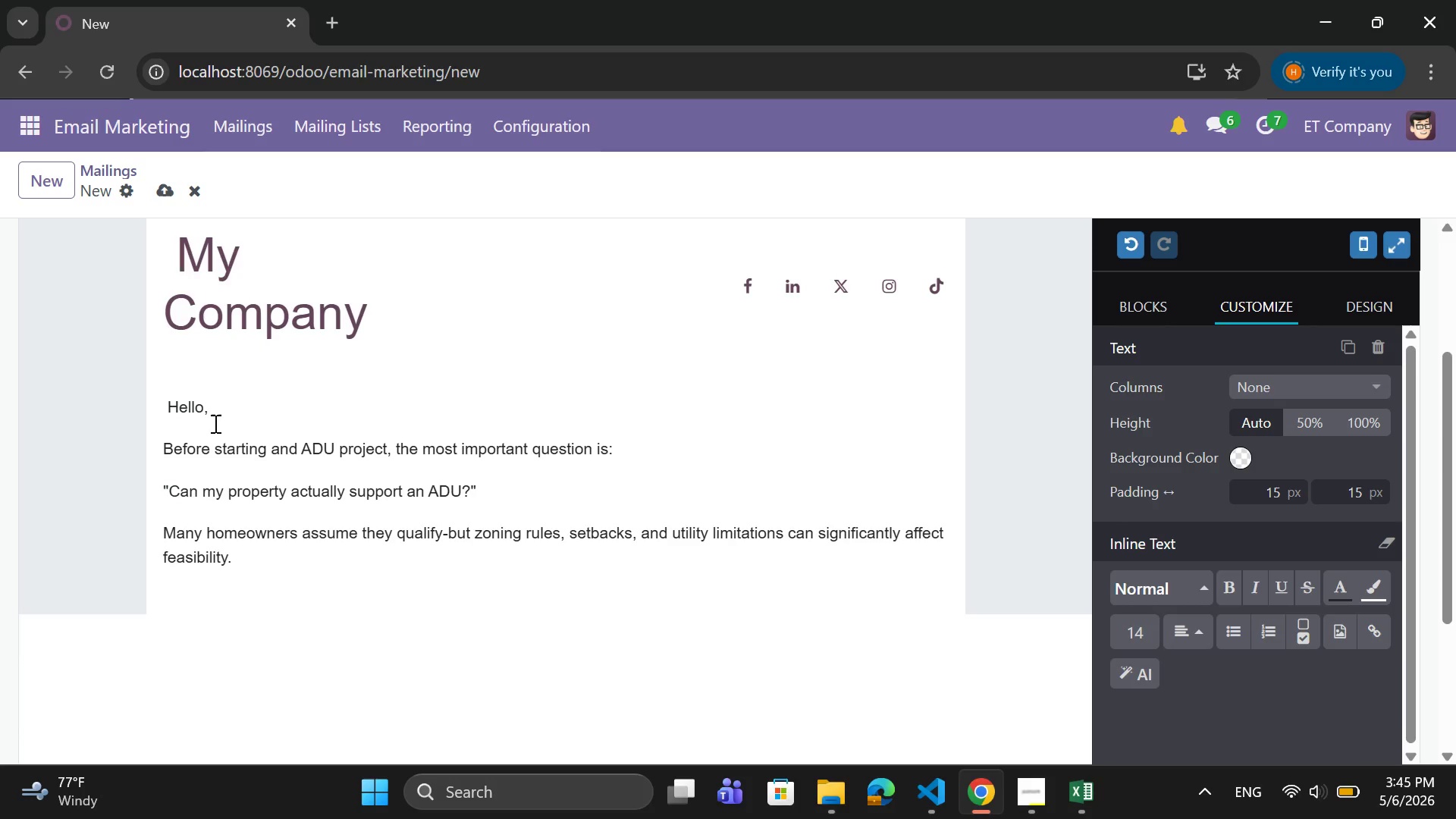 
key(Enter)
 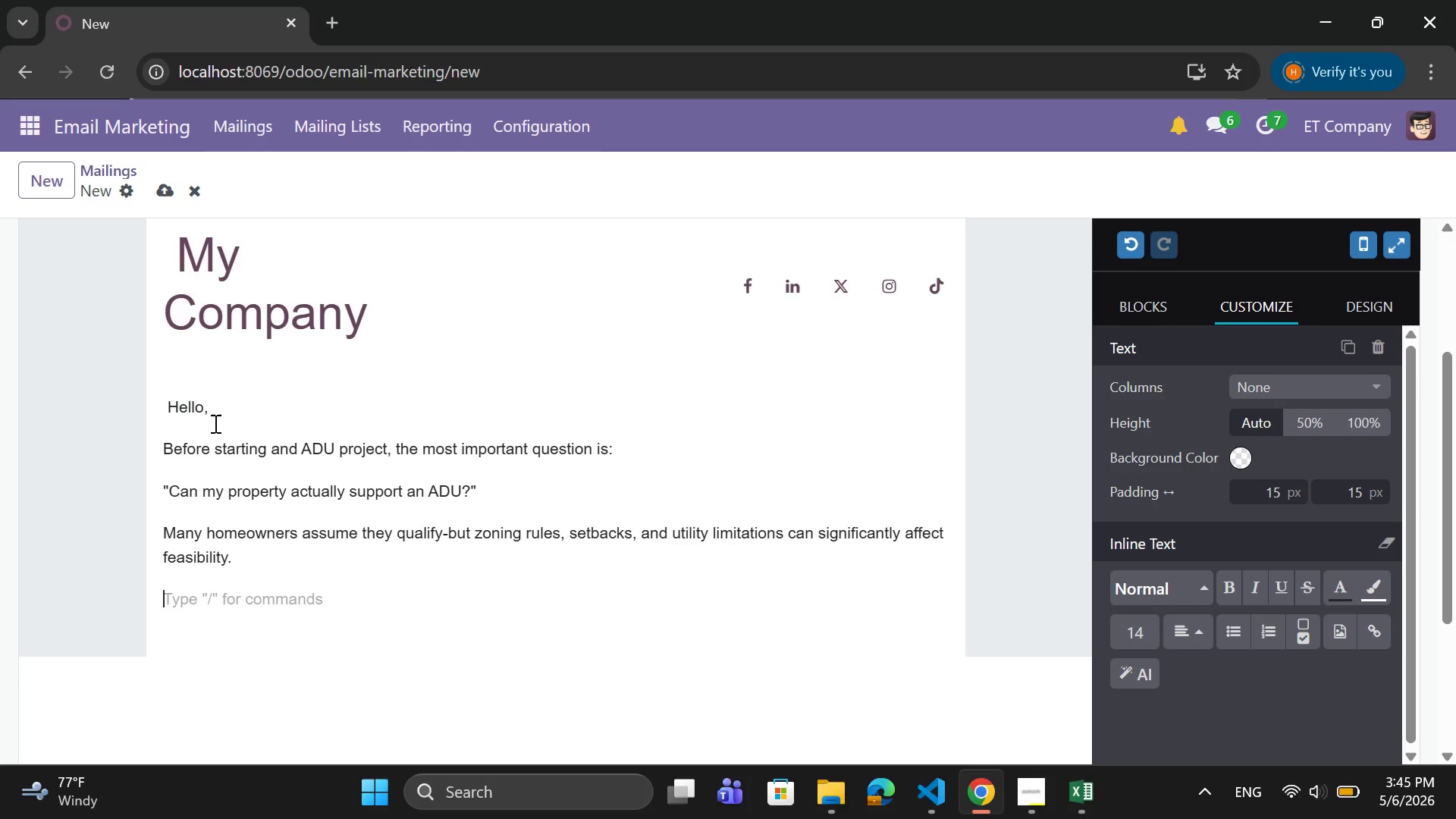 
type(Wht)
key(Backspace)
type(at Determines ADU e)
key(Backspace)
type(Eligibility?)
 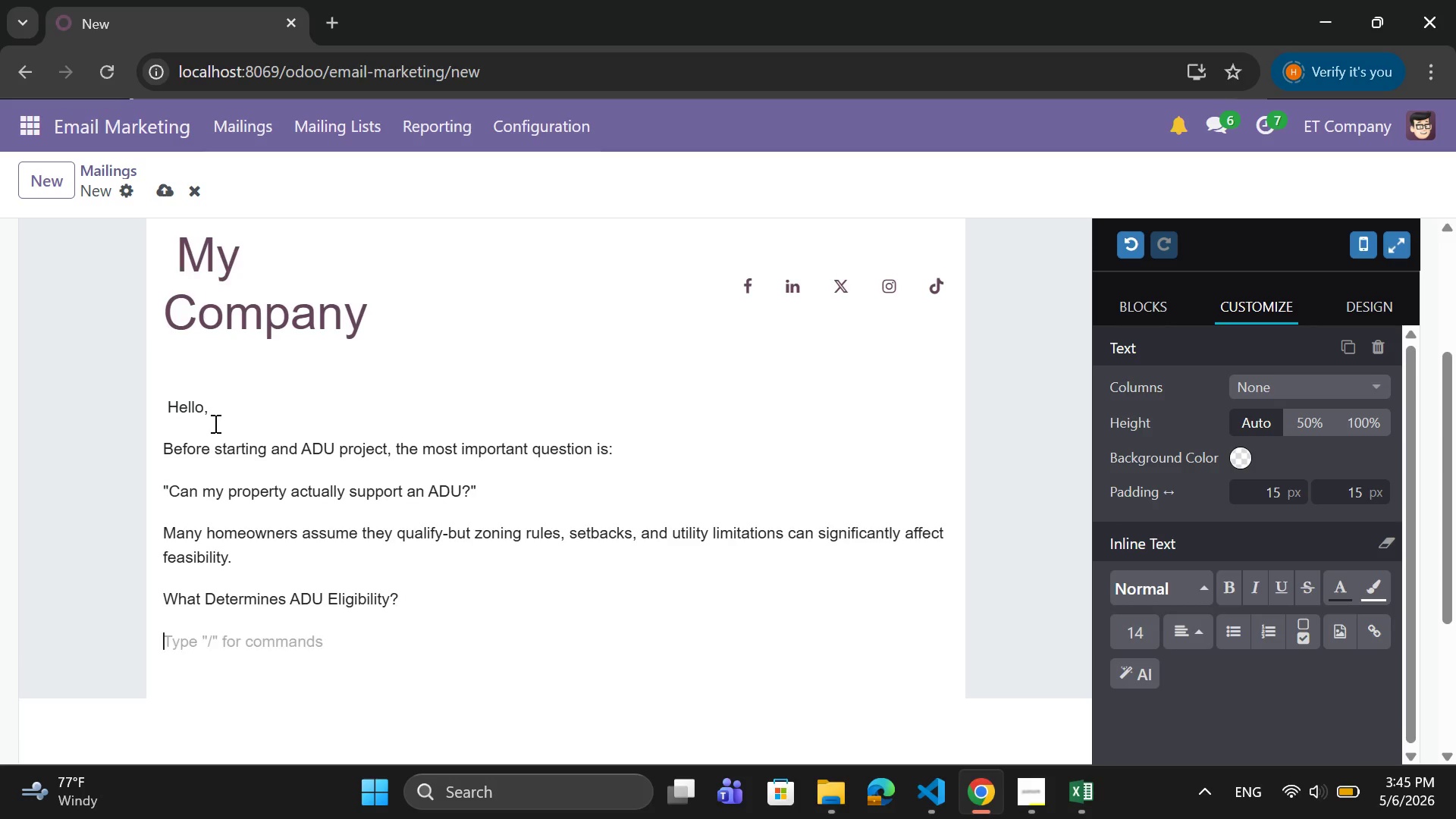 
key(Enter)
 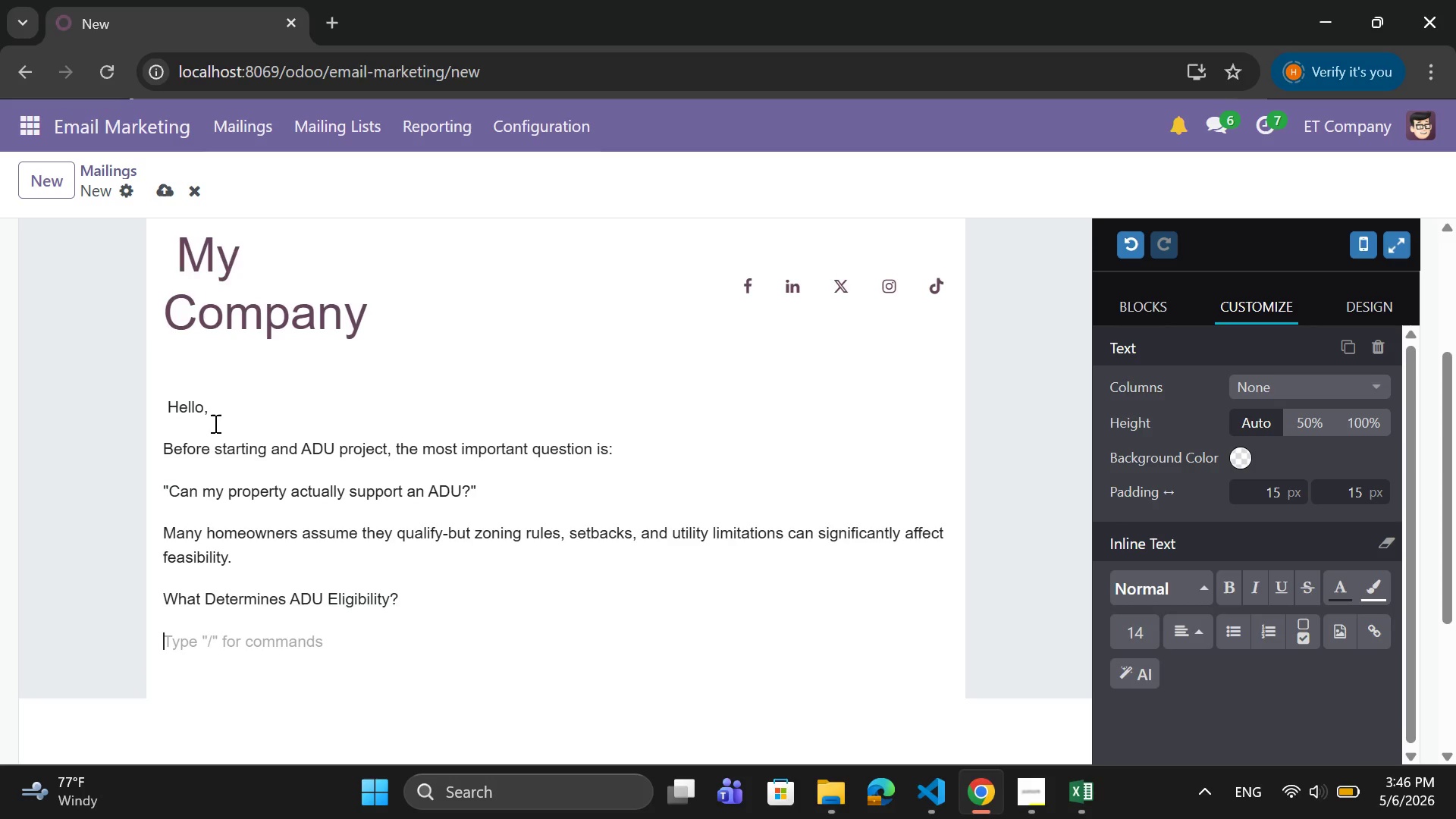 
type(Your property must meet several key requirements)
 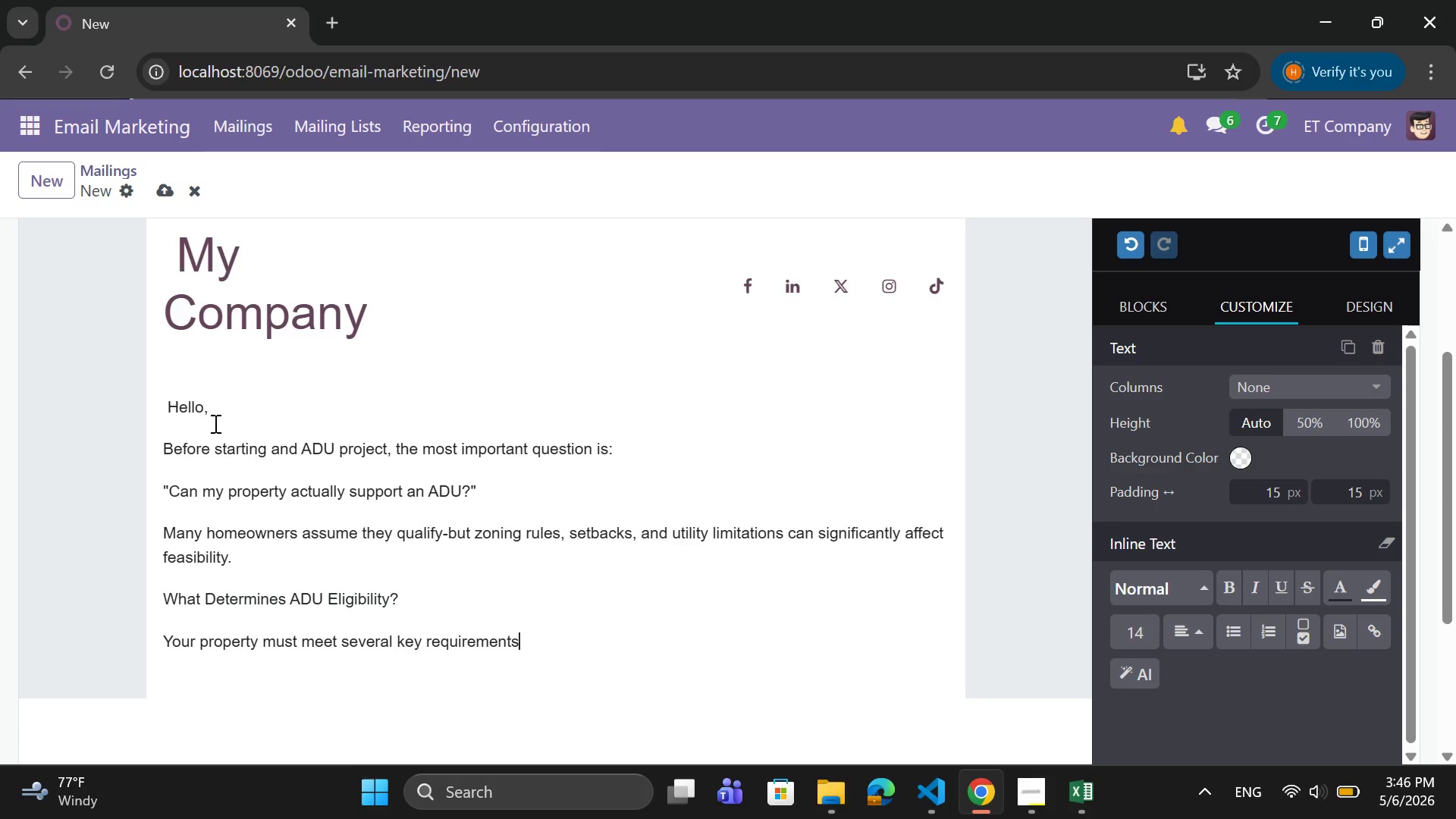 
key(Shift+Semicolon)
 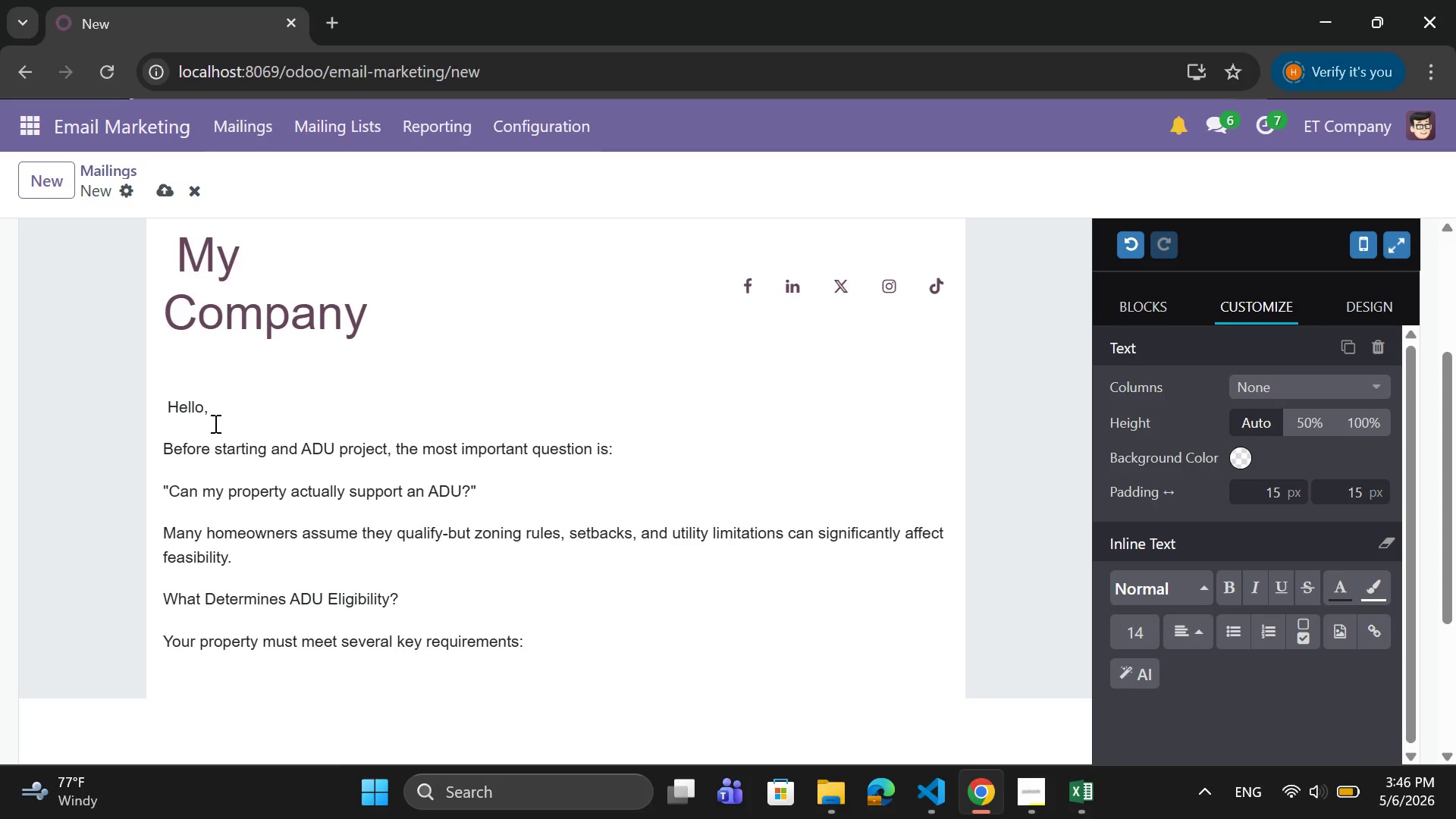 
key(Enter)
 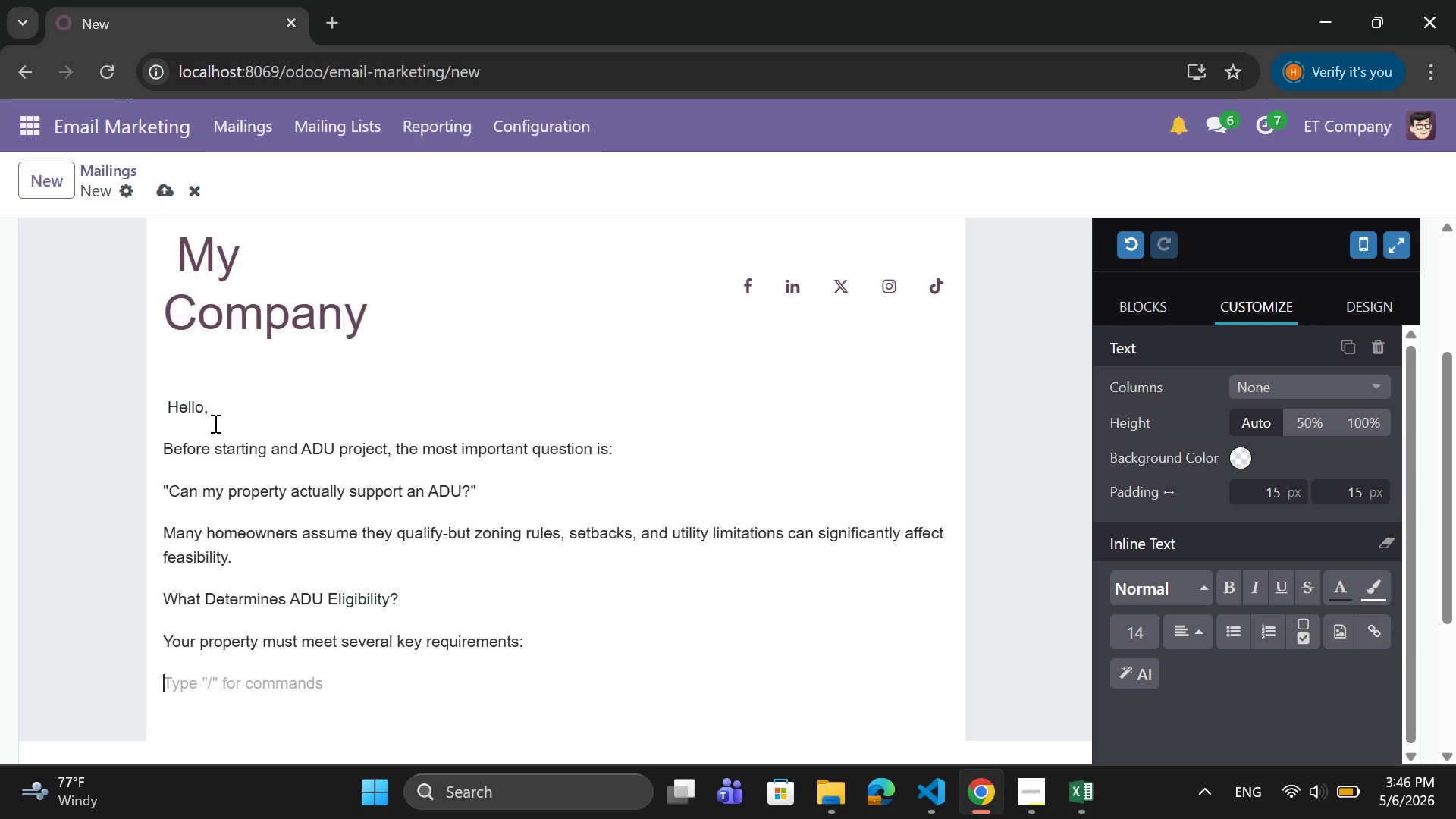 
type(1. z)
key(Backspace)
type(Zoining )
key(Backspace)
key(Backspace)
key(Backspace)
key(Backspace)
key(Backspace)
key(Backspace)
type(ning Compliance)
 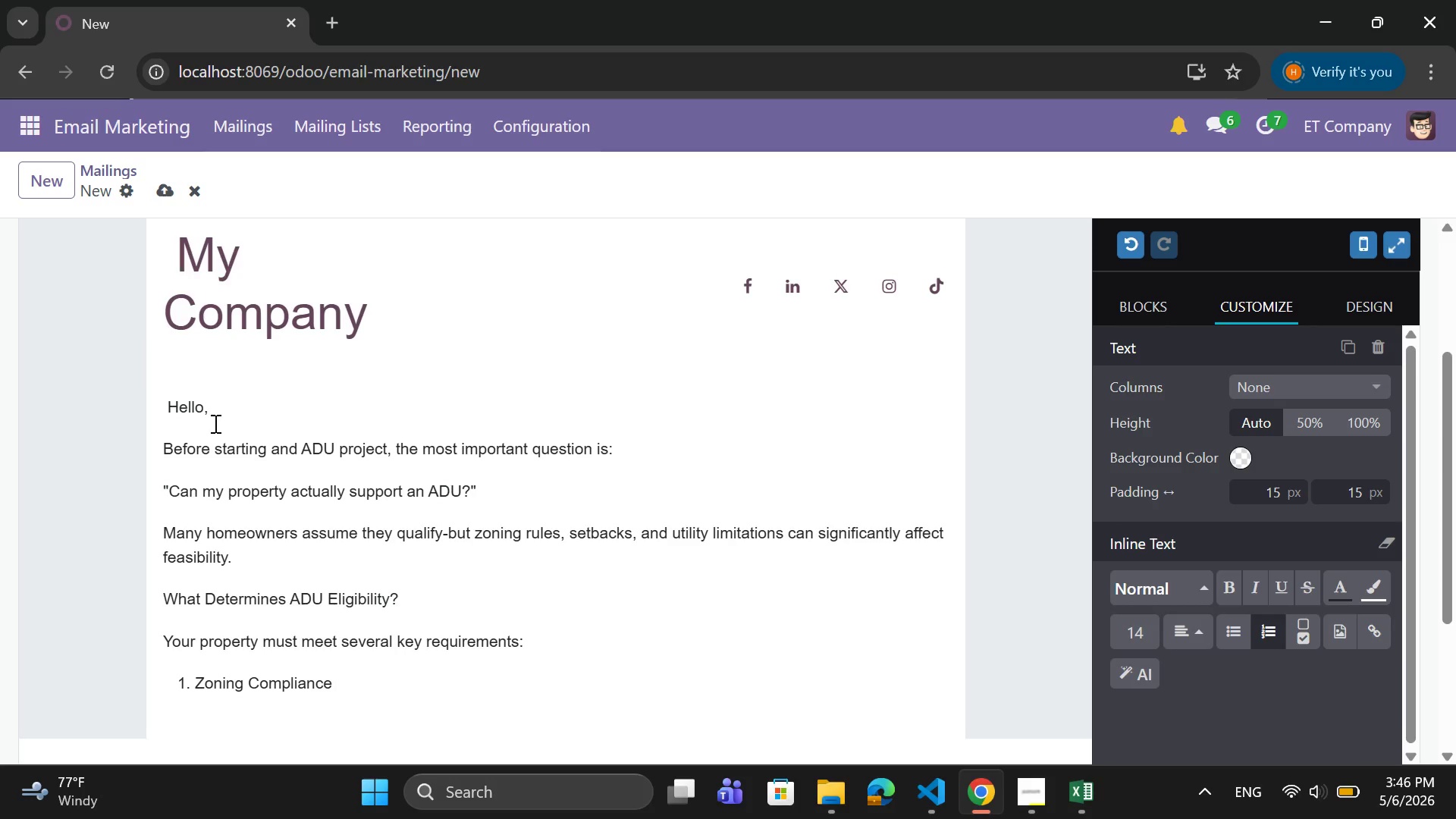 
key(Enter)
 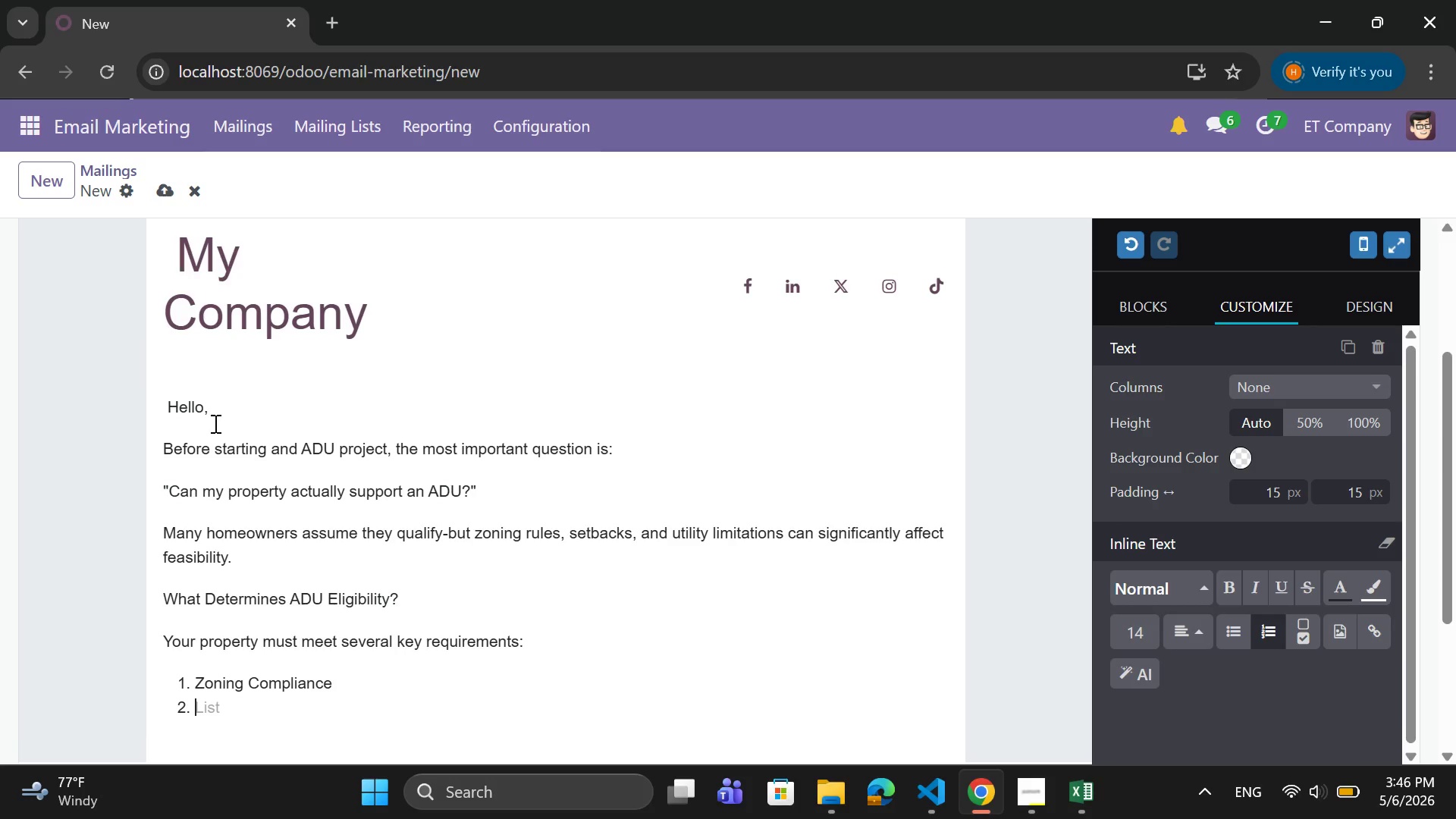 
key(Backspace)
type(Your)
 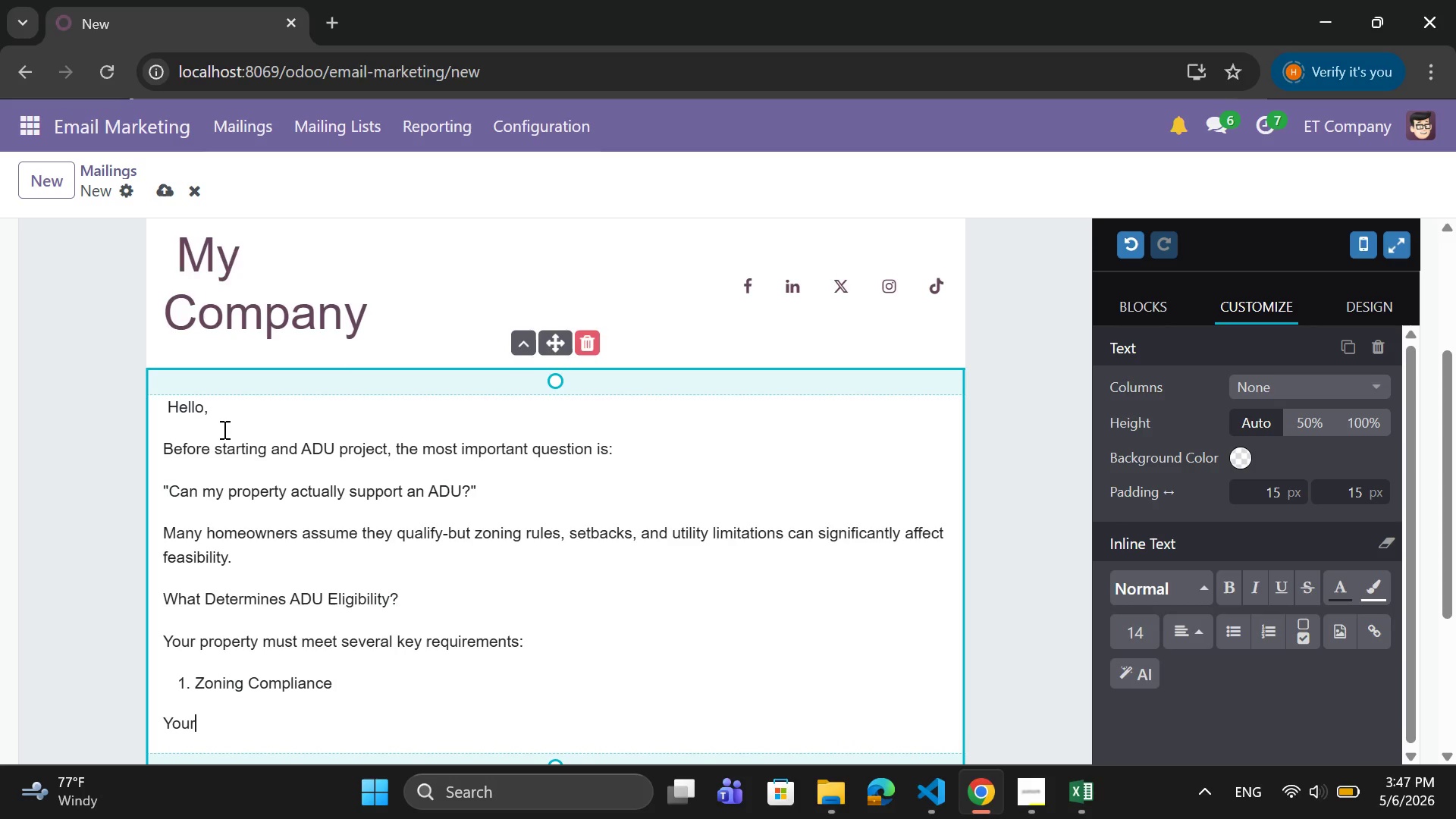 
type( property)
 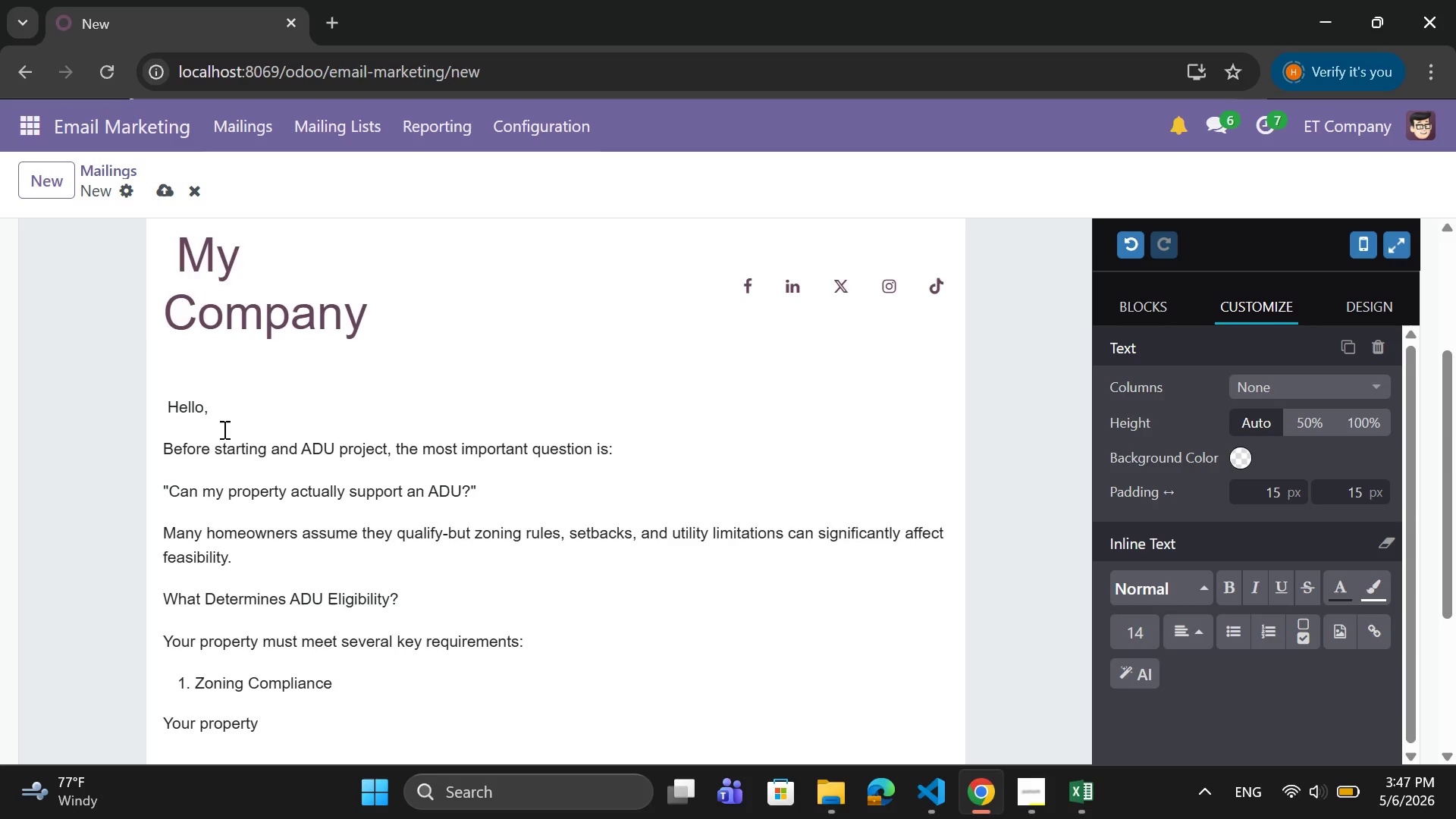 
hold_key(key=Space, duration=0.42)
 